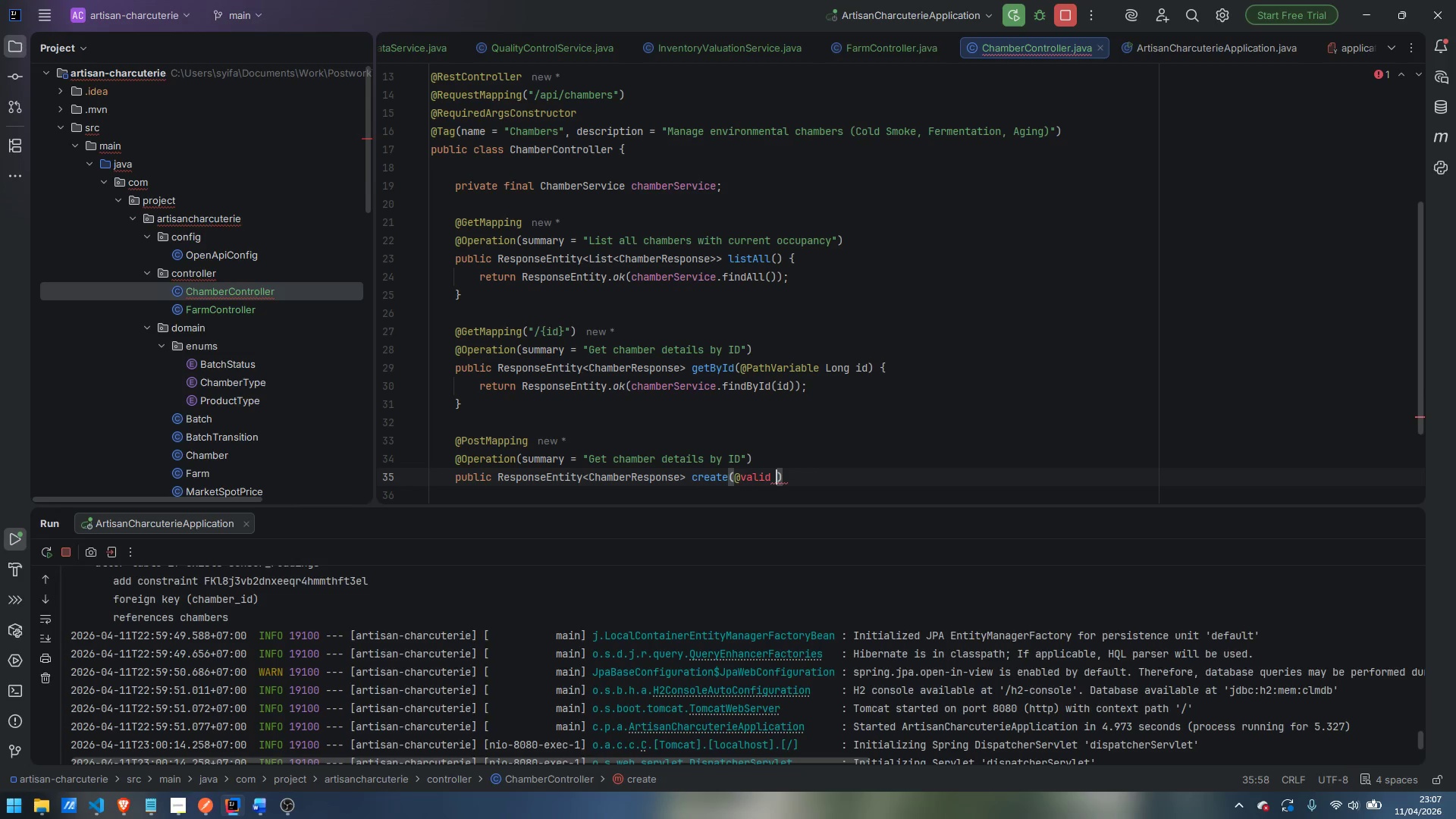 
key(Control+ArrowLeft)
 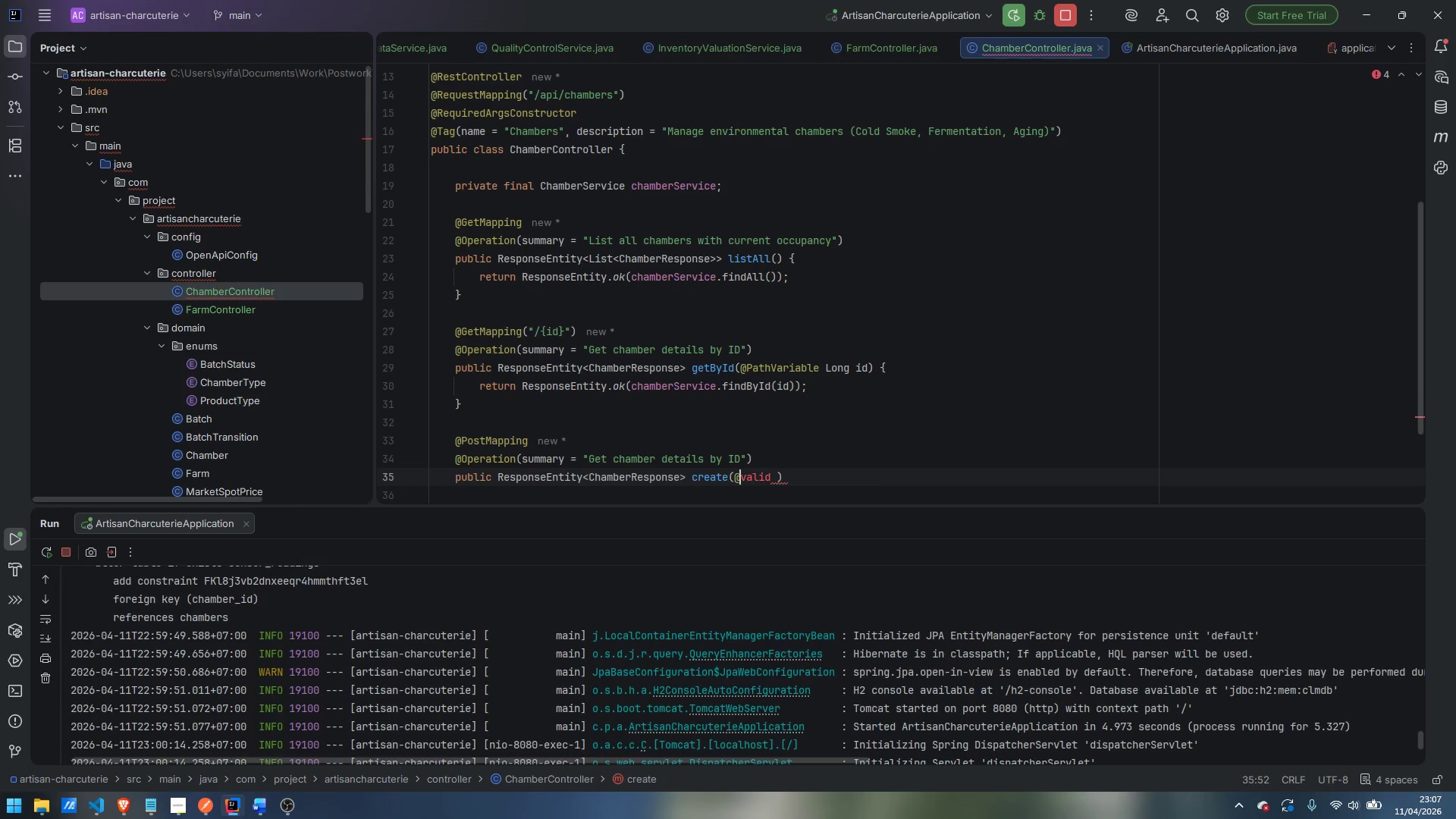 
key(ArrowRight)
 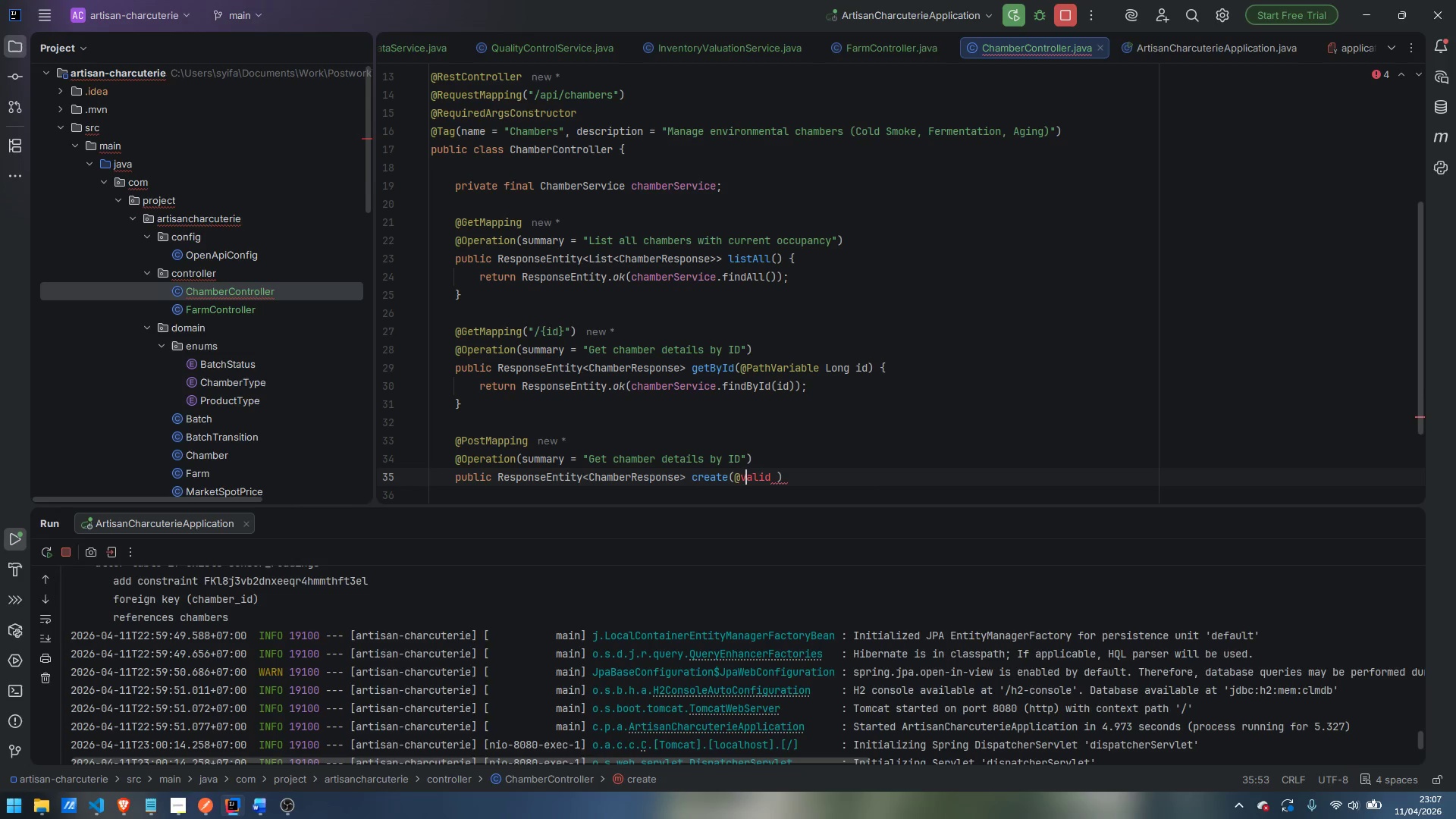 
key(Backspace)
 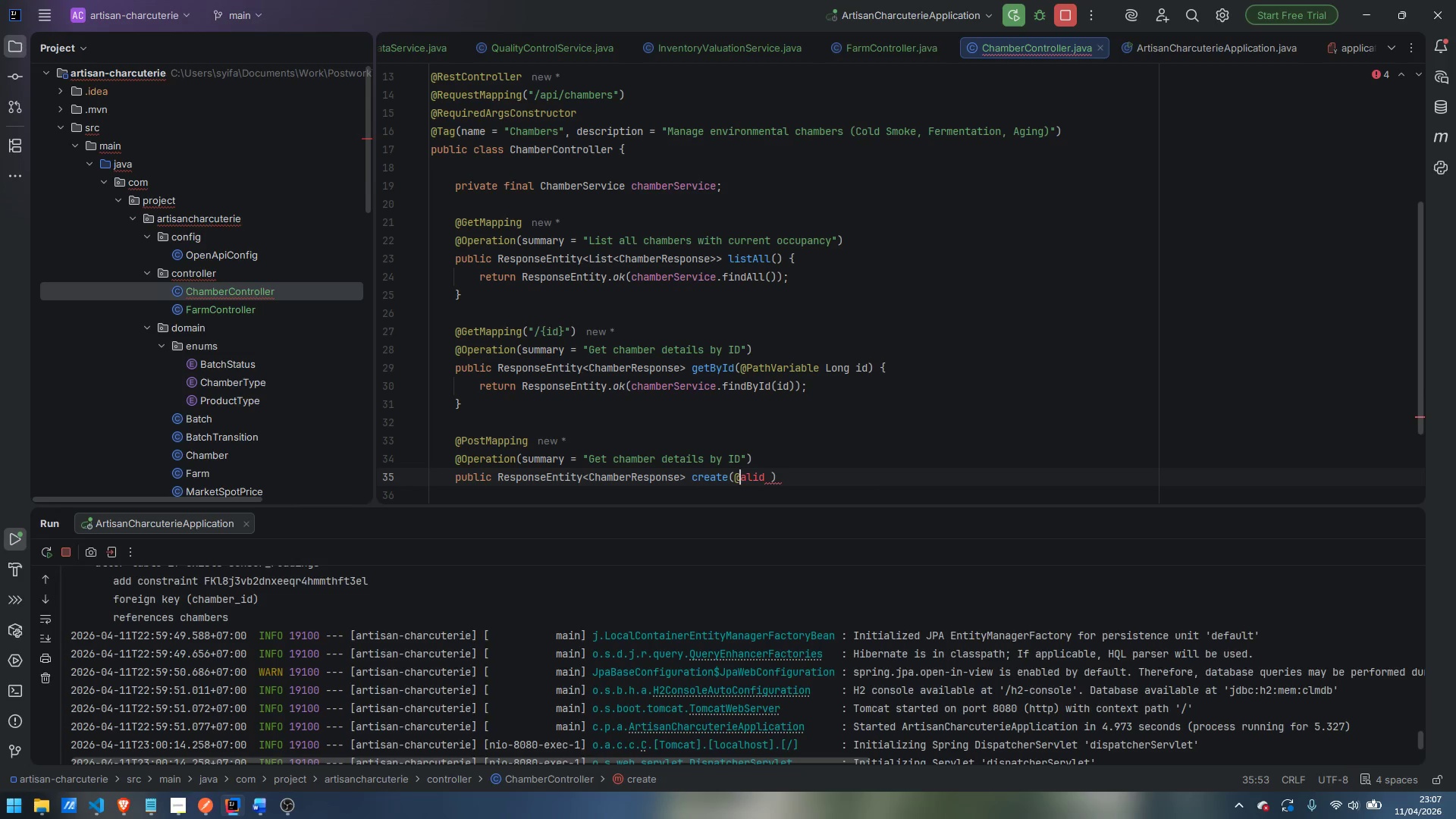 
key(Shift+ShiftLeft)
 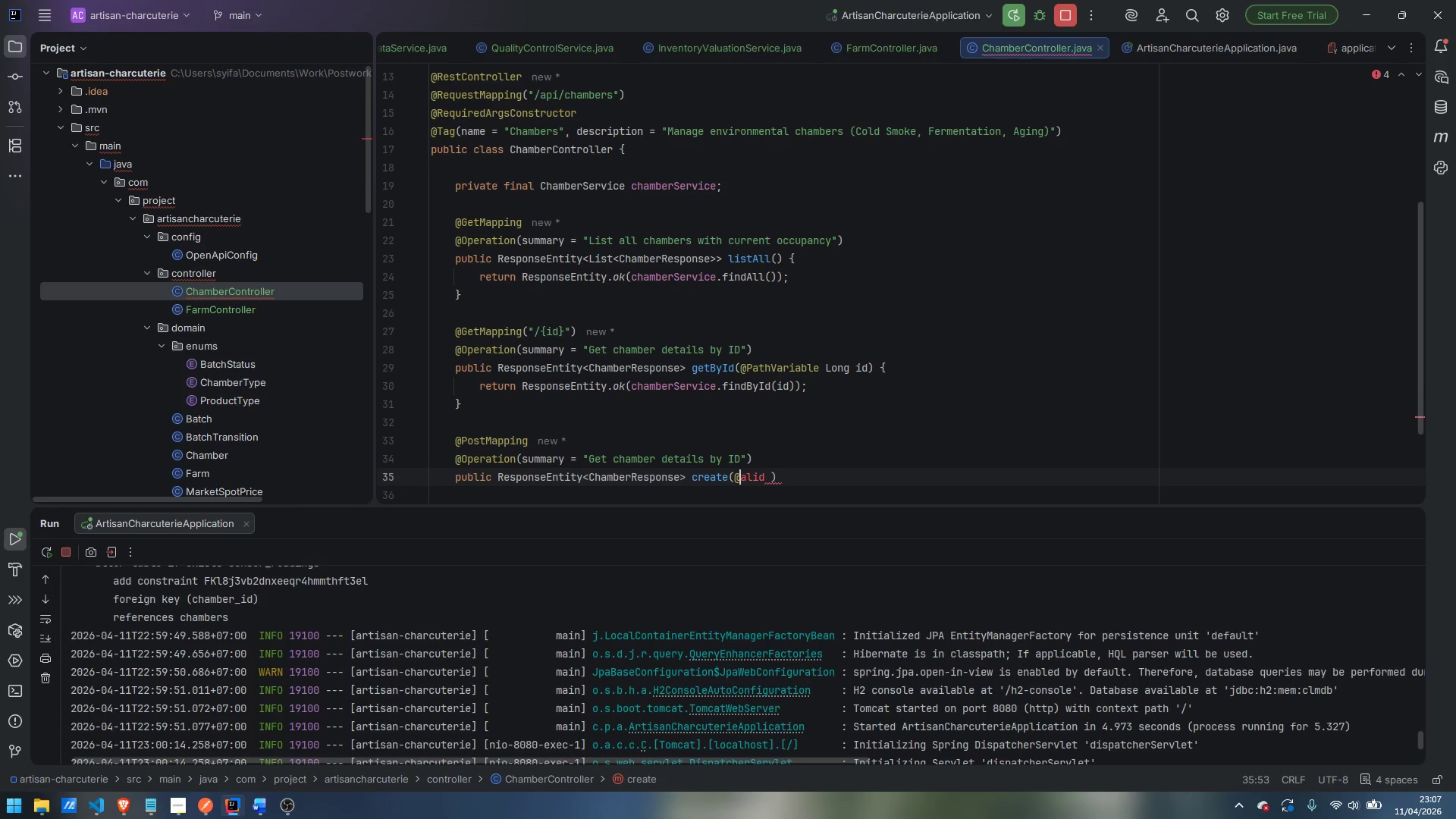 
key(Shift+V)
 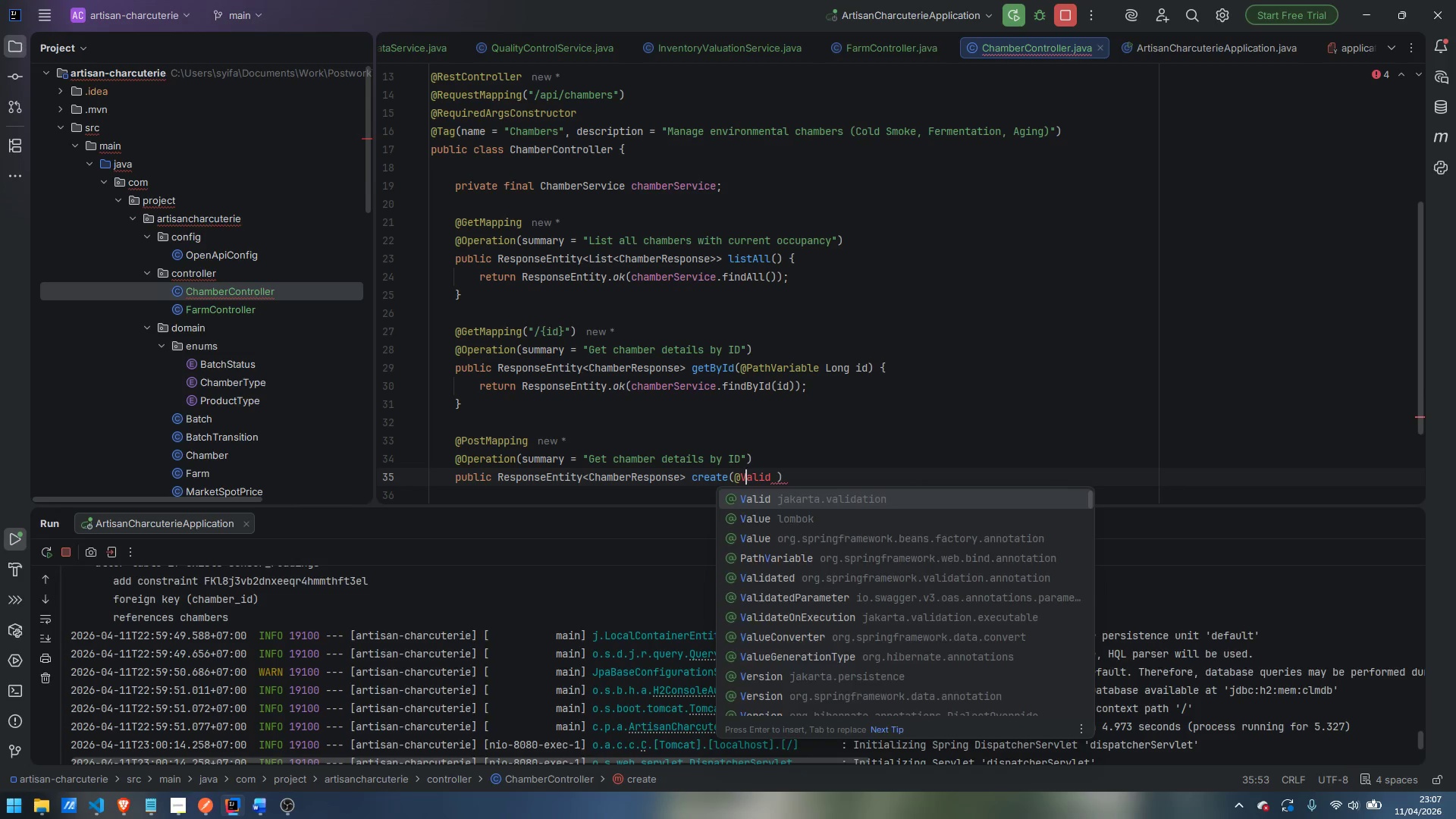 
key(Control+ArrowRight)
 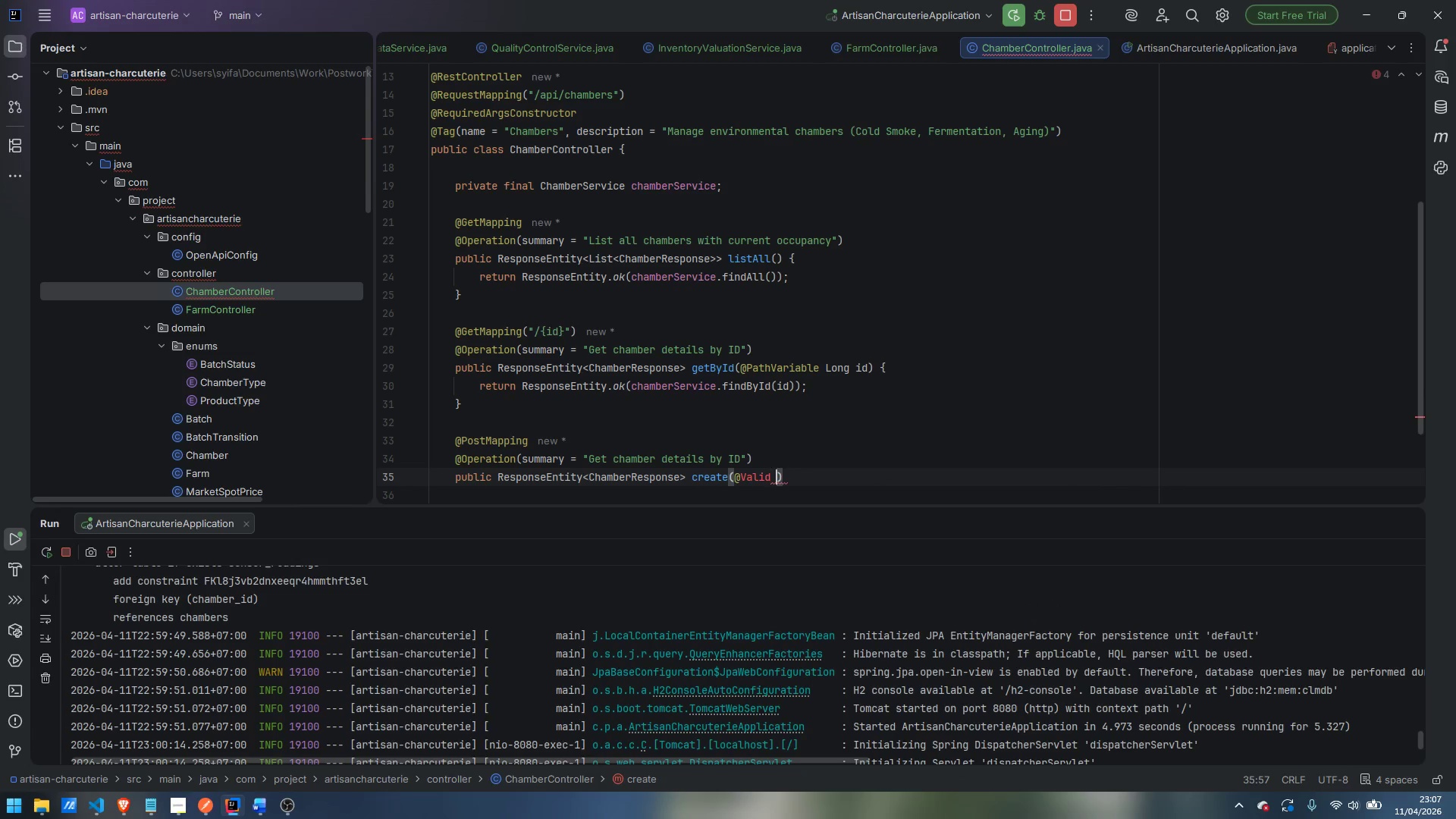 
key(ArrowRight)
 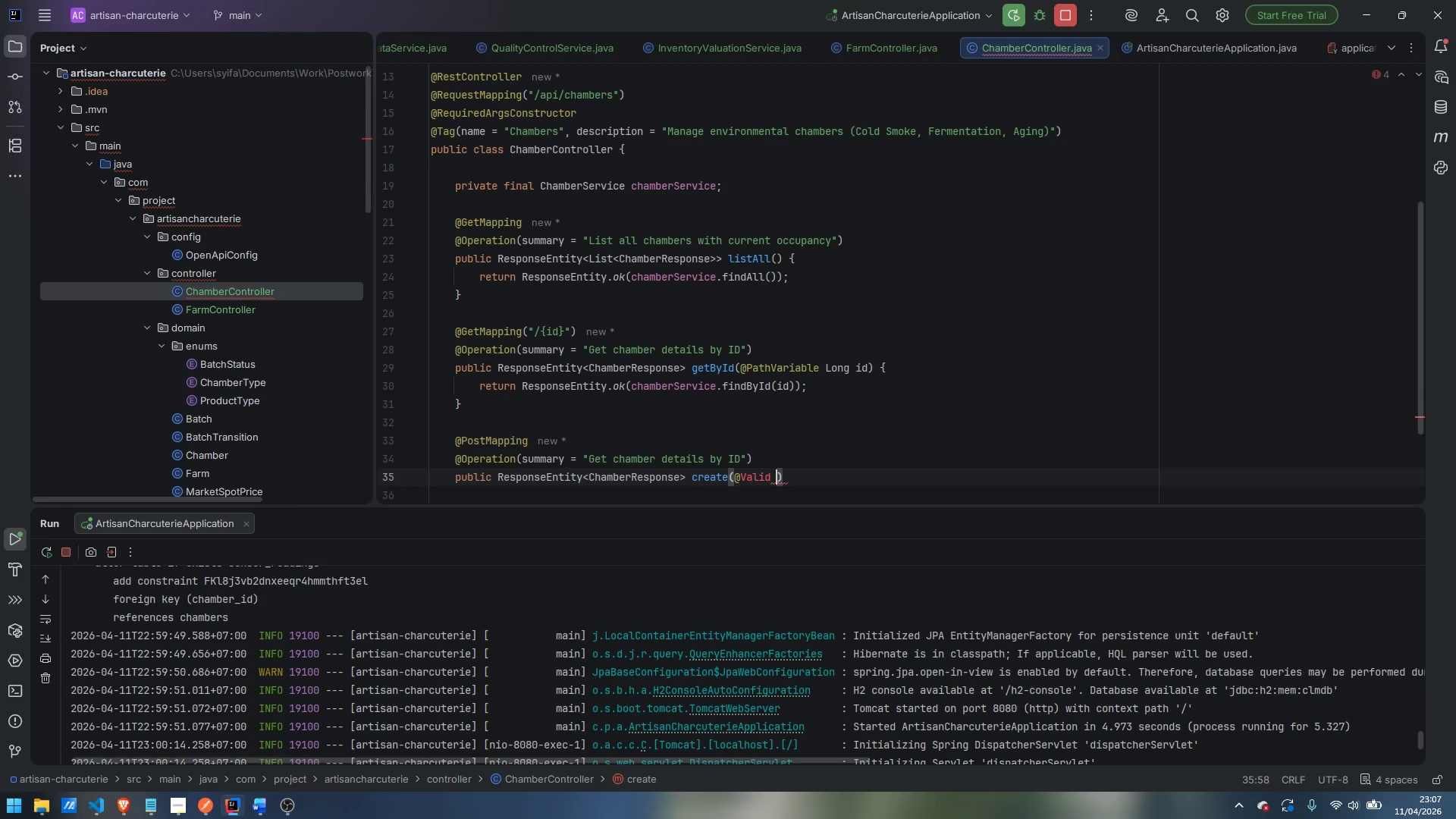 
type(@Reques)
 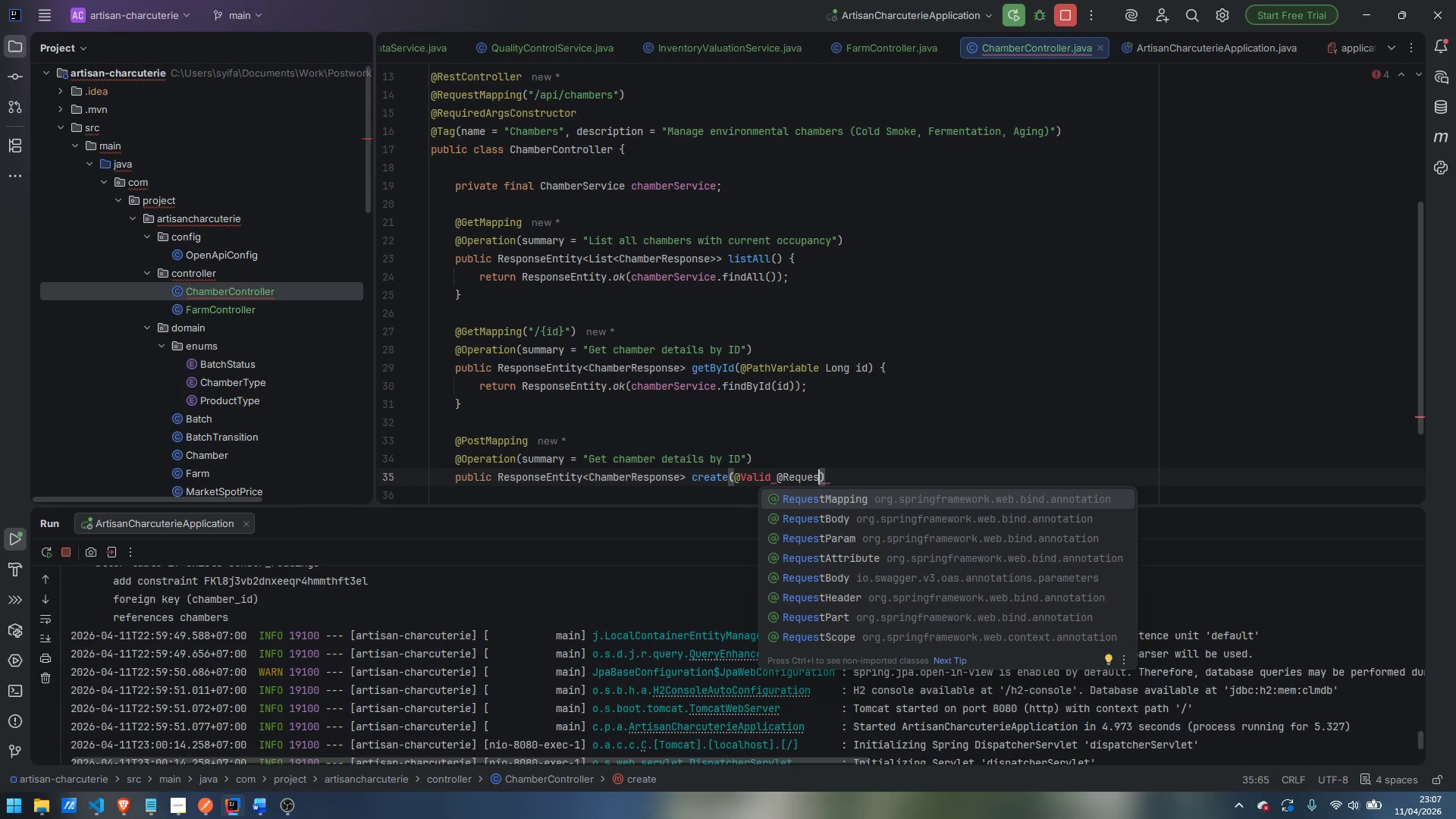 
key(ArrowDown)
 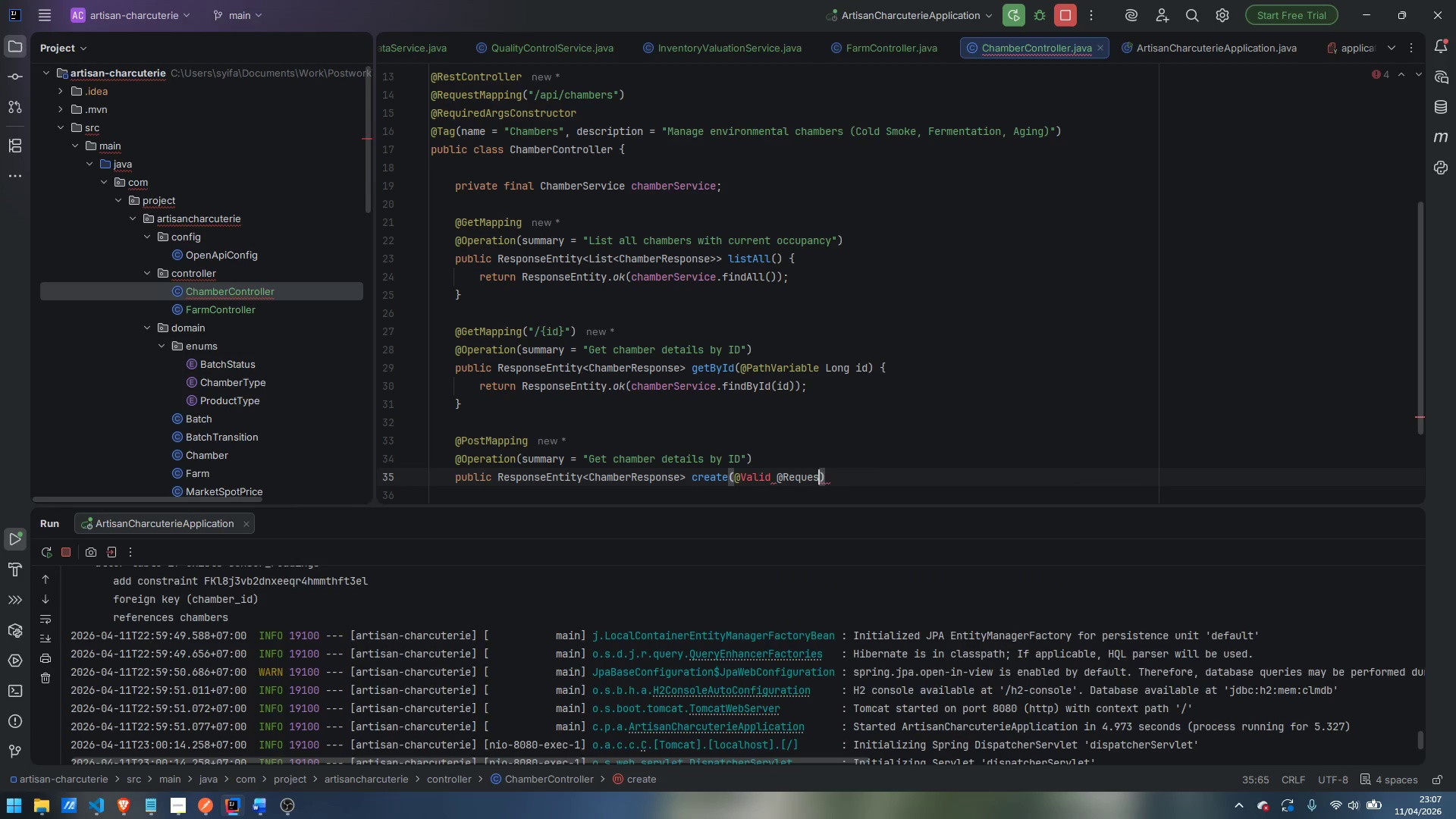 
key(Enter)
 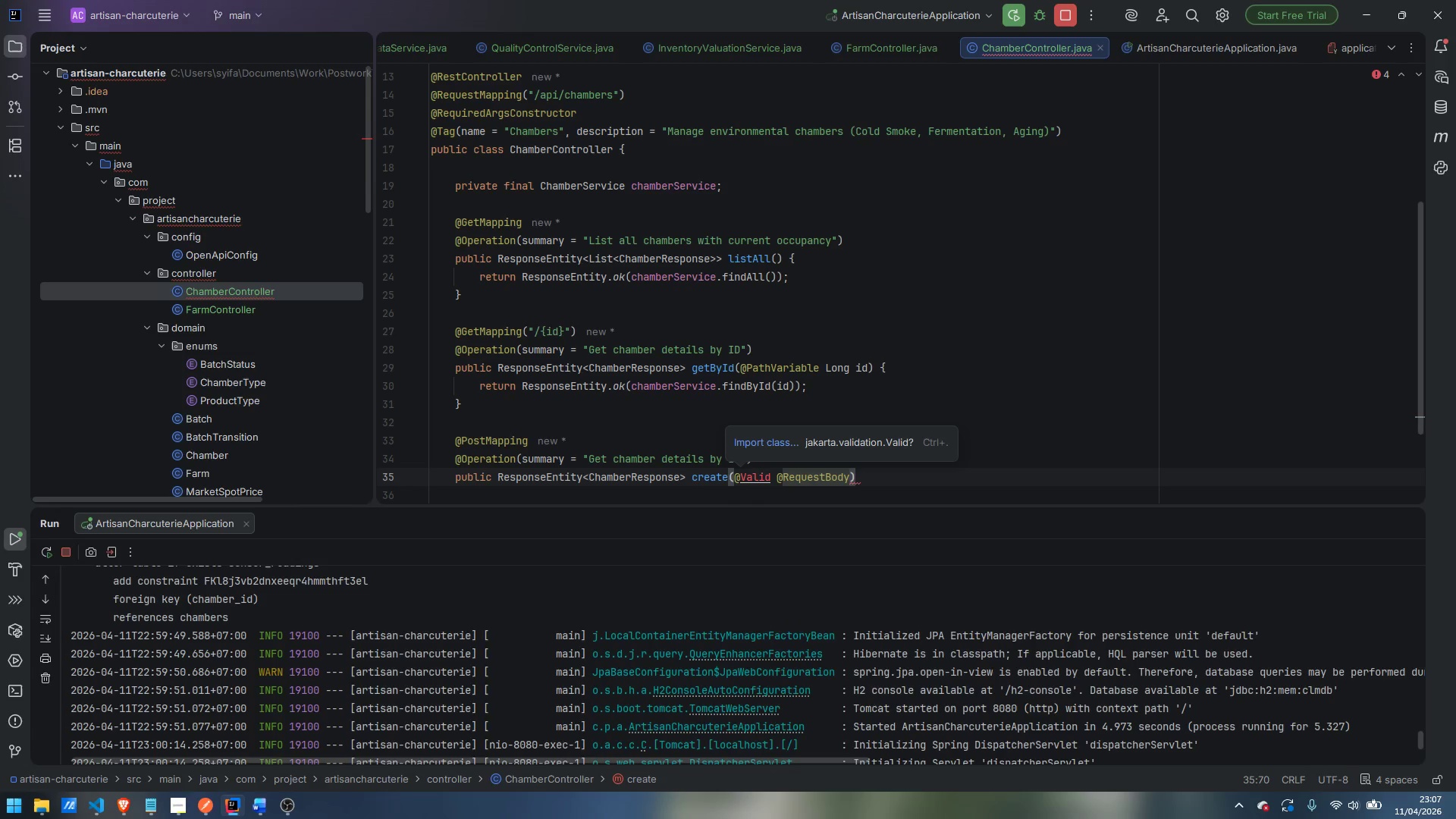 
key(Control+Period)
 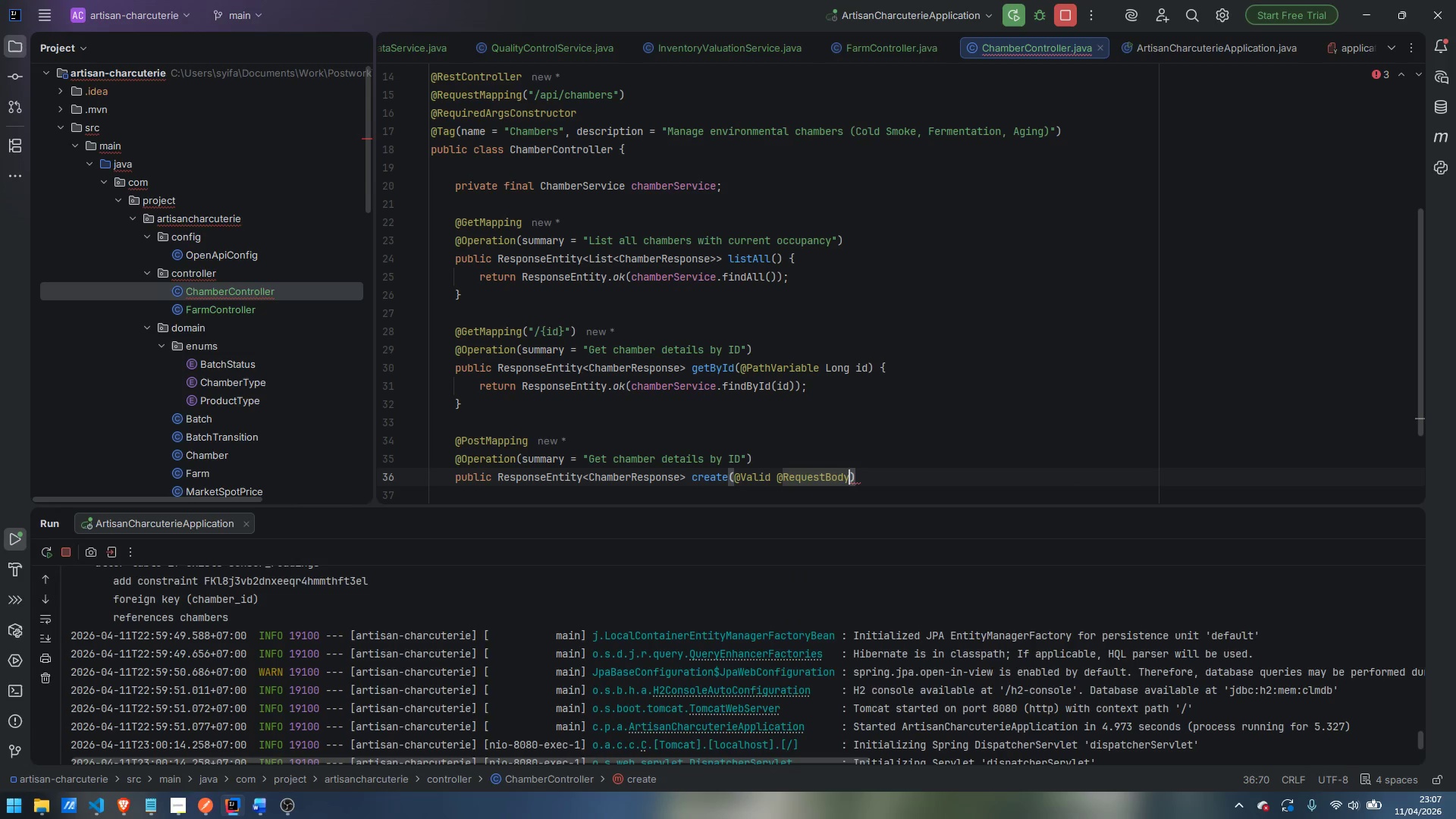 
type( c)
key(Backspace)
type(ChamberRE)
 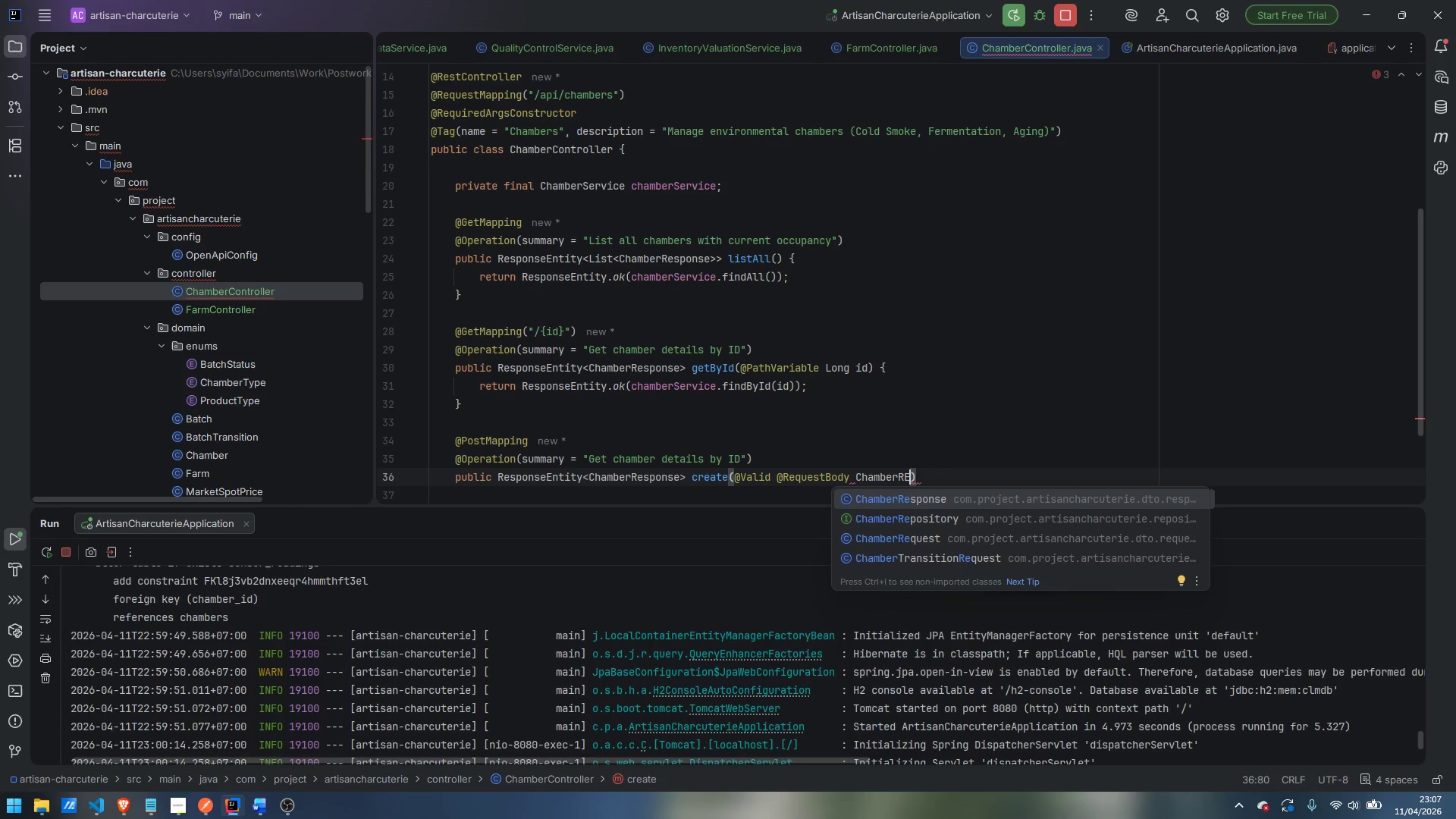 
key(ArrowDown)
 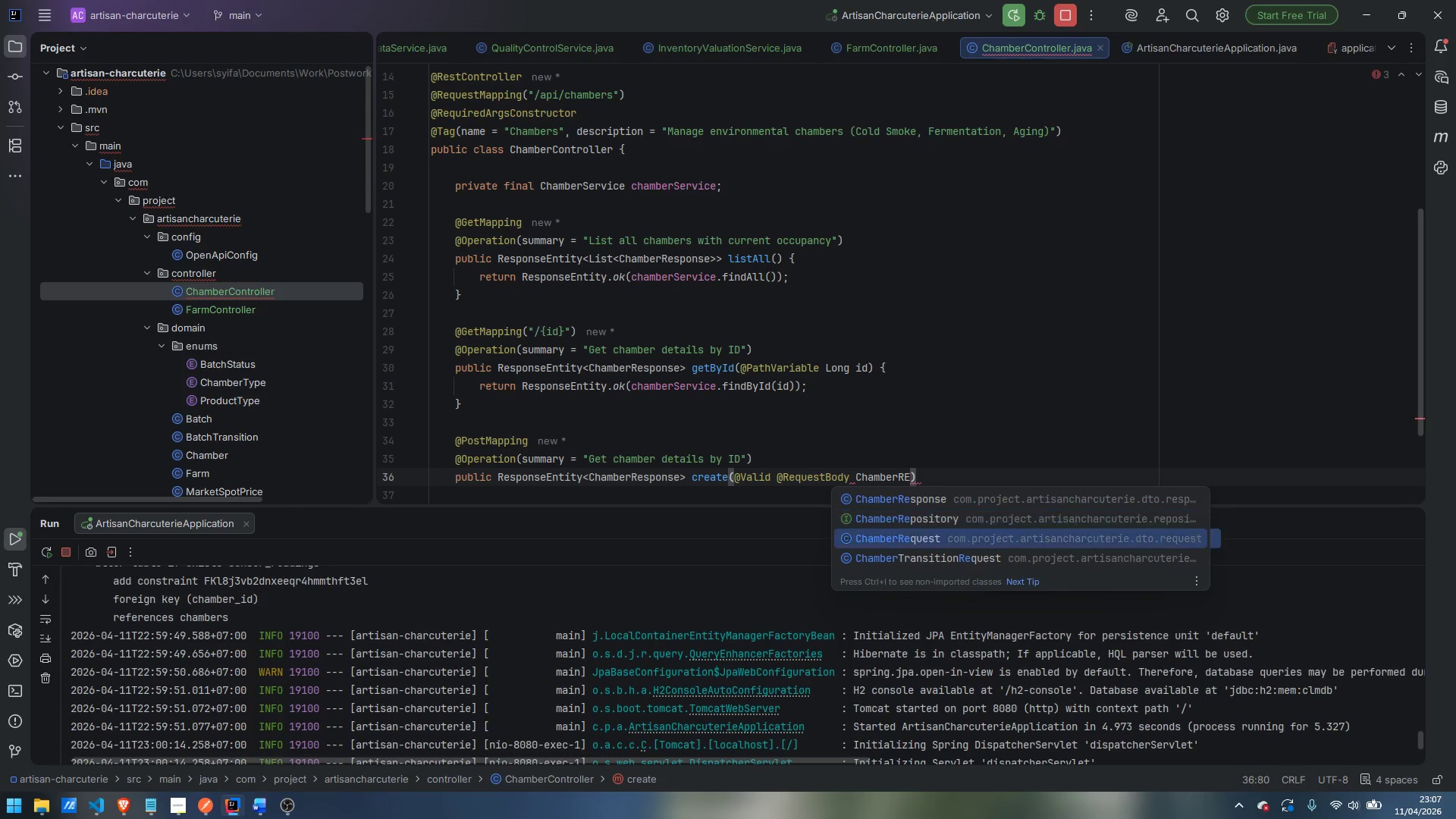 
key(ArrowDown)
 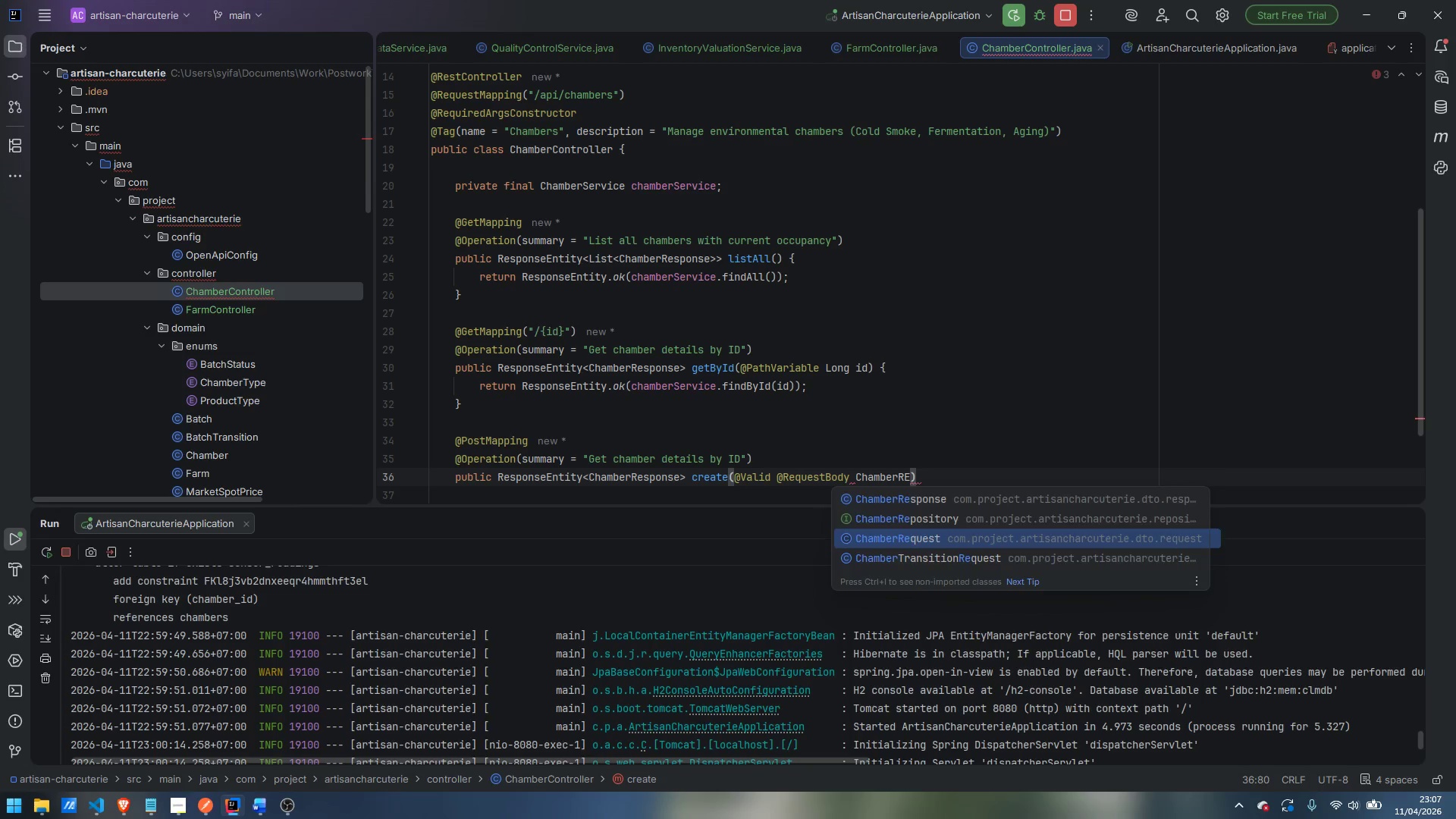 
key(Enter)
 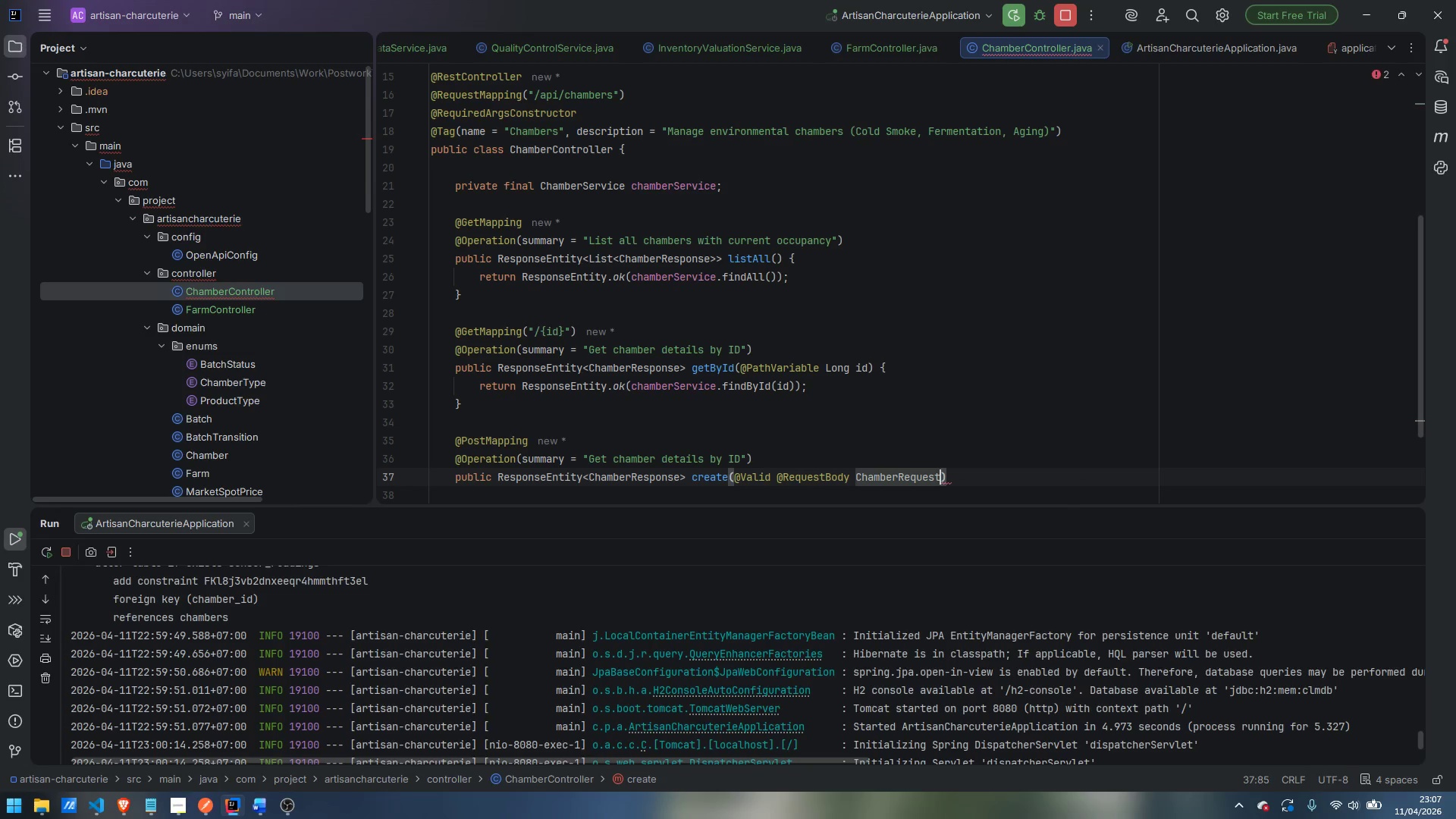 
type( request)
 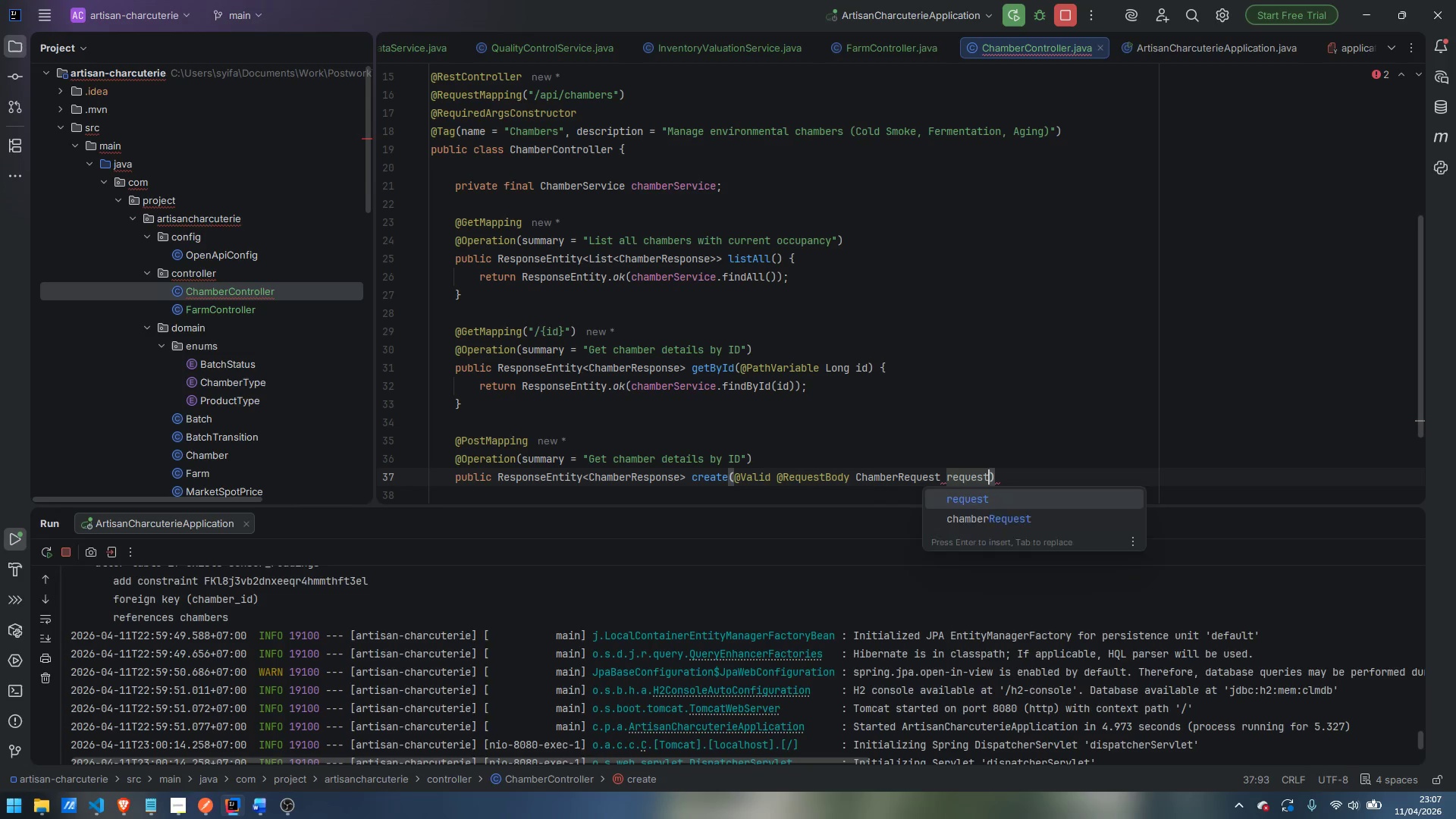 
key(Enter)
 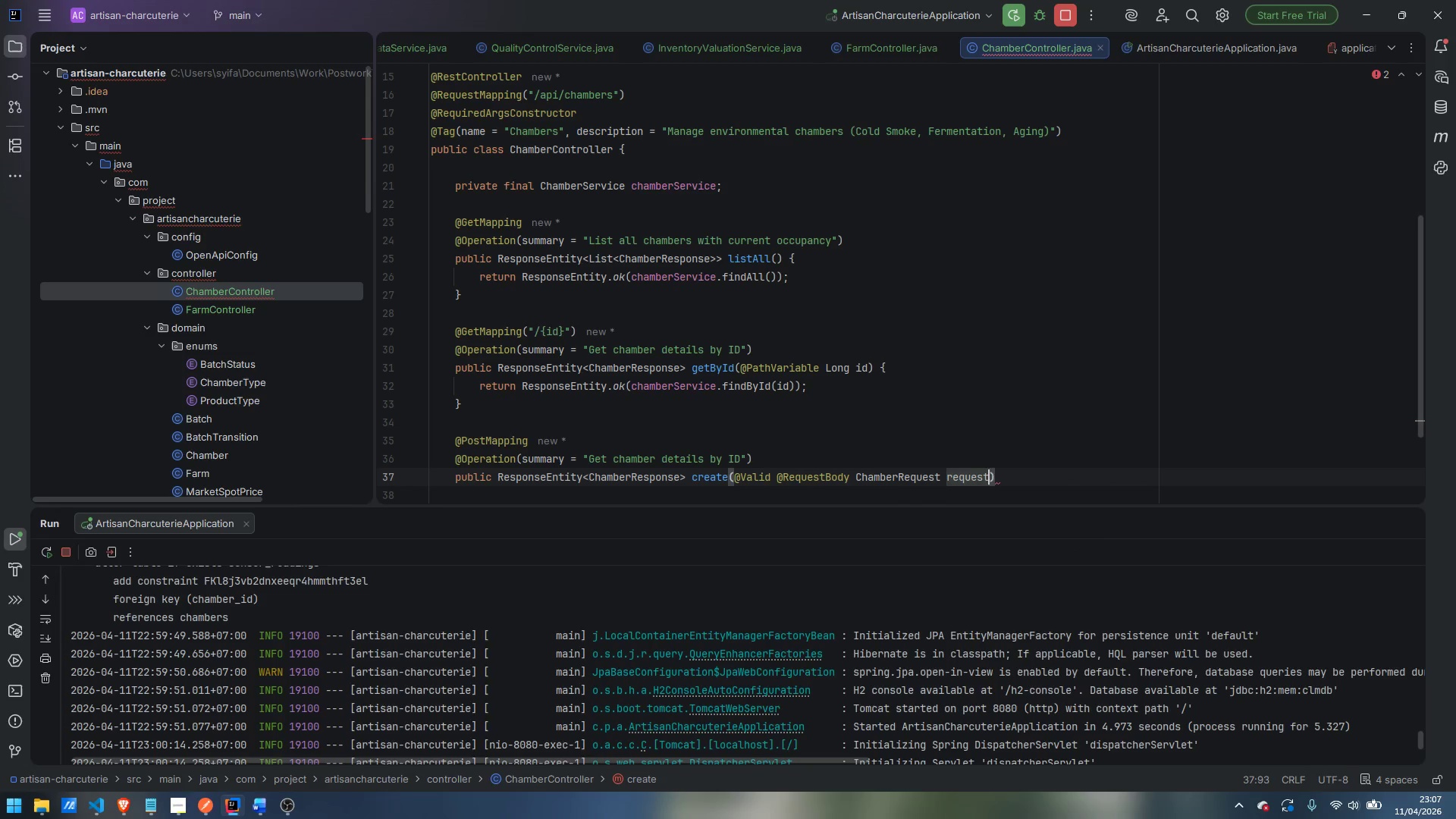 
key(ArrowRight)
 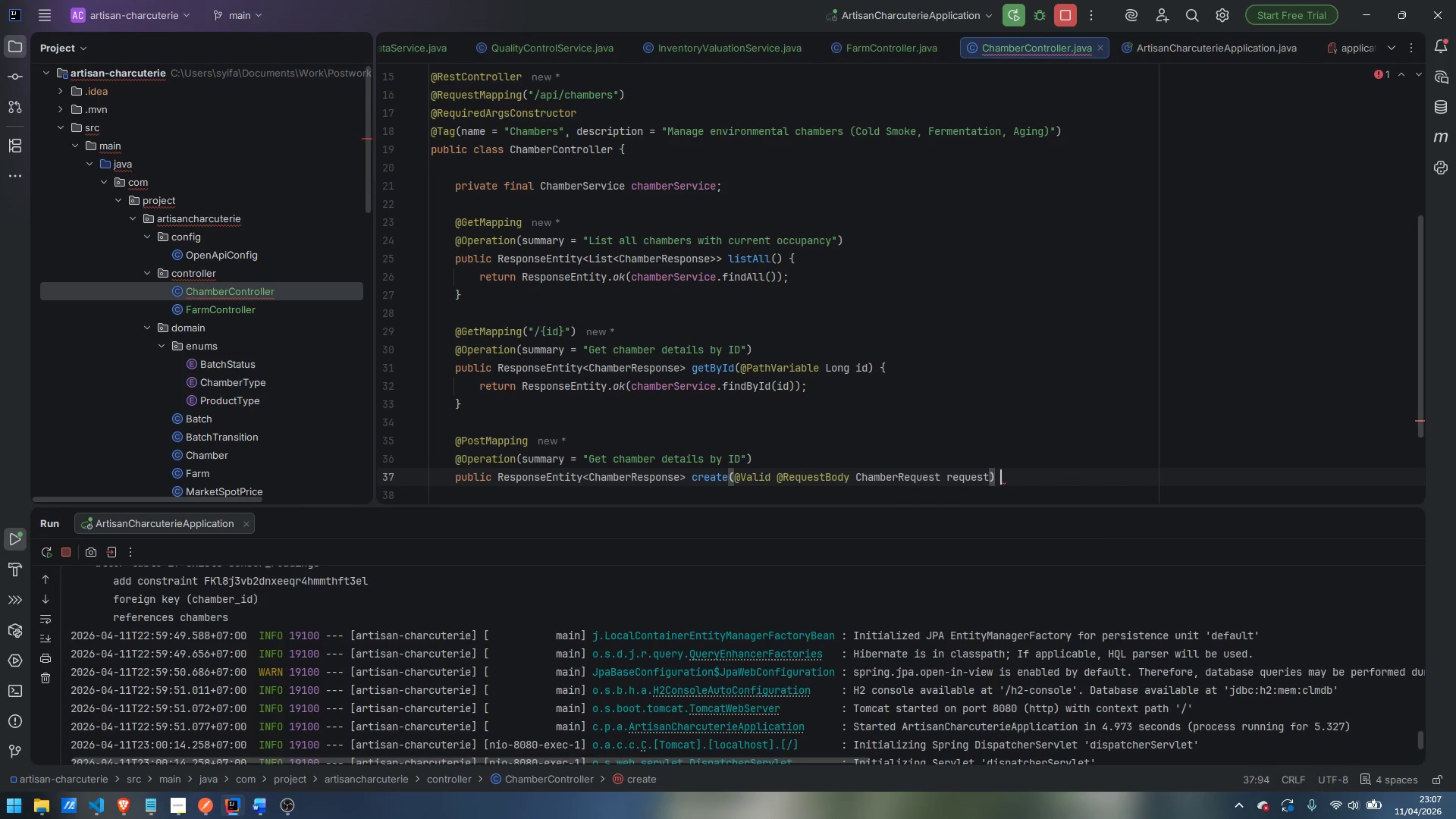 
key(Space)
 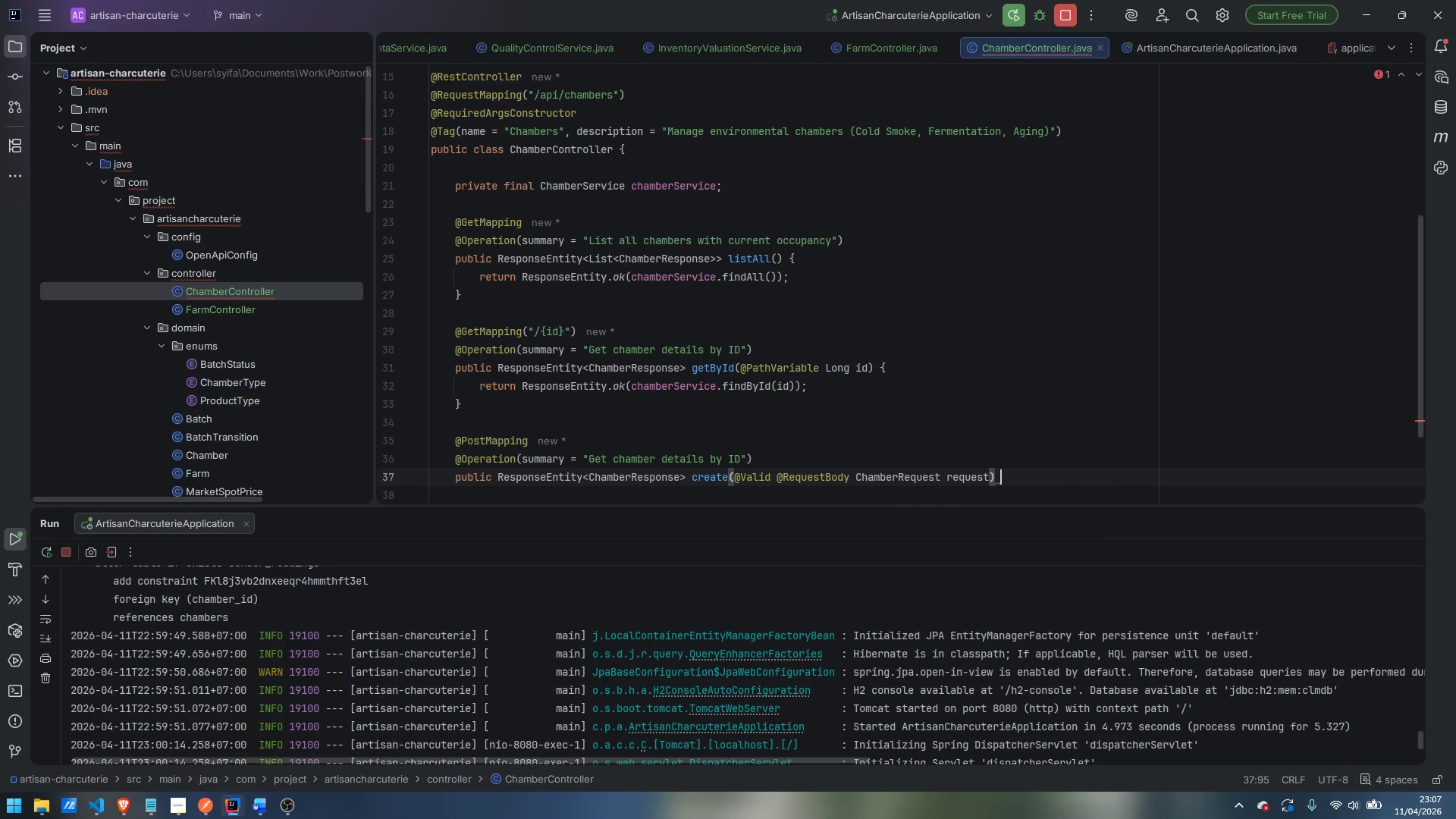 
key(Shift+BracketLeft)
 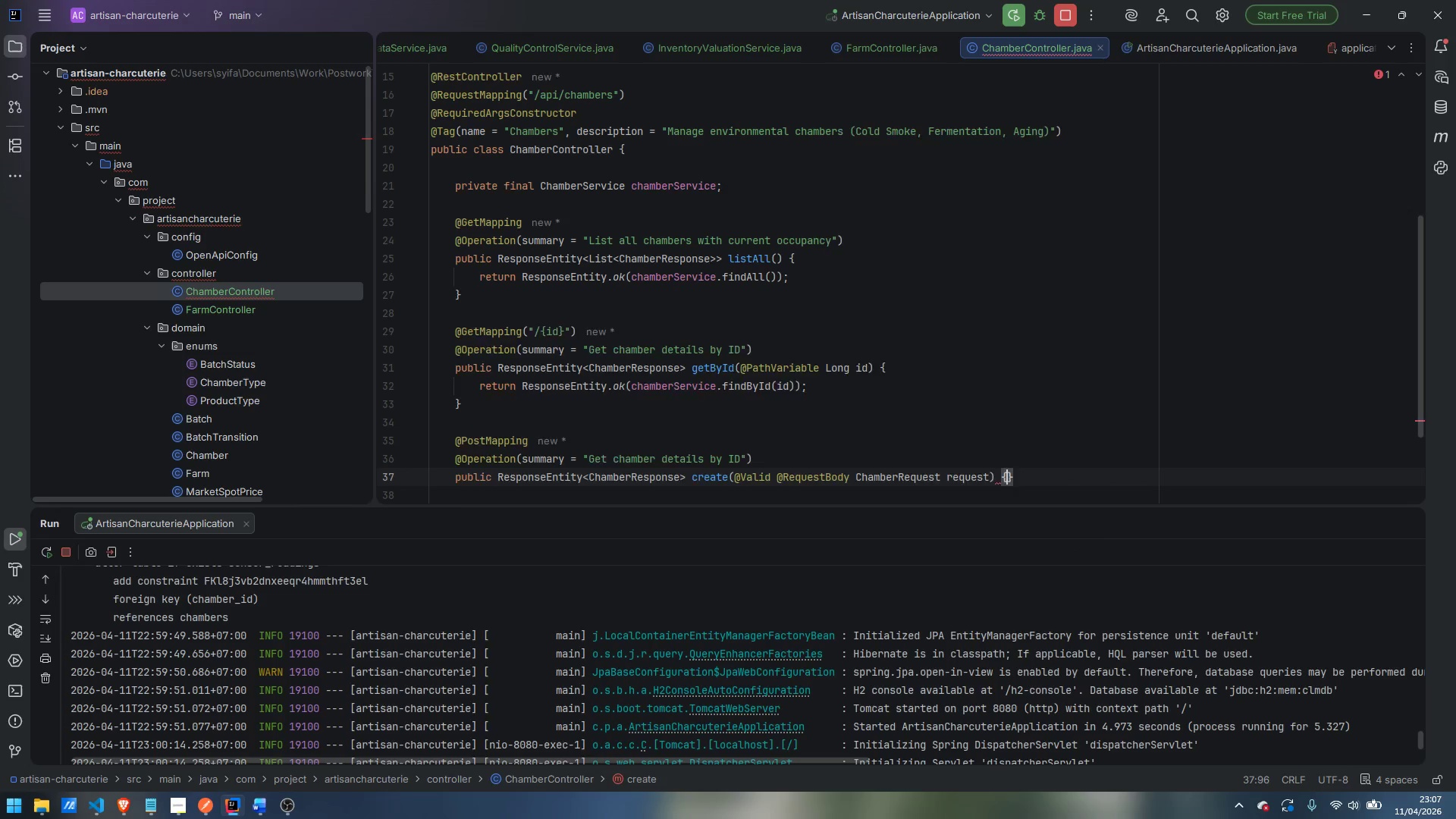 
key(Enter)
 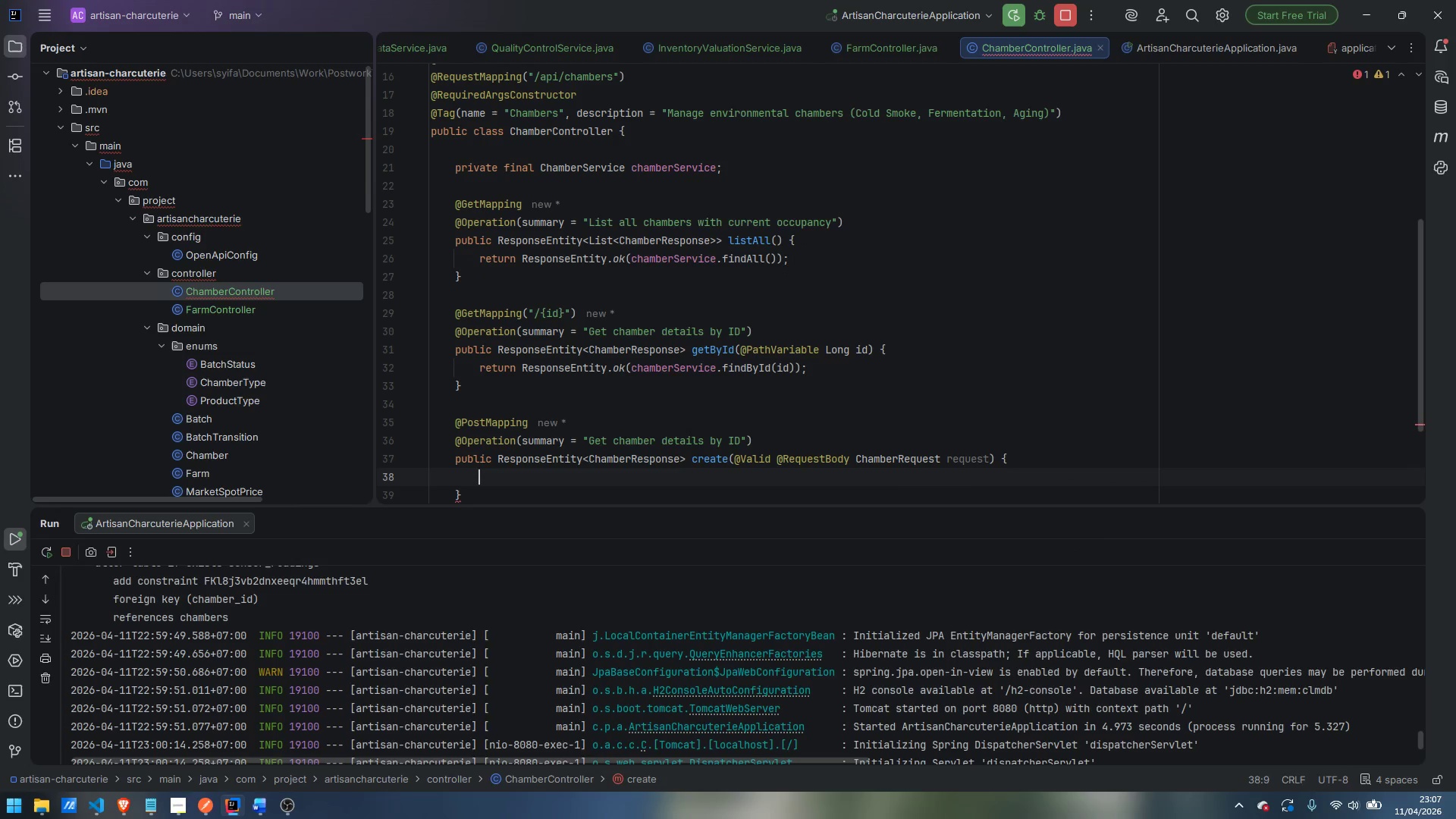 
type(return ResponseEn)
 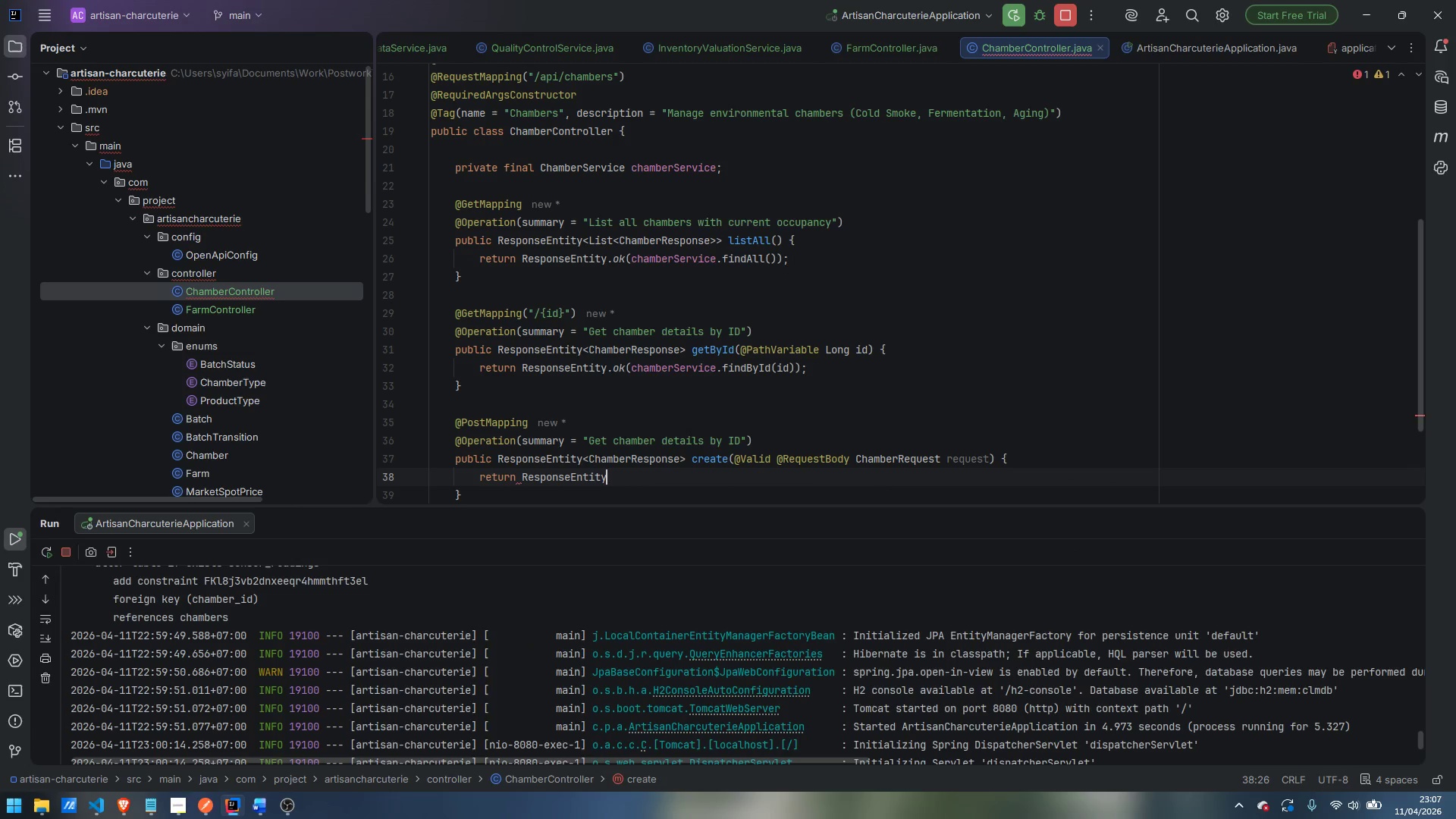 
key(Enter)
 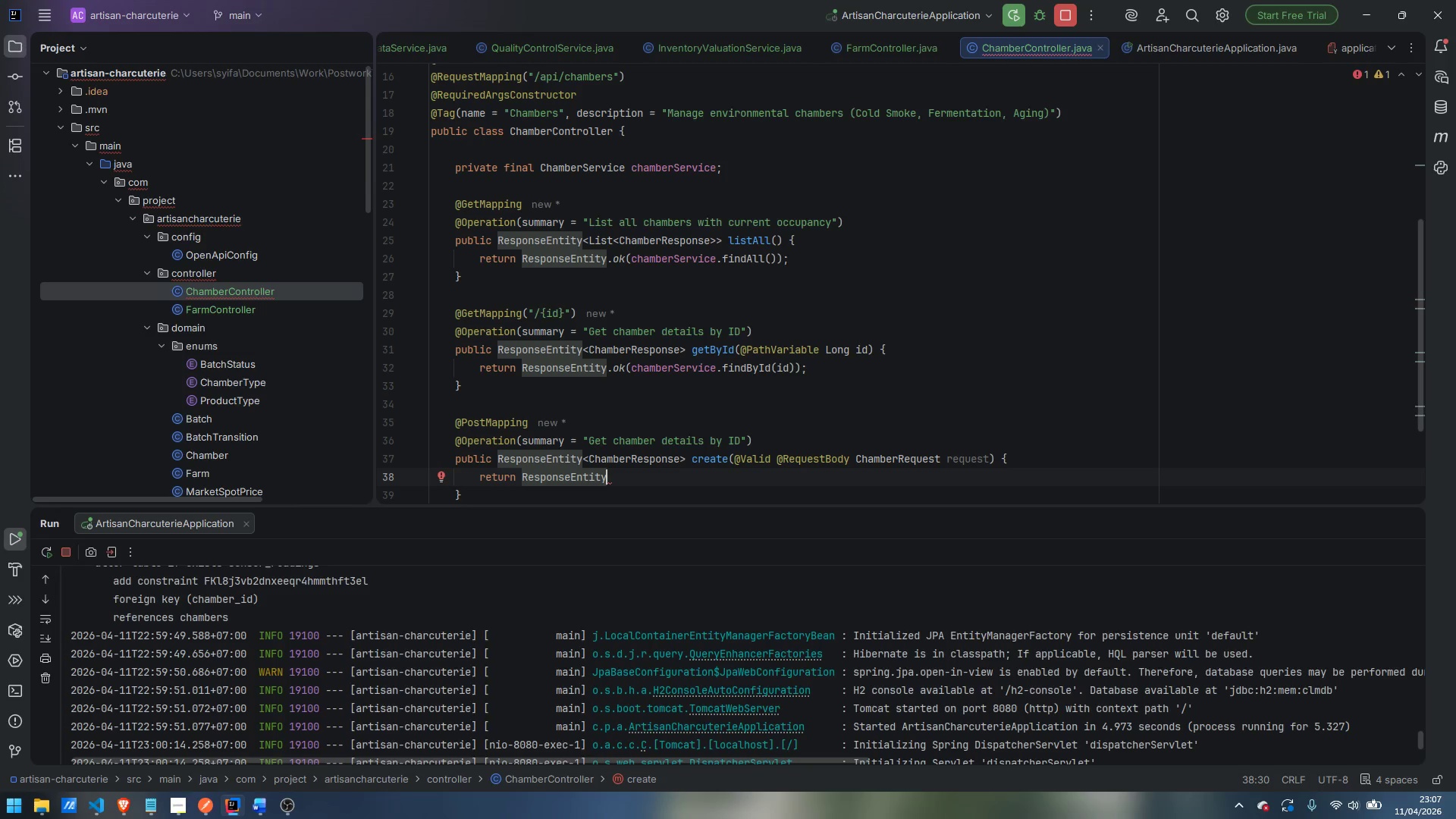 
type(<)
key(Backspace)
type(.p)
key(Backspace)
type(stat)
 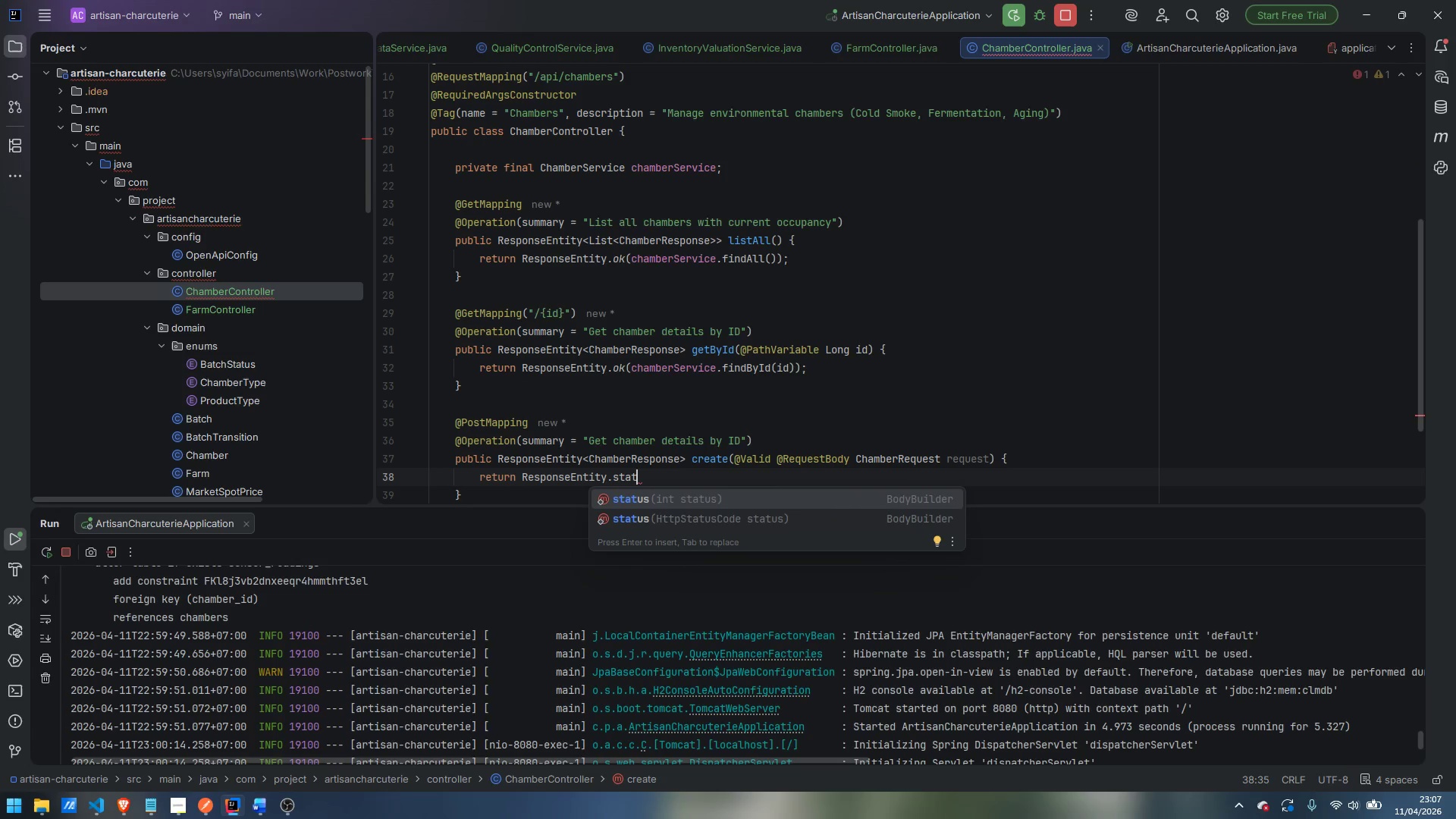 
key(Enter)
 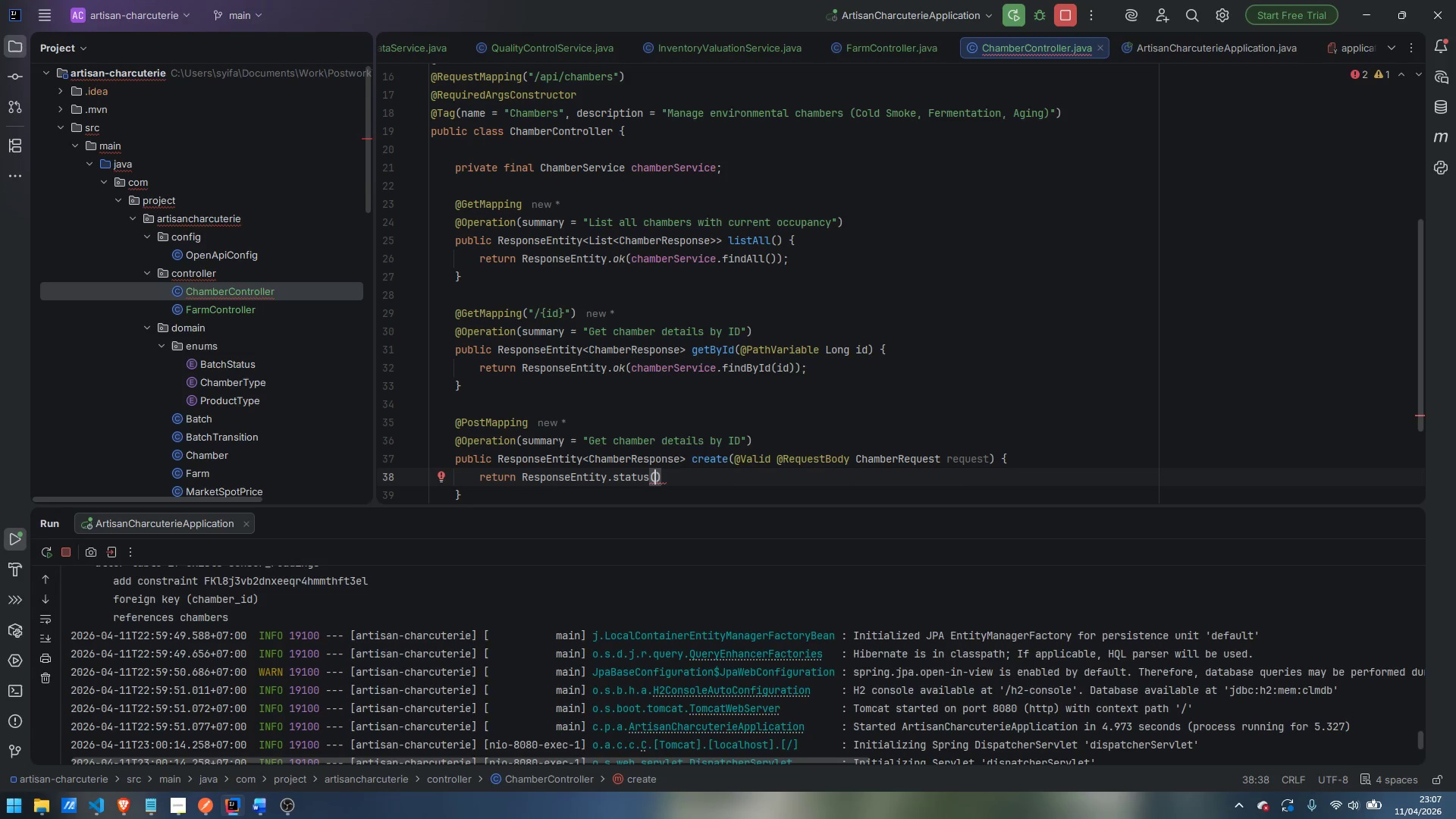 
type(HttpStatu)
 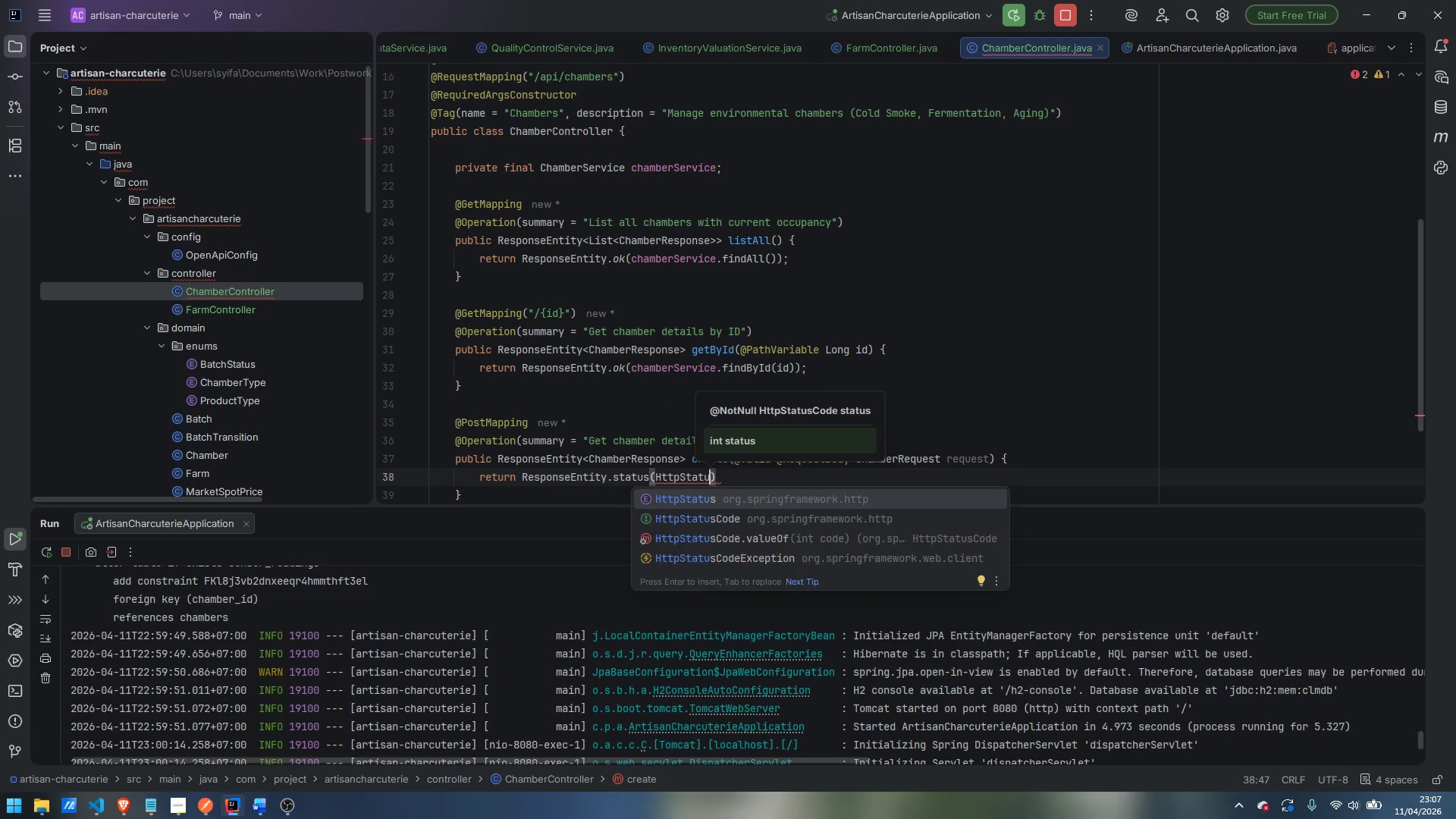 
key(Enter)
 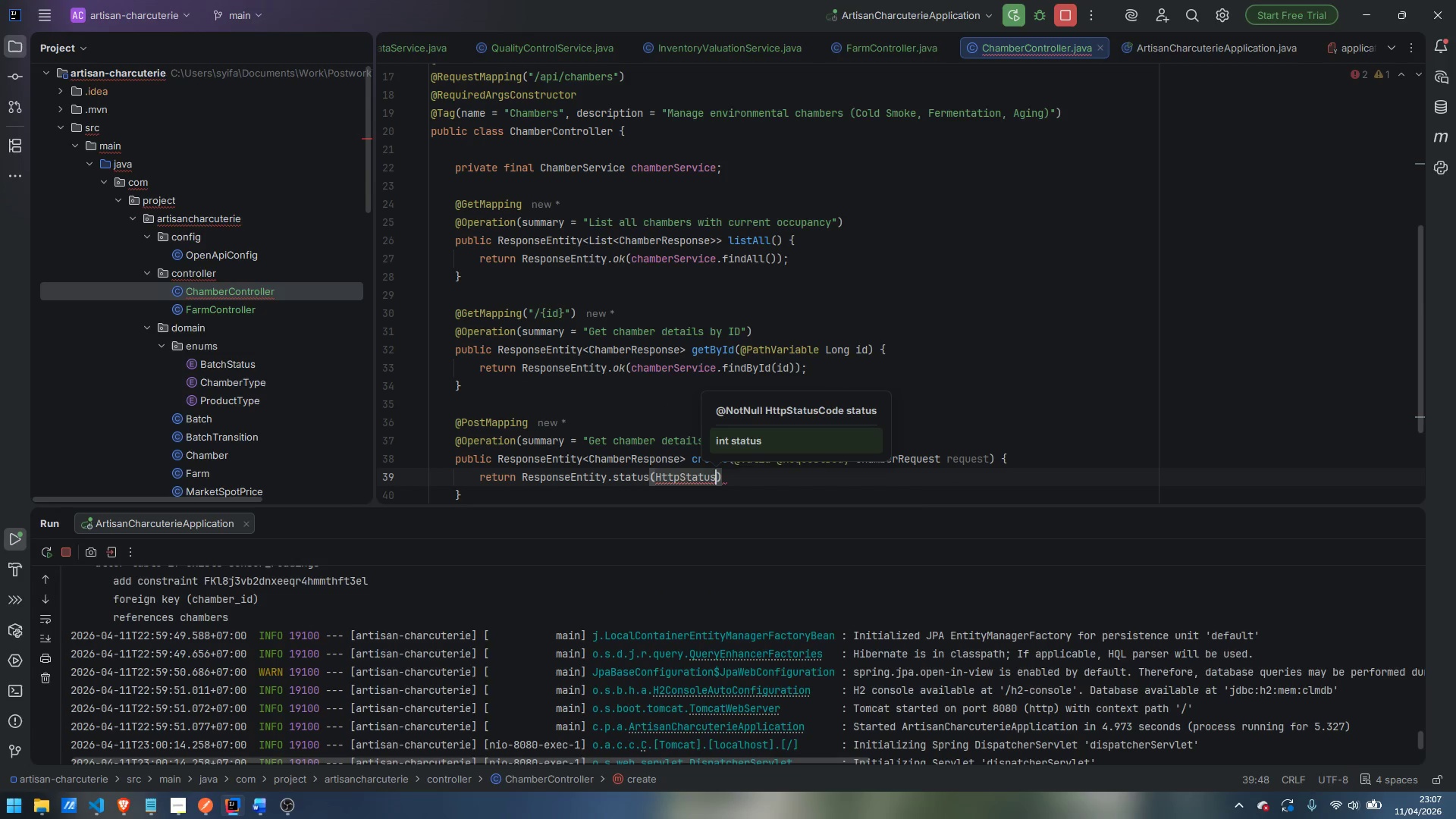 
key(Period)
 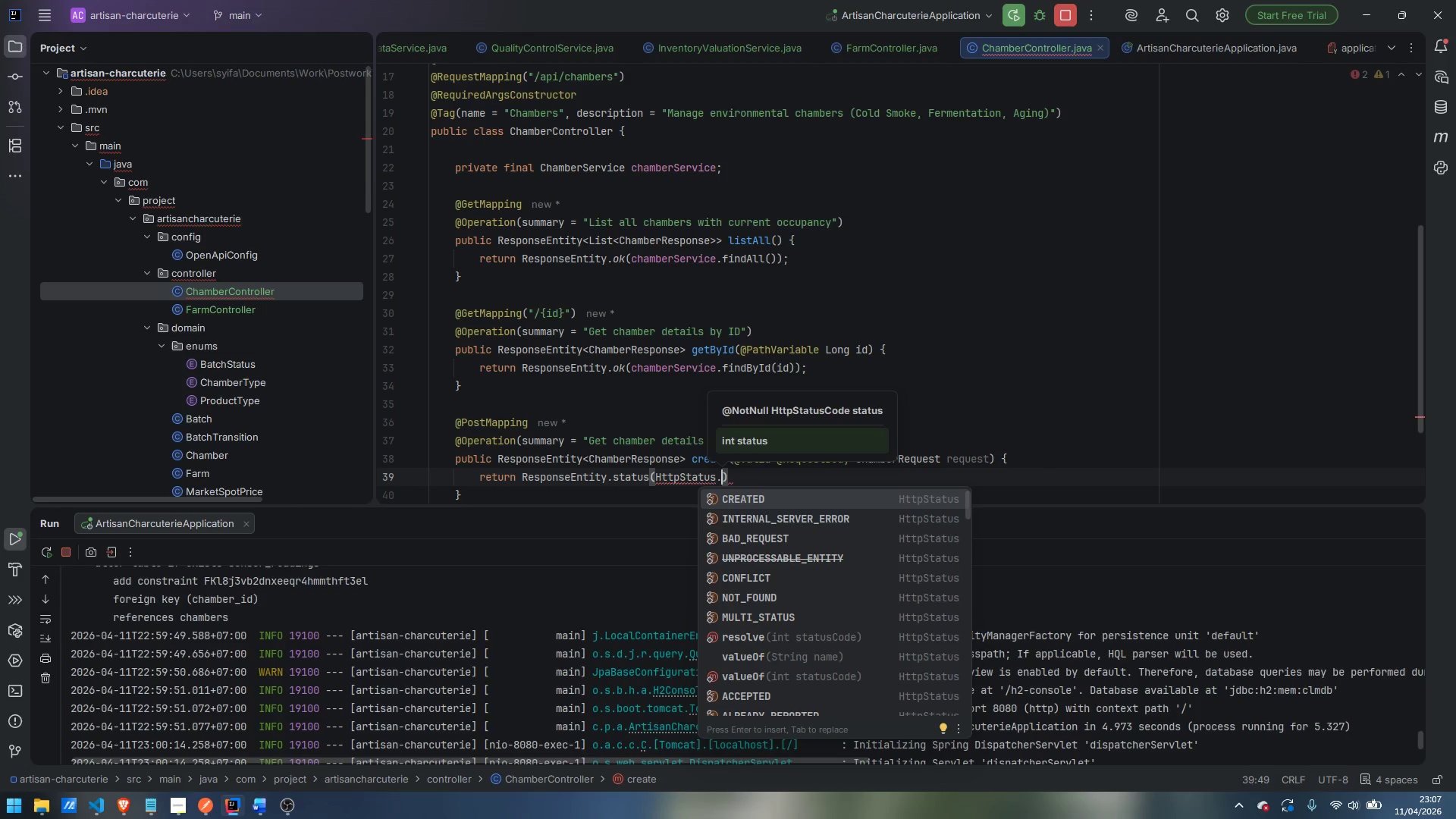 
wait(6.05)
 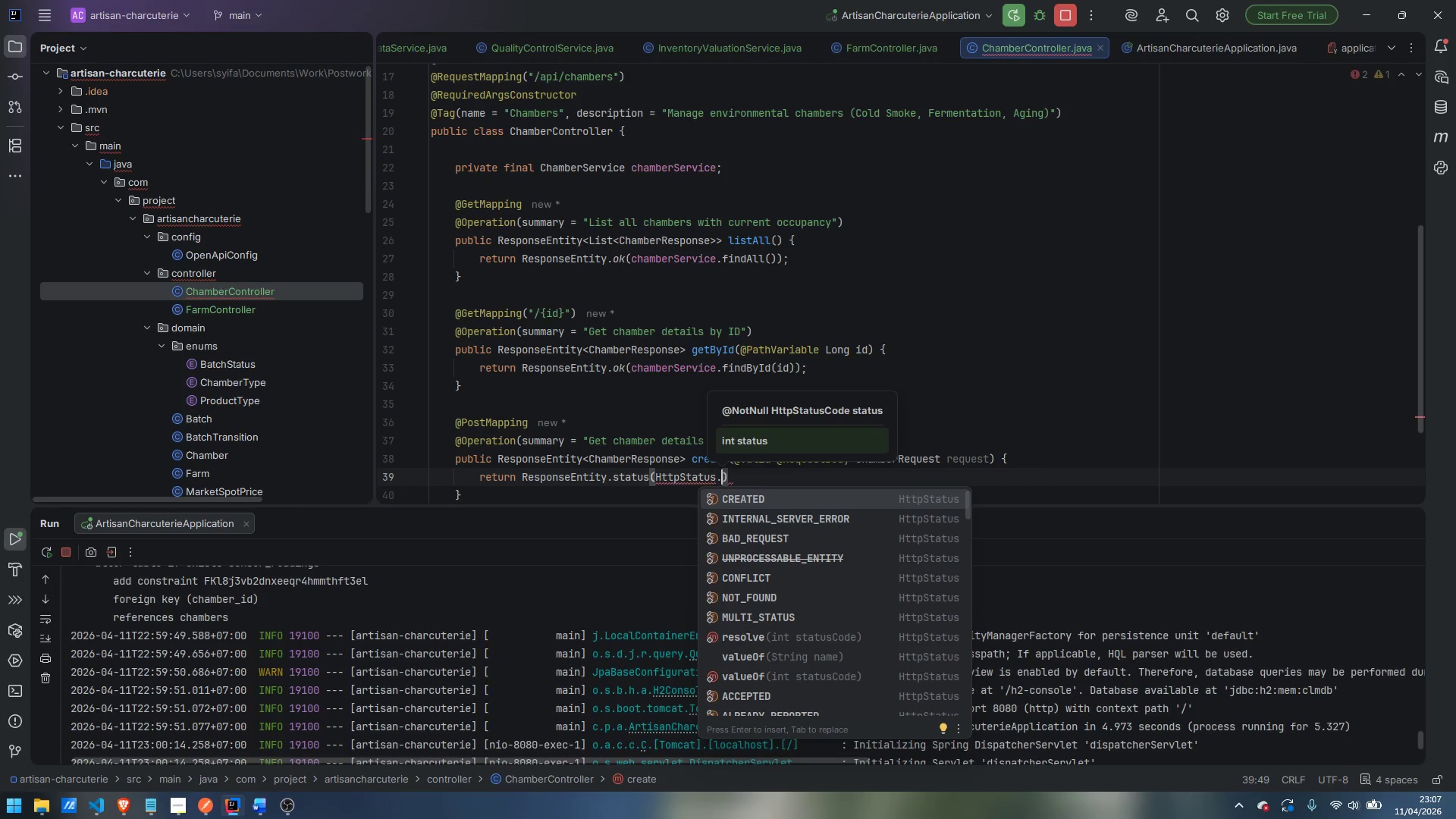 
type(CREATE)
 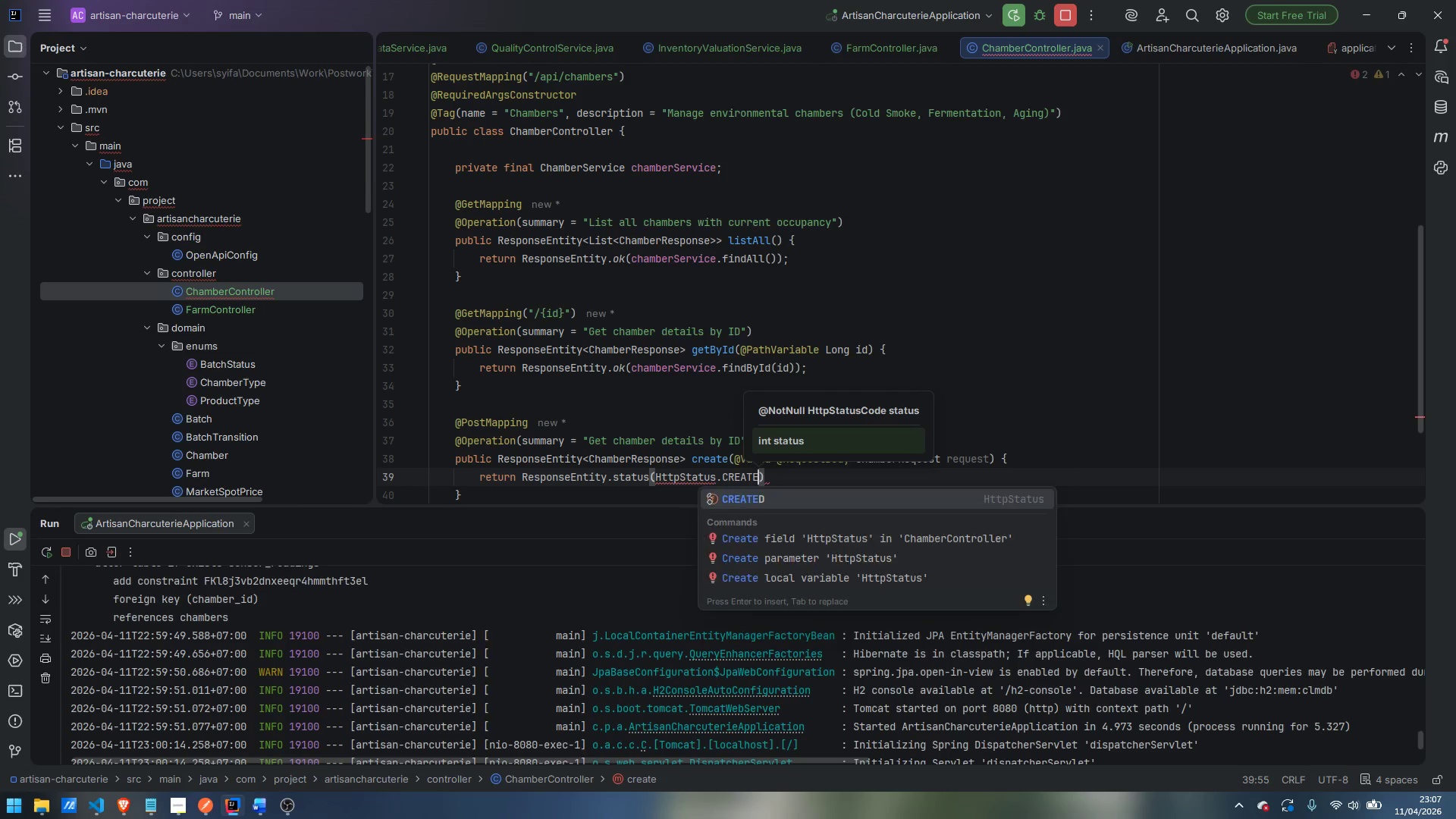 
key(Enter)
 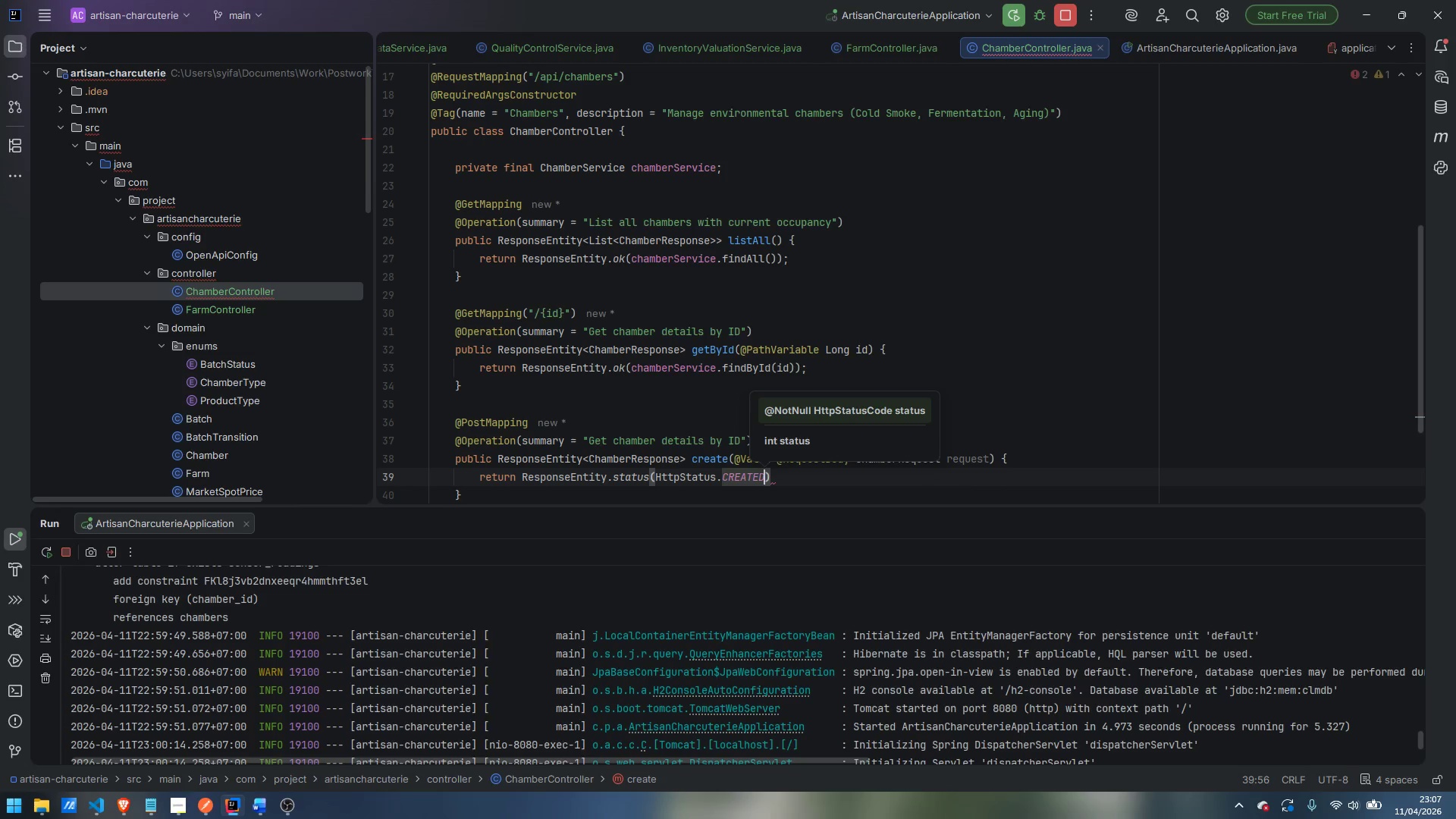 
key(ArrowRight)
 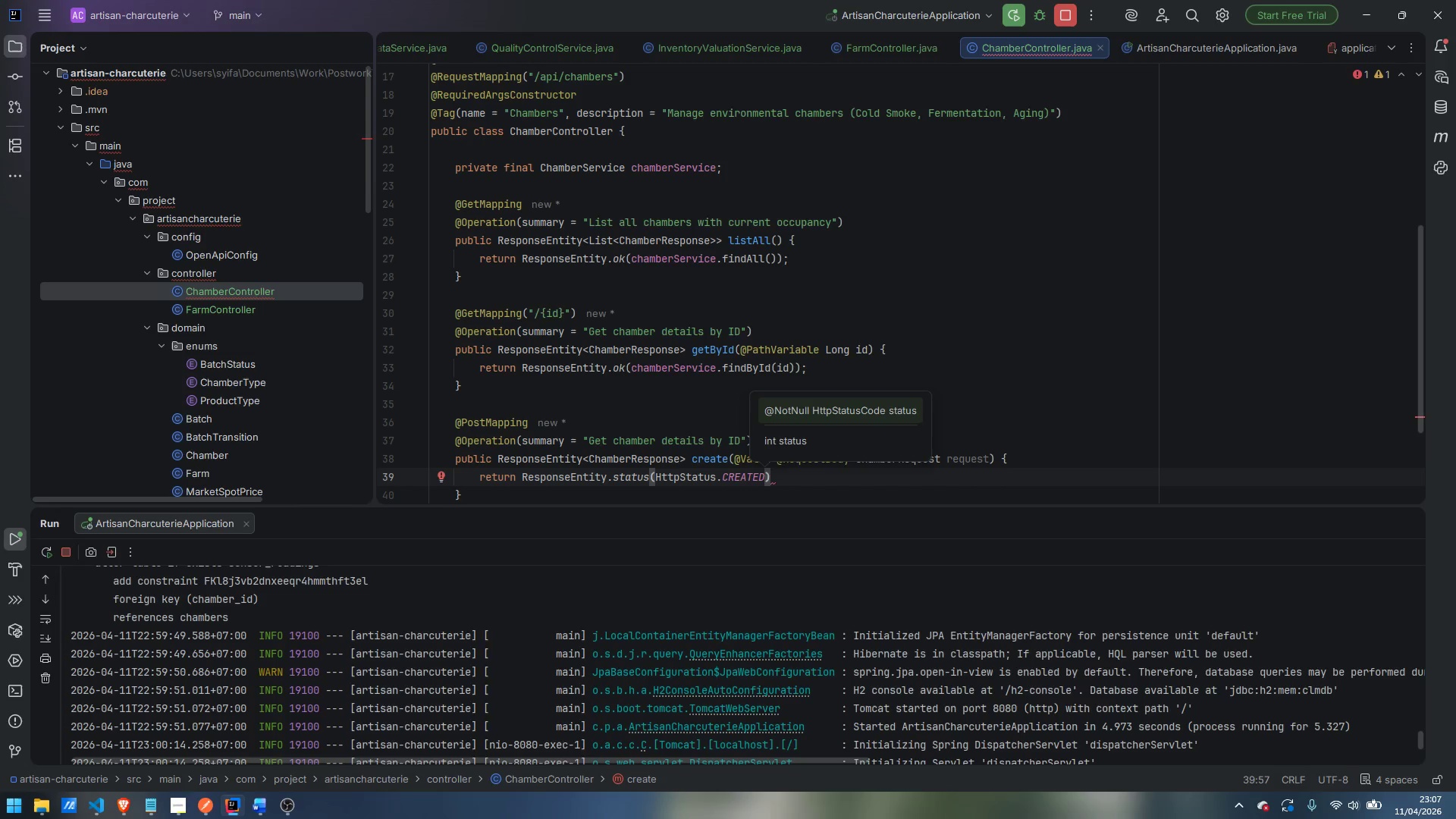 
type(.od)
 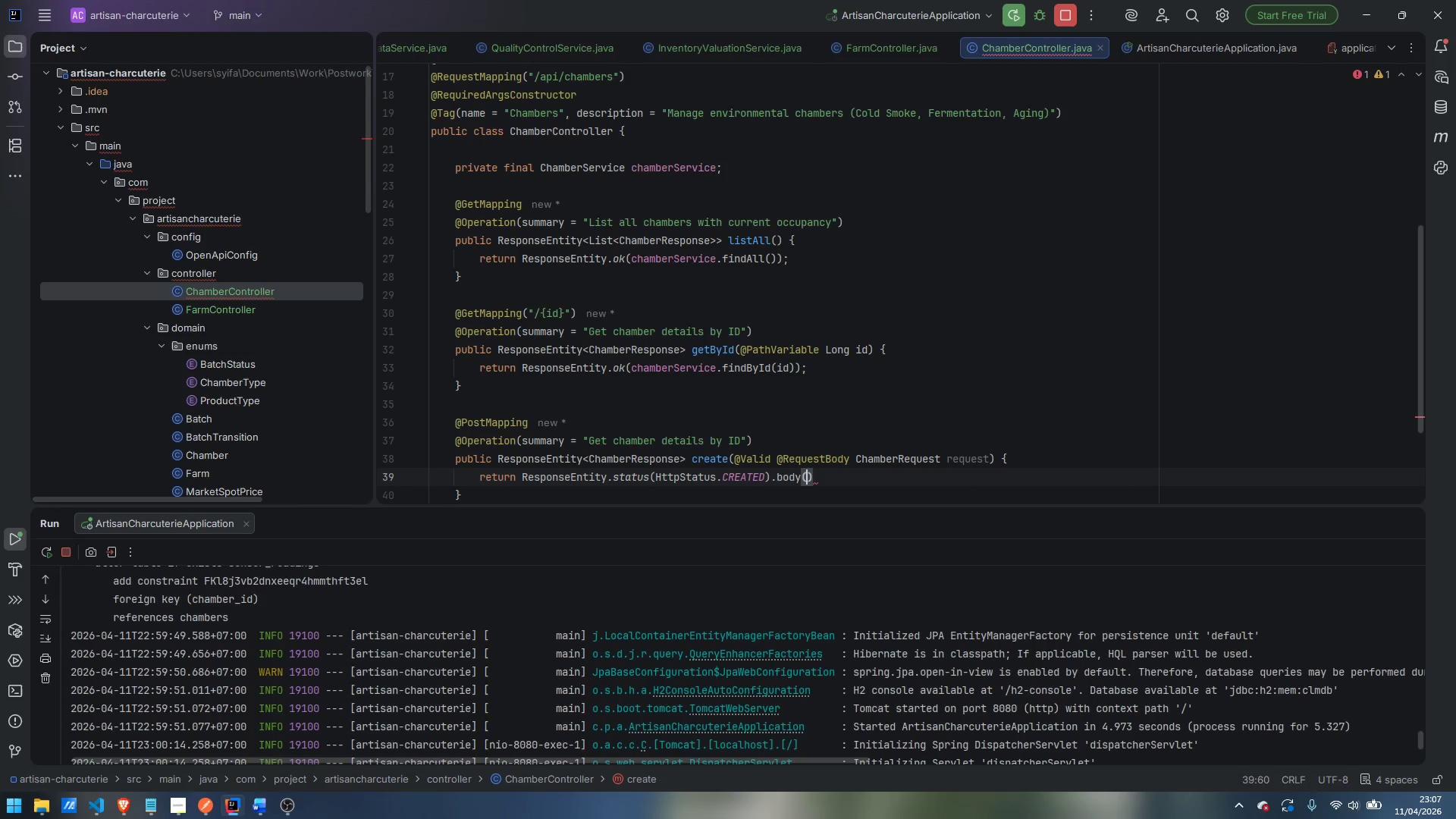 
key(Enter)
 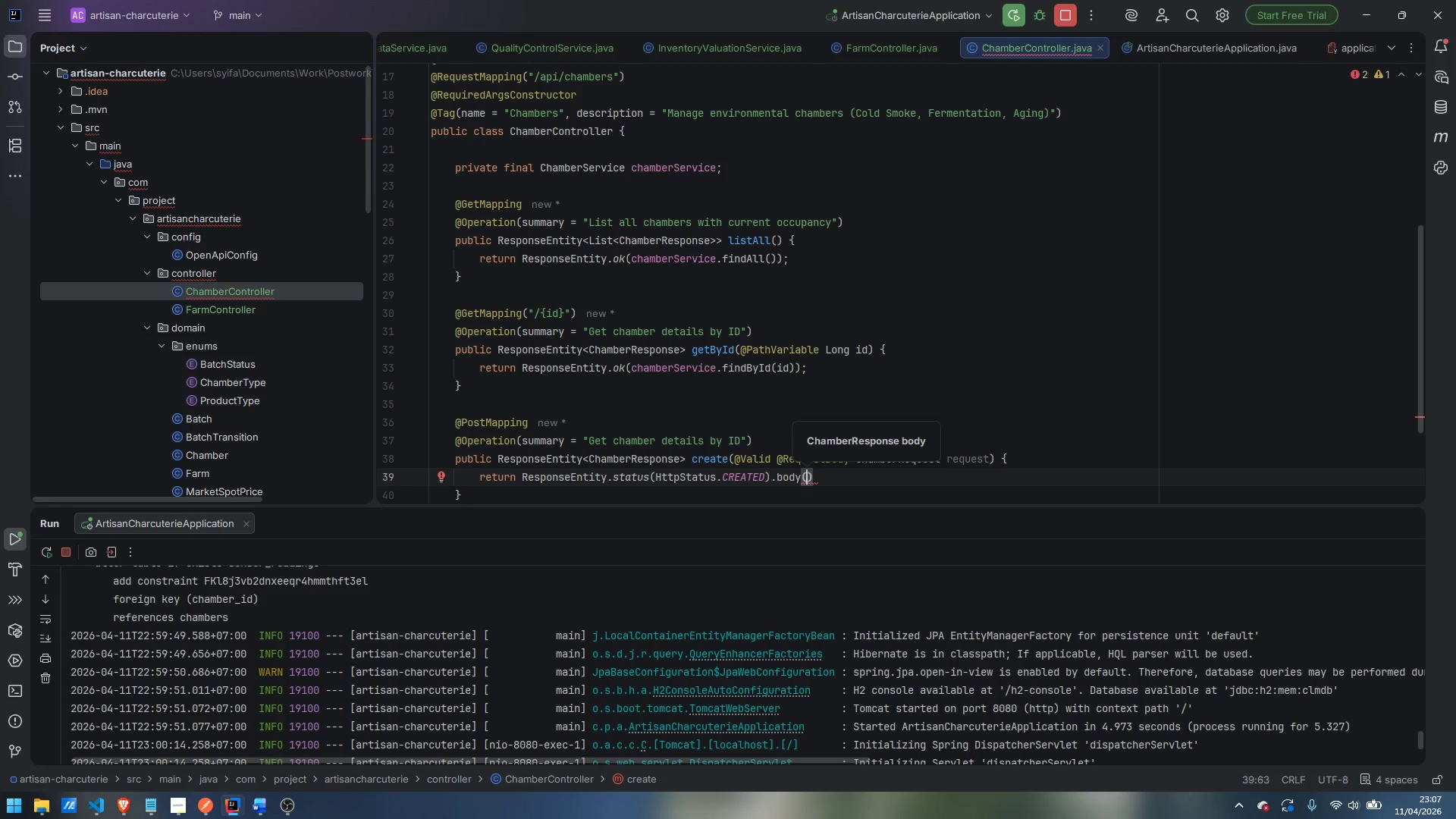 
type(chamber)
 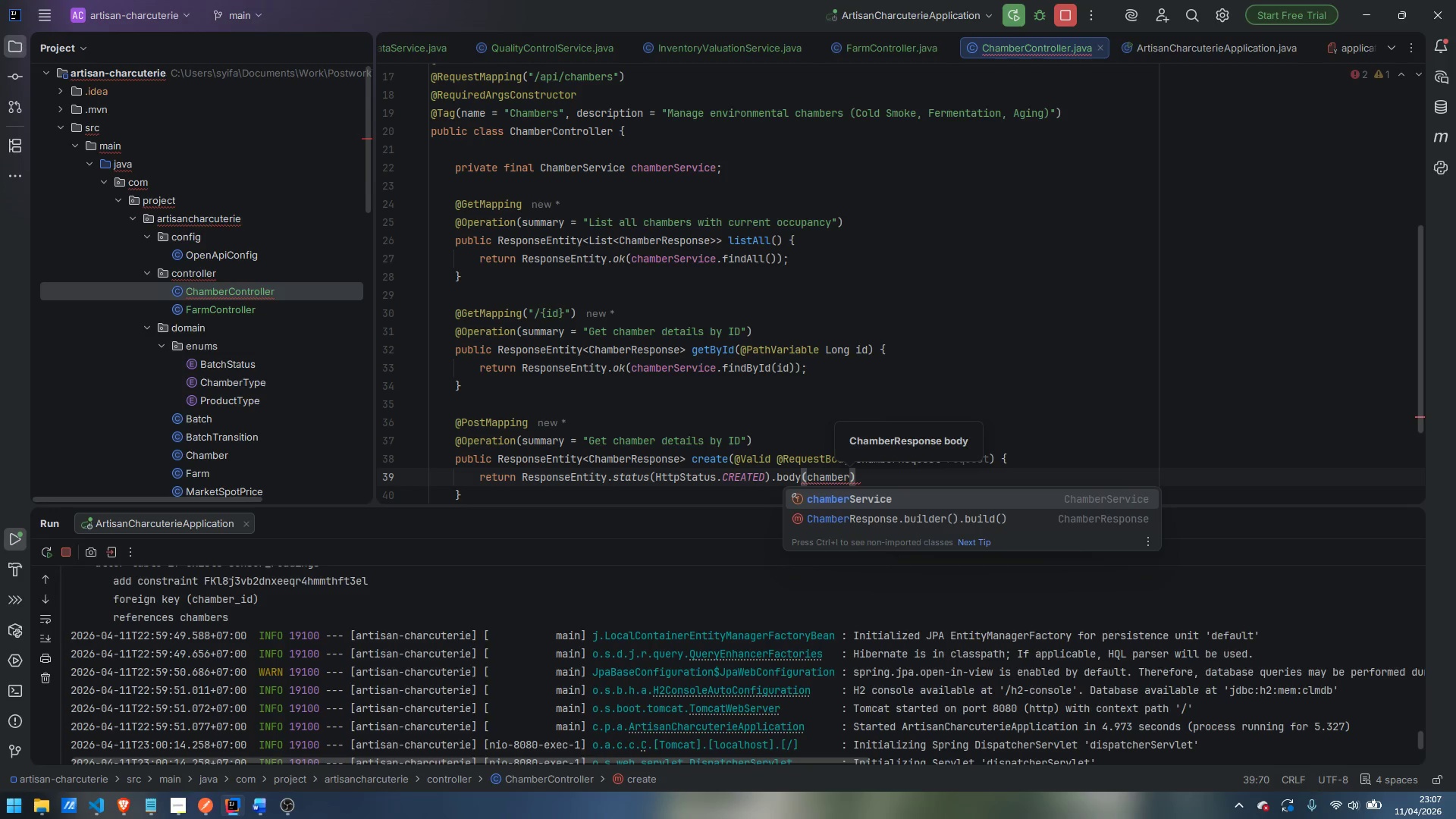 
key(Enter)
 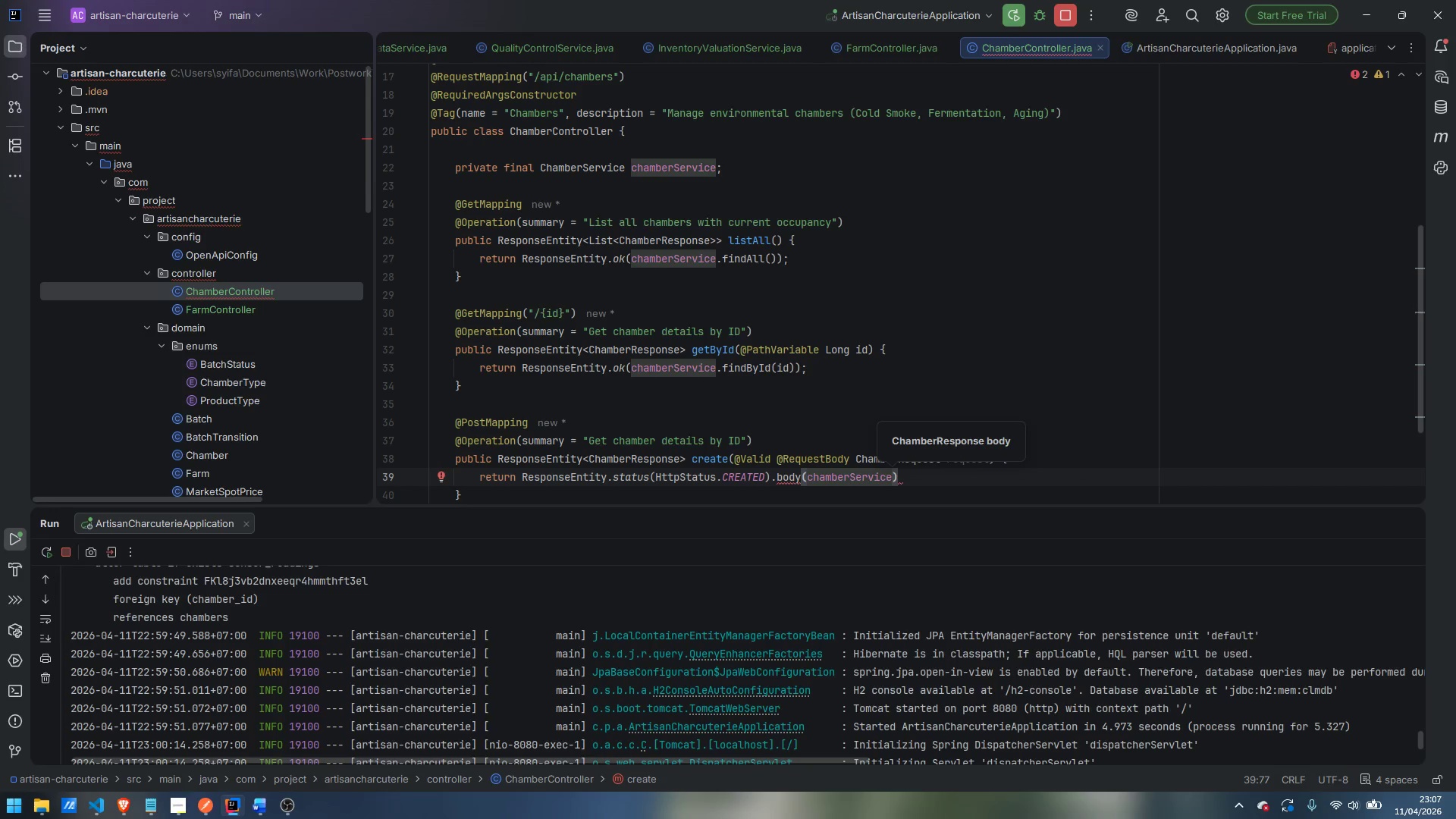 
type(.cre)
 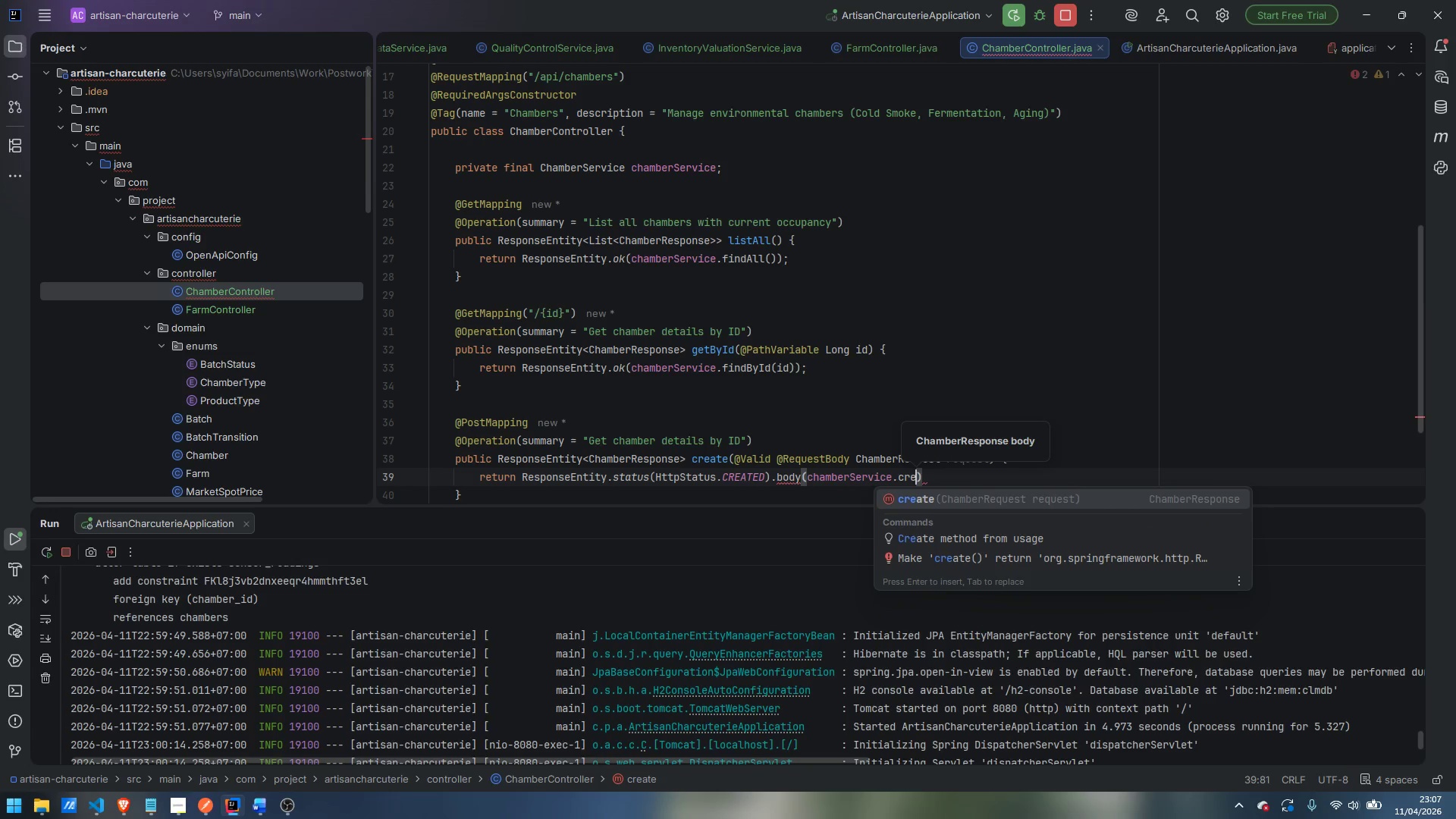 
key(Enter)
 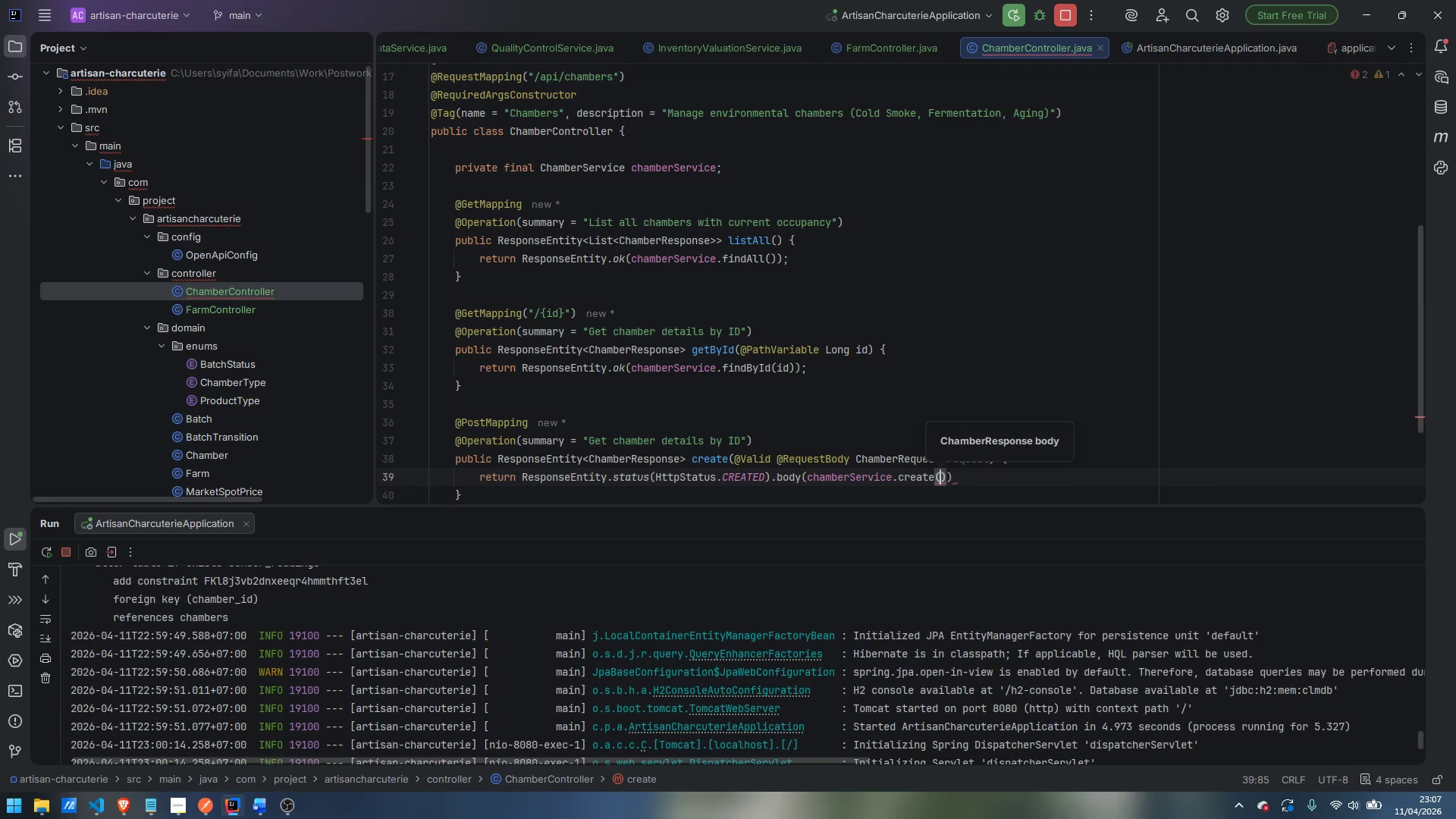 
type(req)
 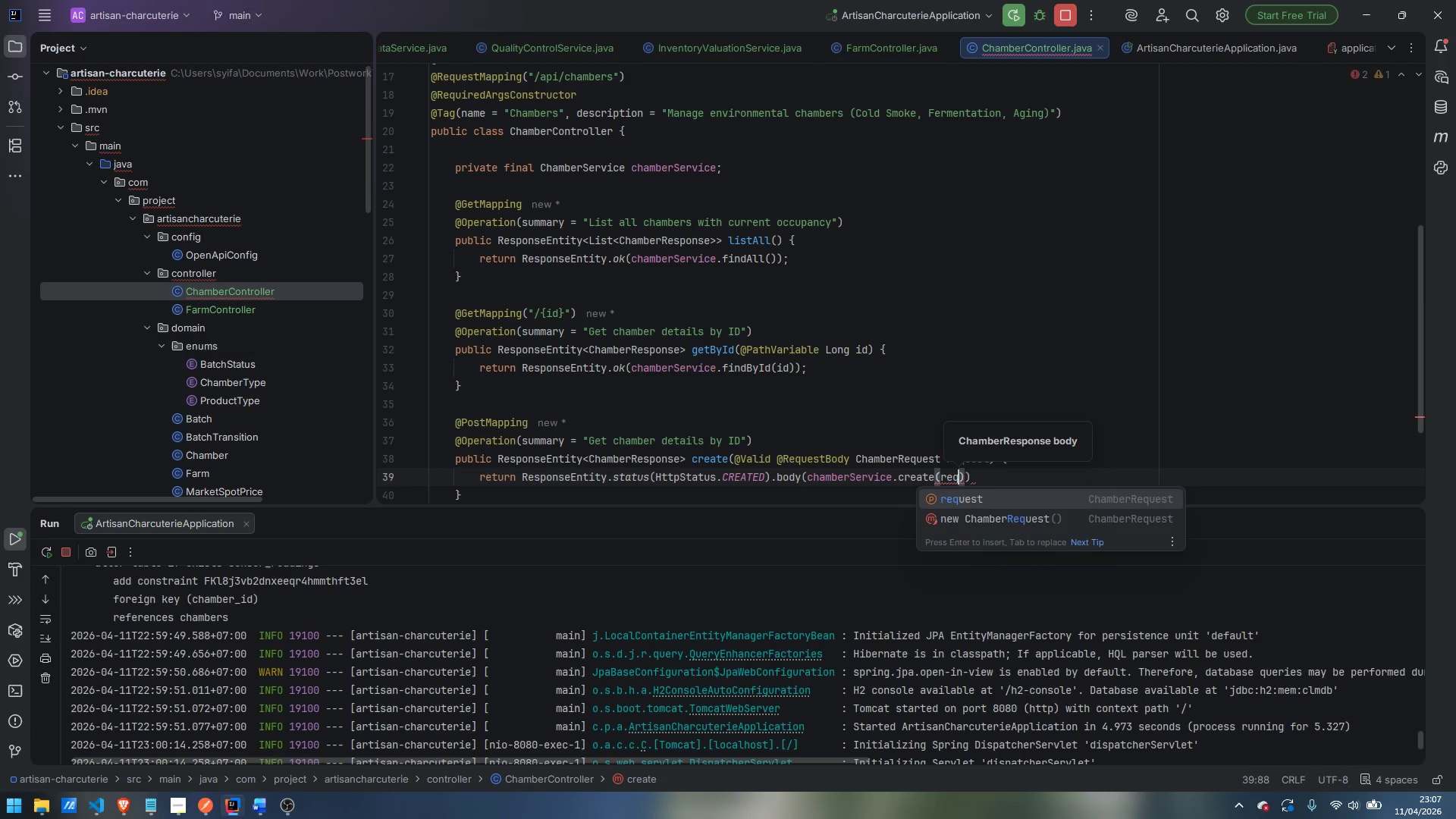 
key(Enter)
 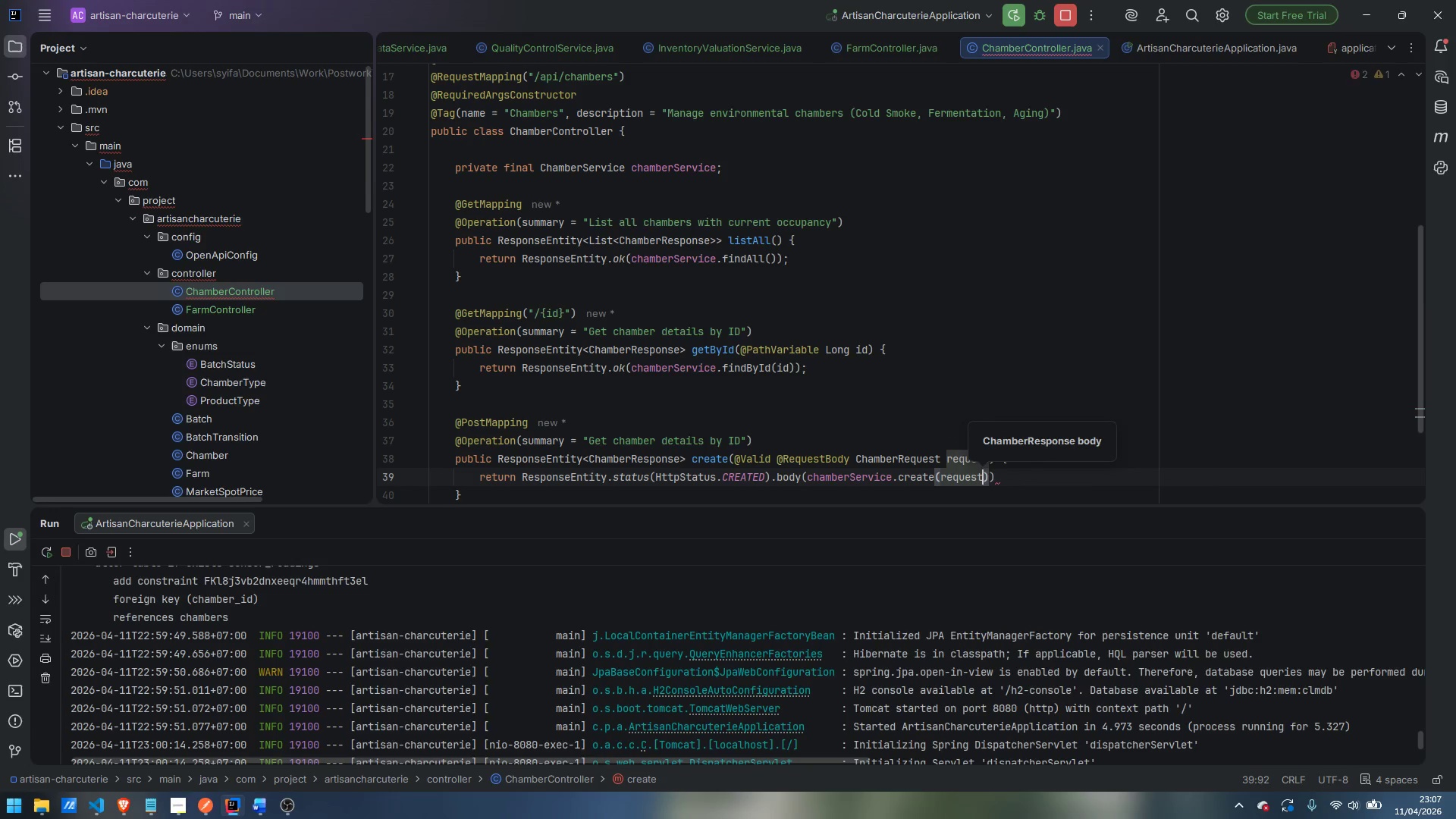 
key(ArrowRight)
 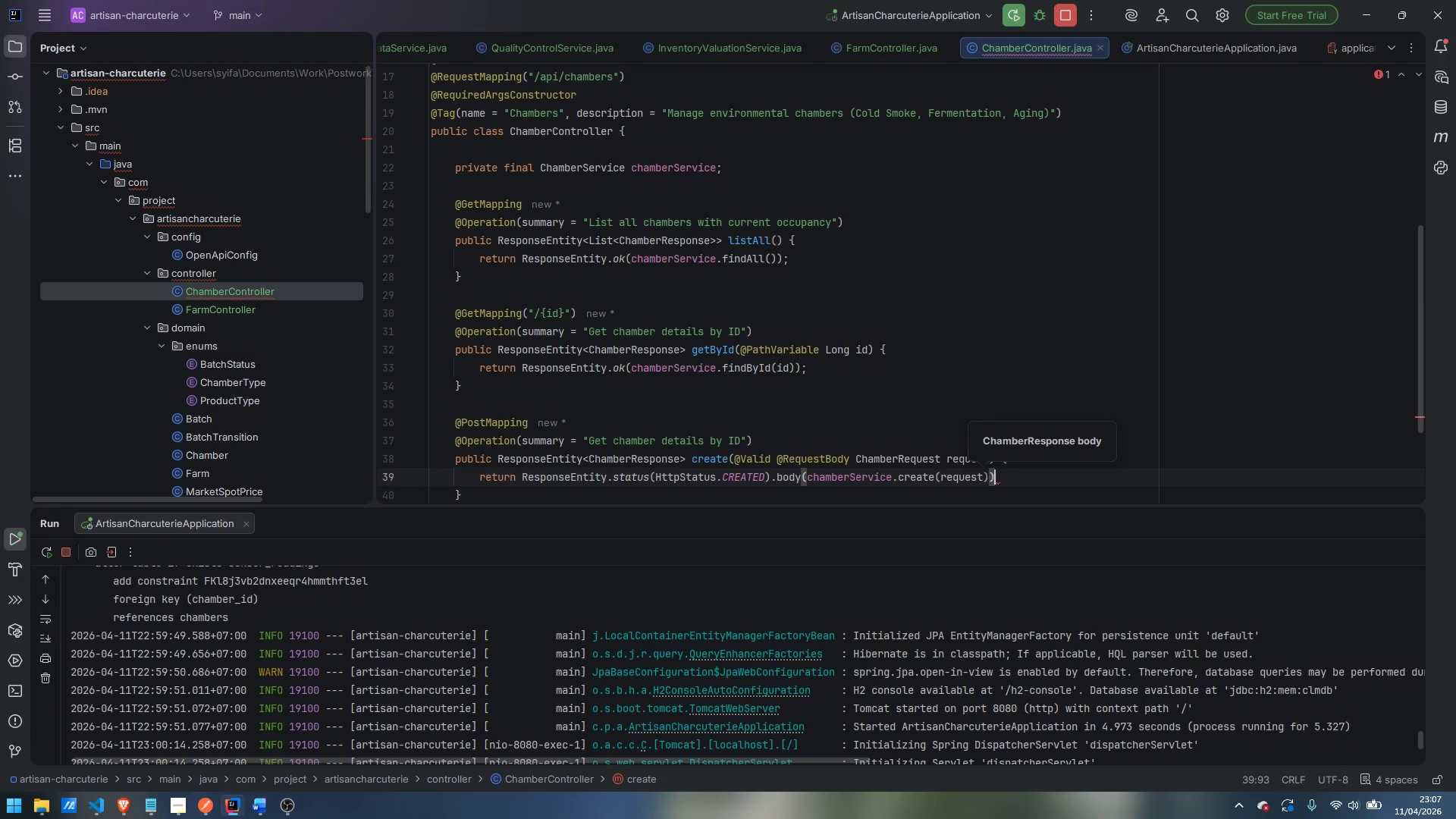 
key(ArrowRight)
 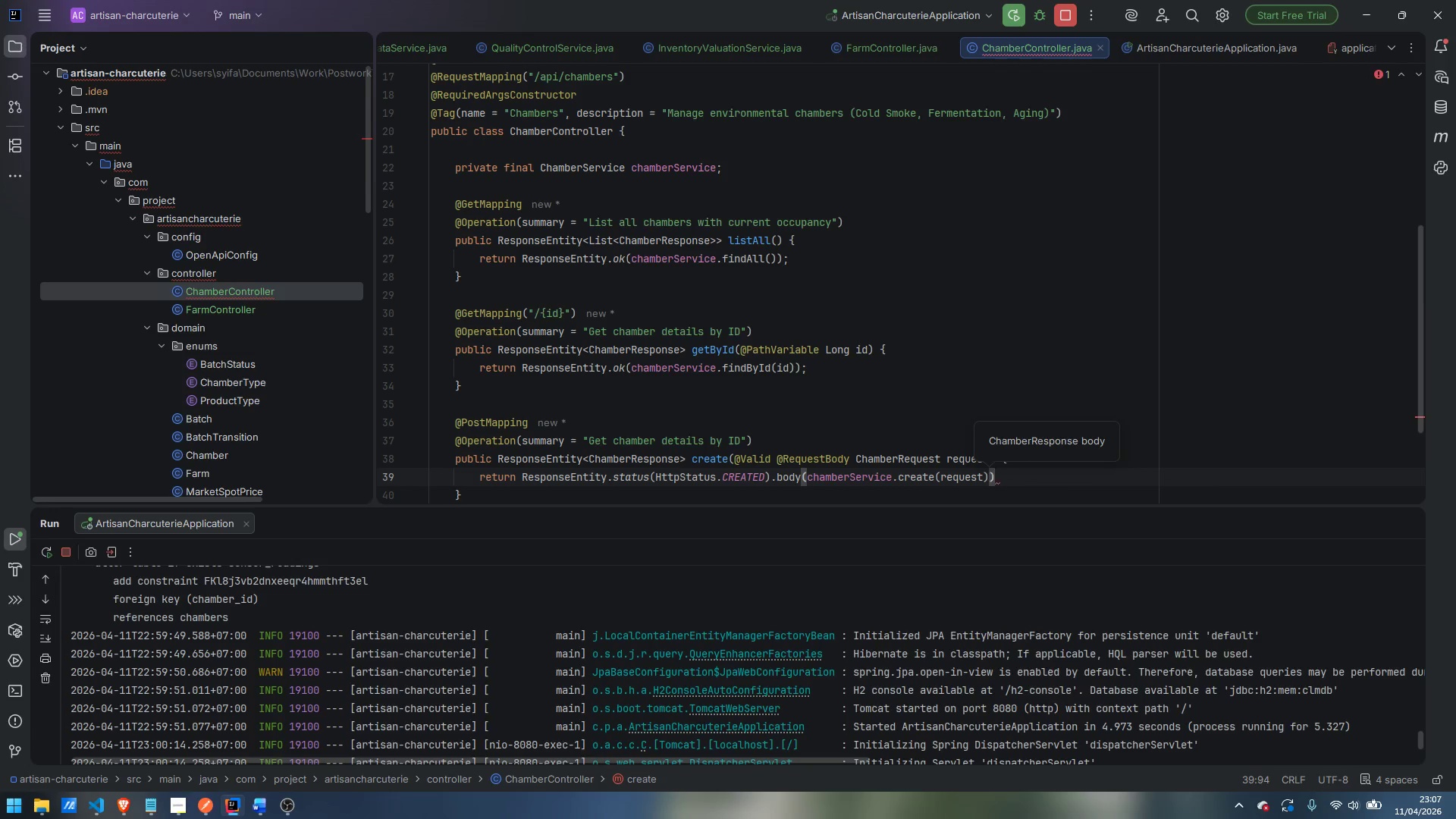 
key(Semicolon)
 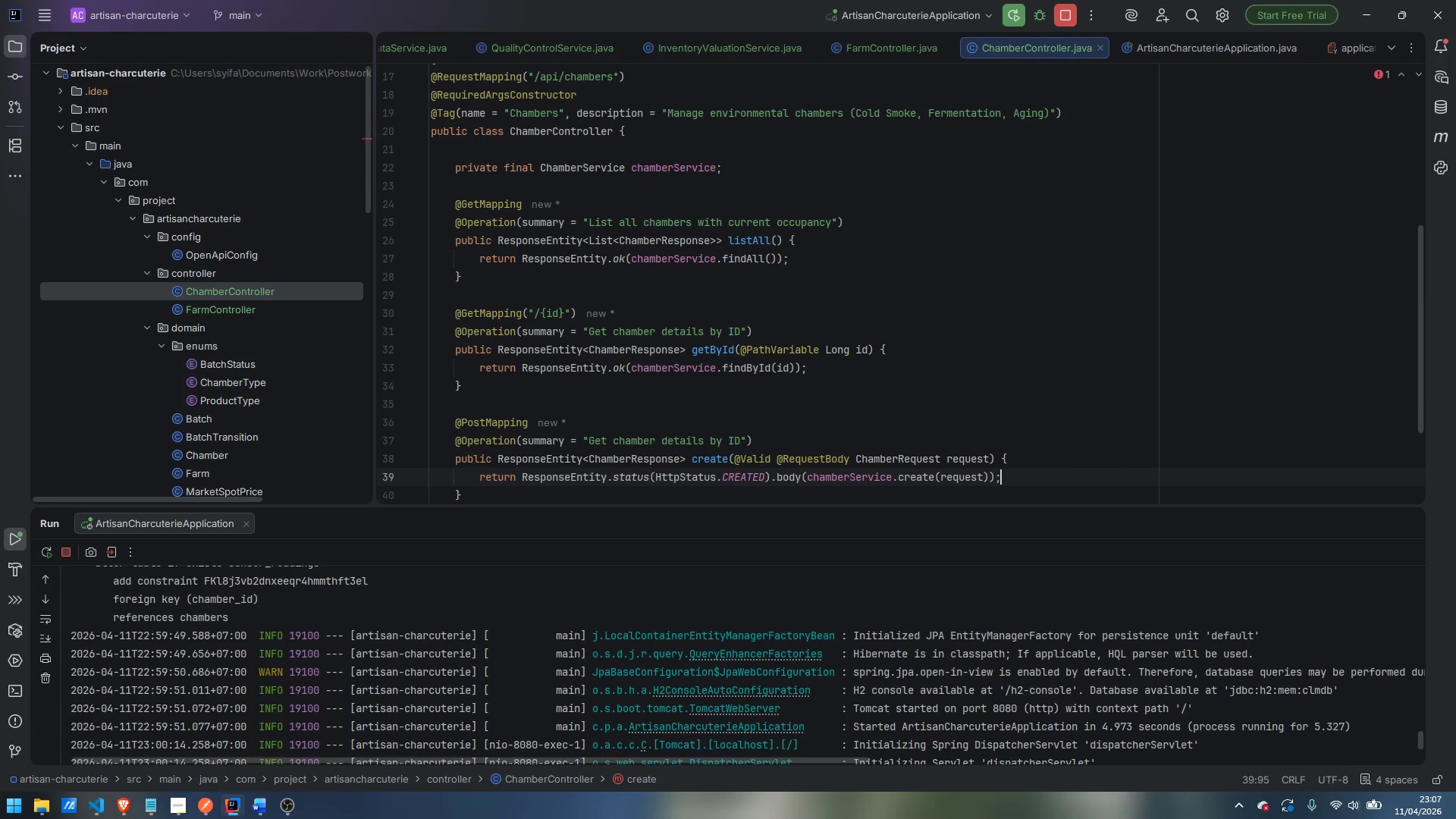 
key(ArrowDown)
 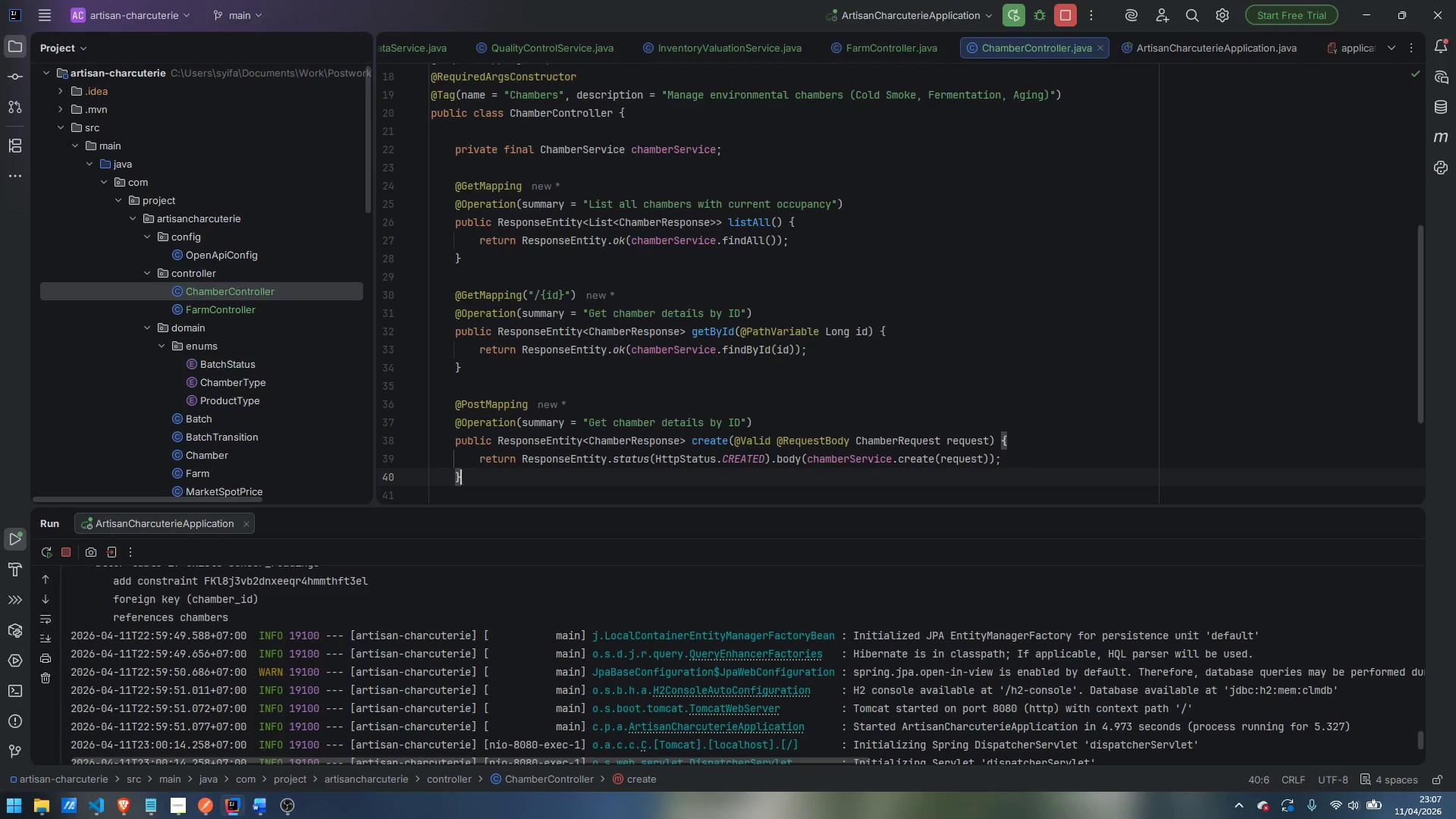 
key(Enter)
 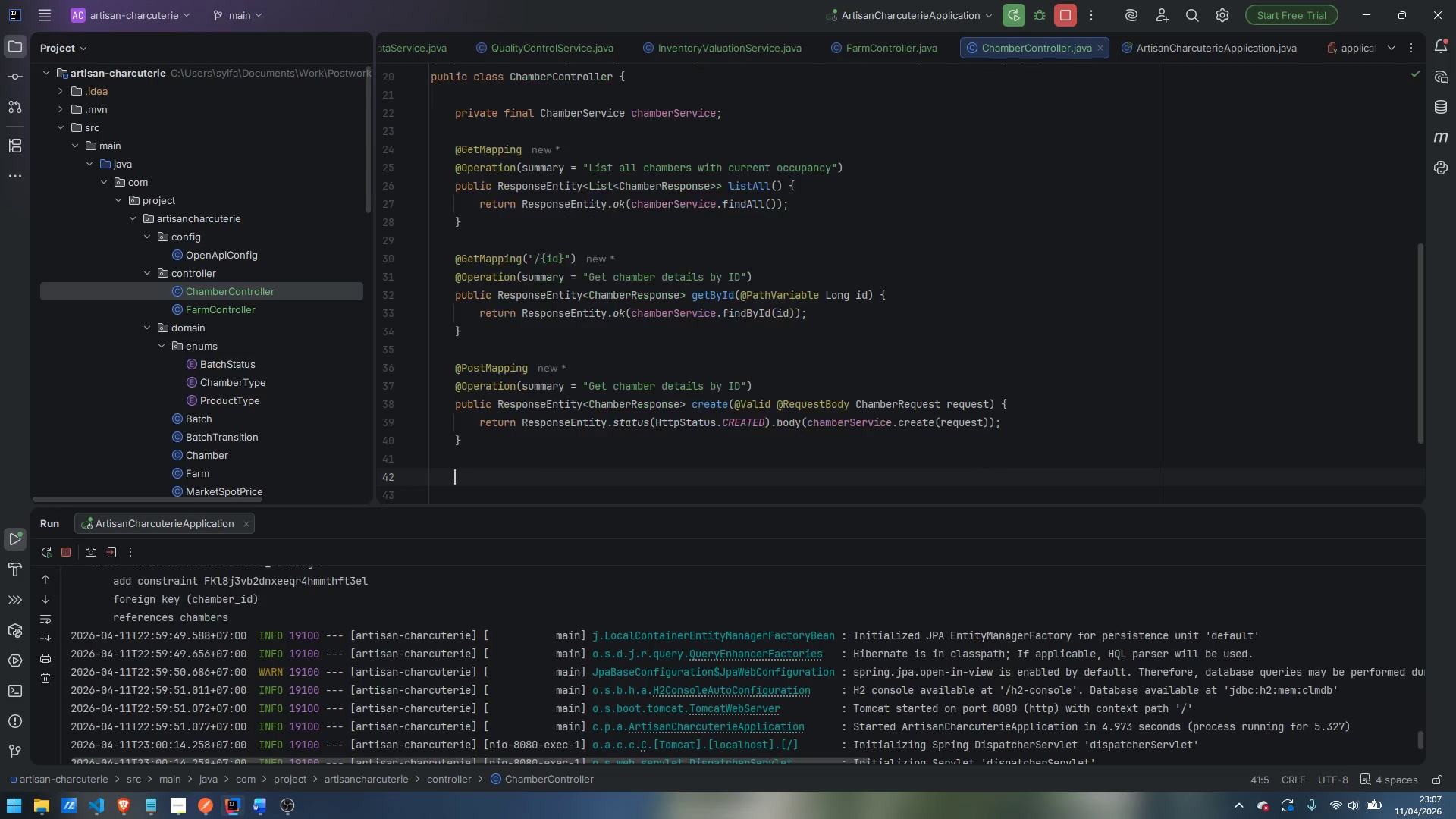 
key(Enter)
 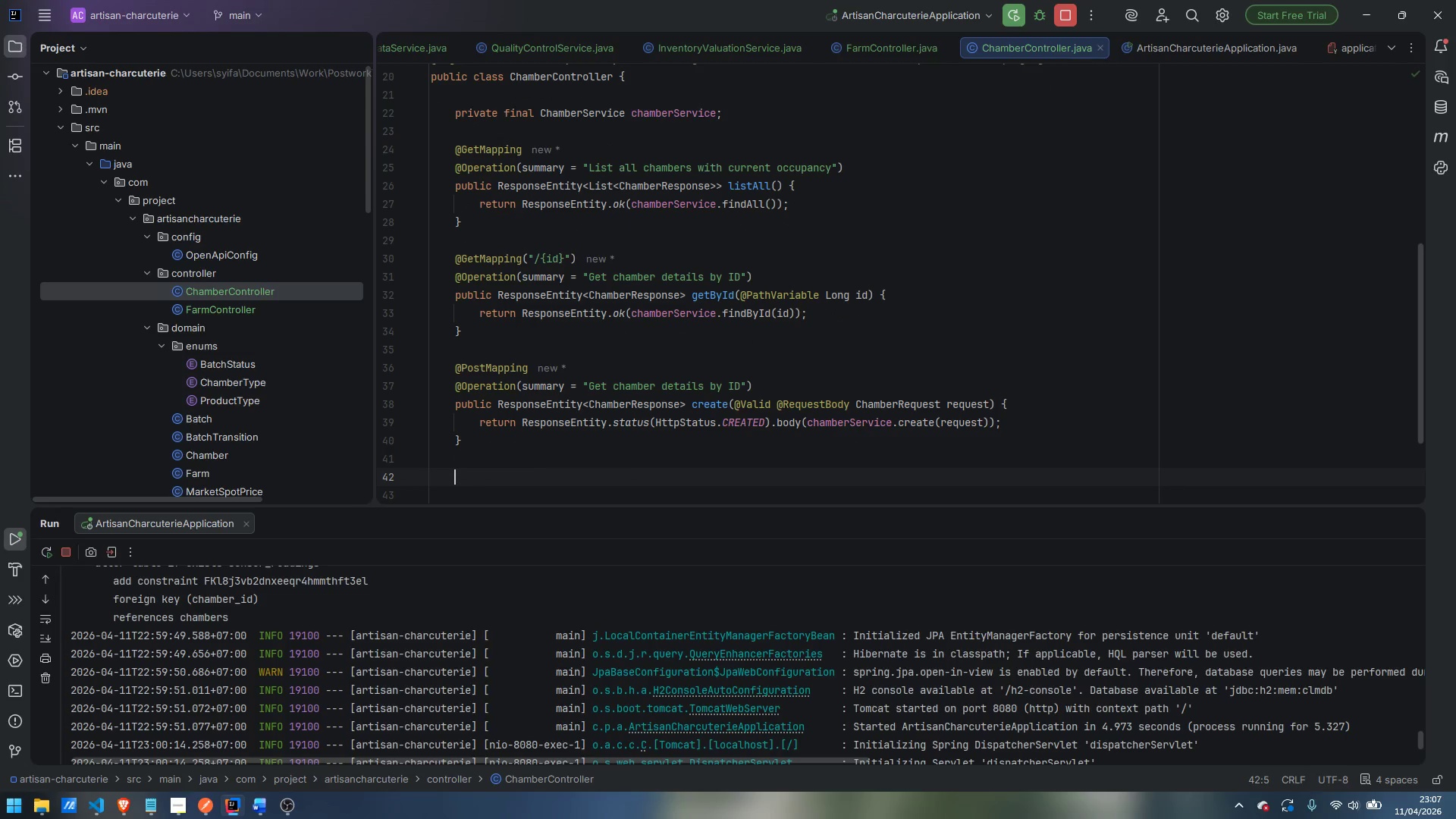 
type(@PutMa)
 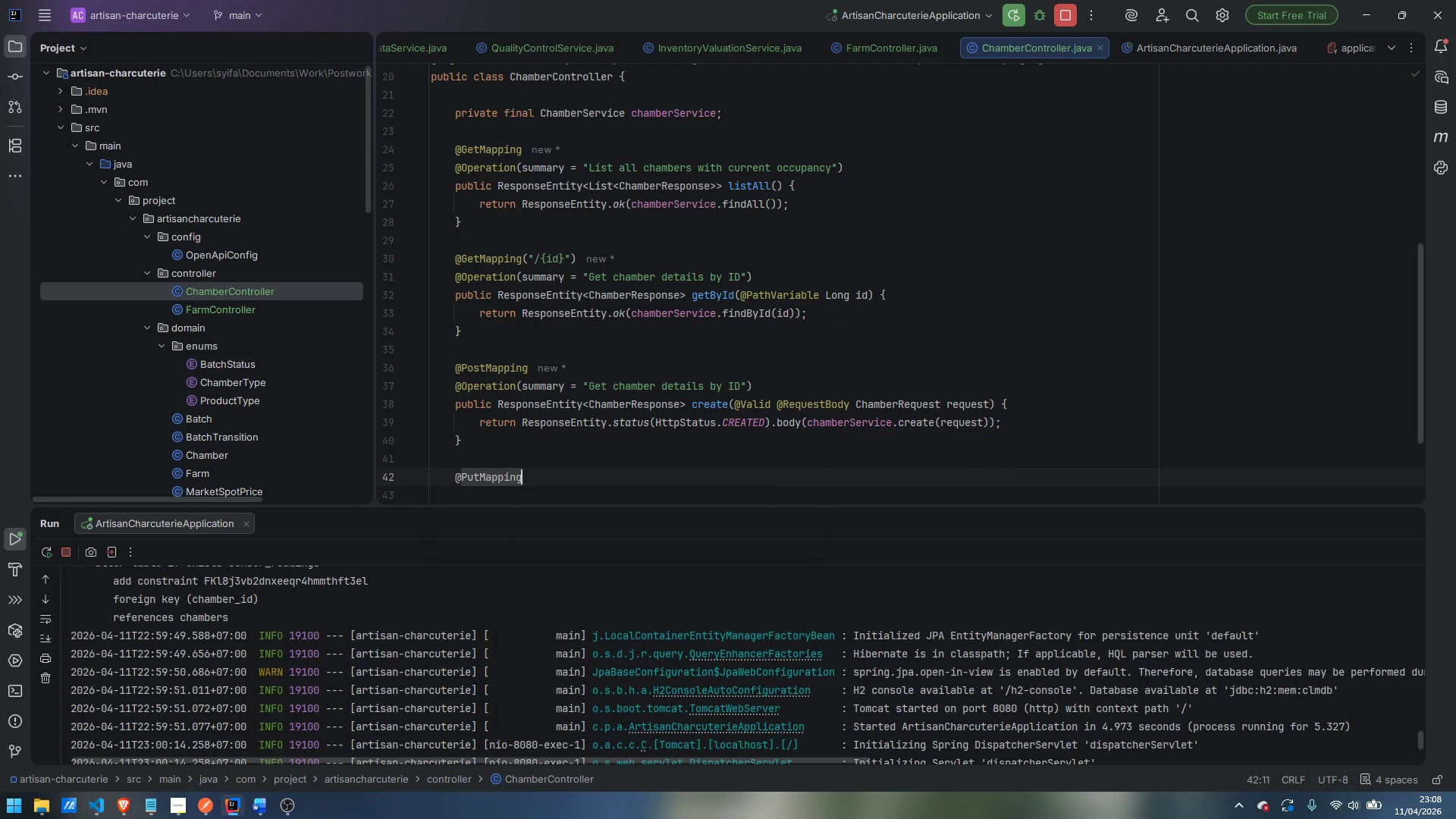 
key(Enter)
 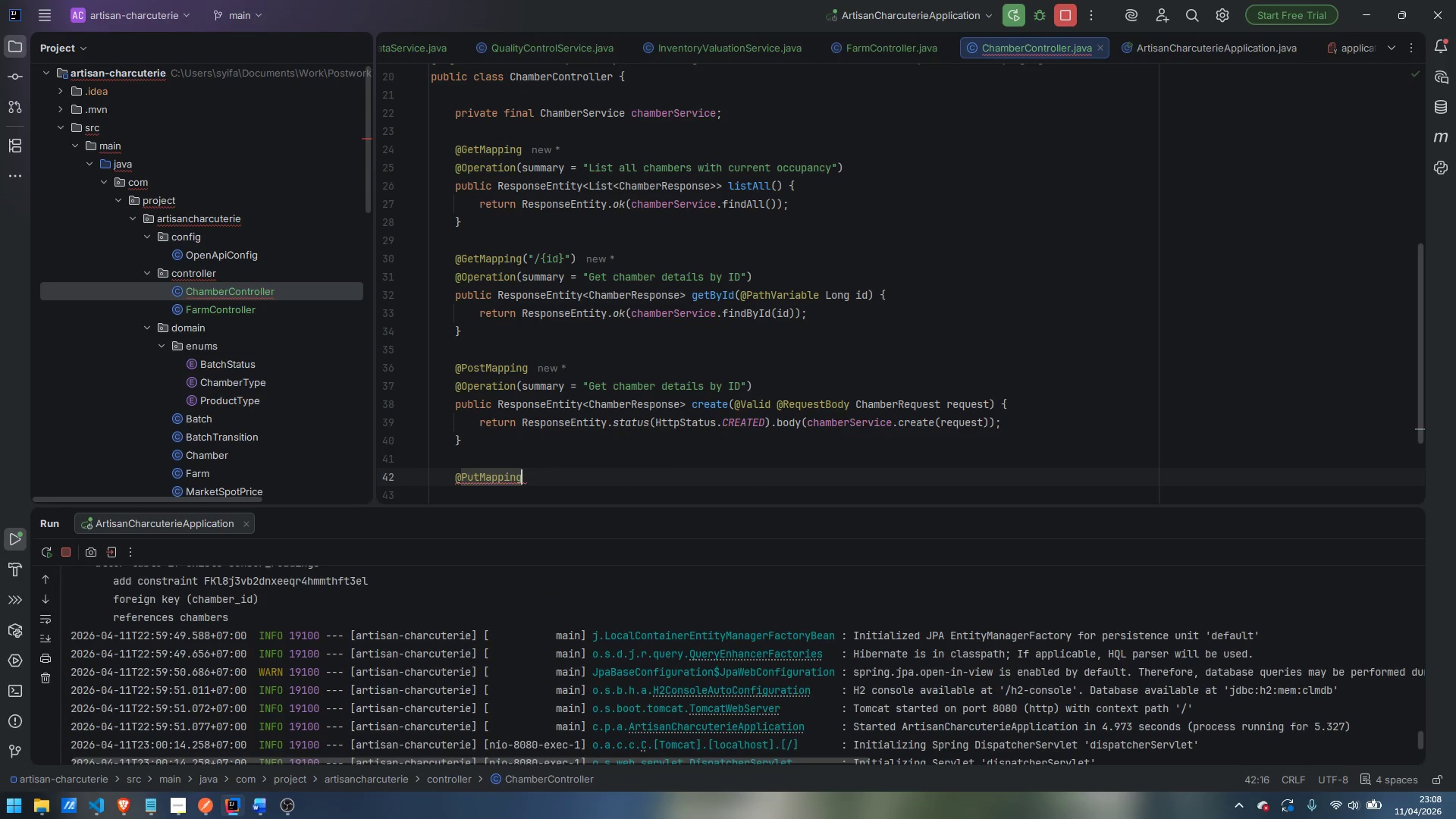 
key(Shift+9)
 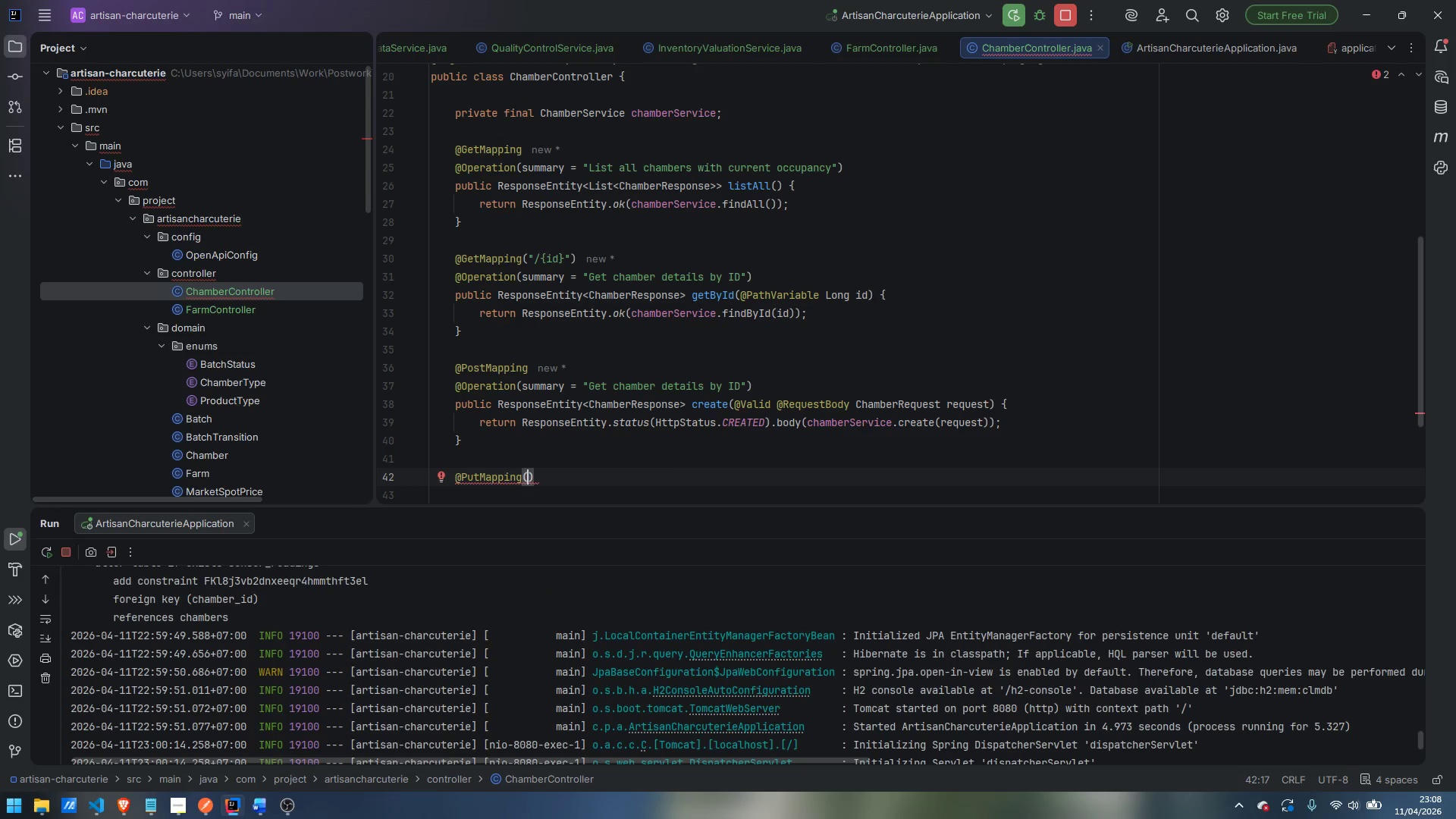 
key(Shift+Quote)
 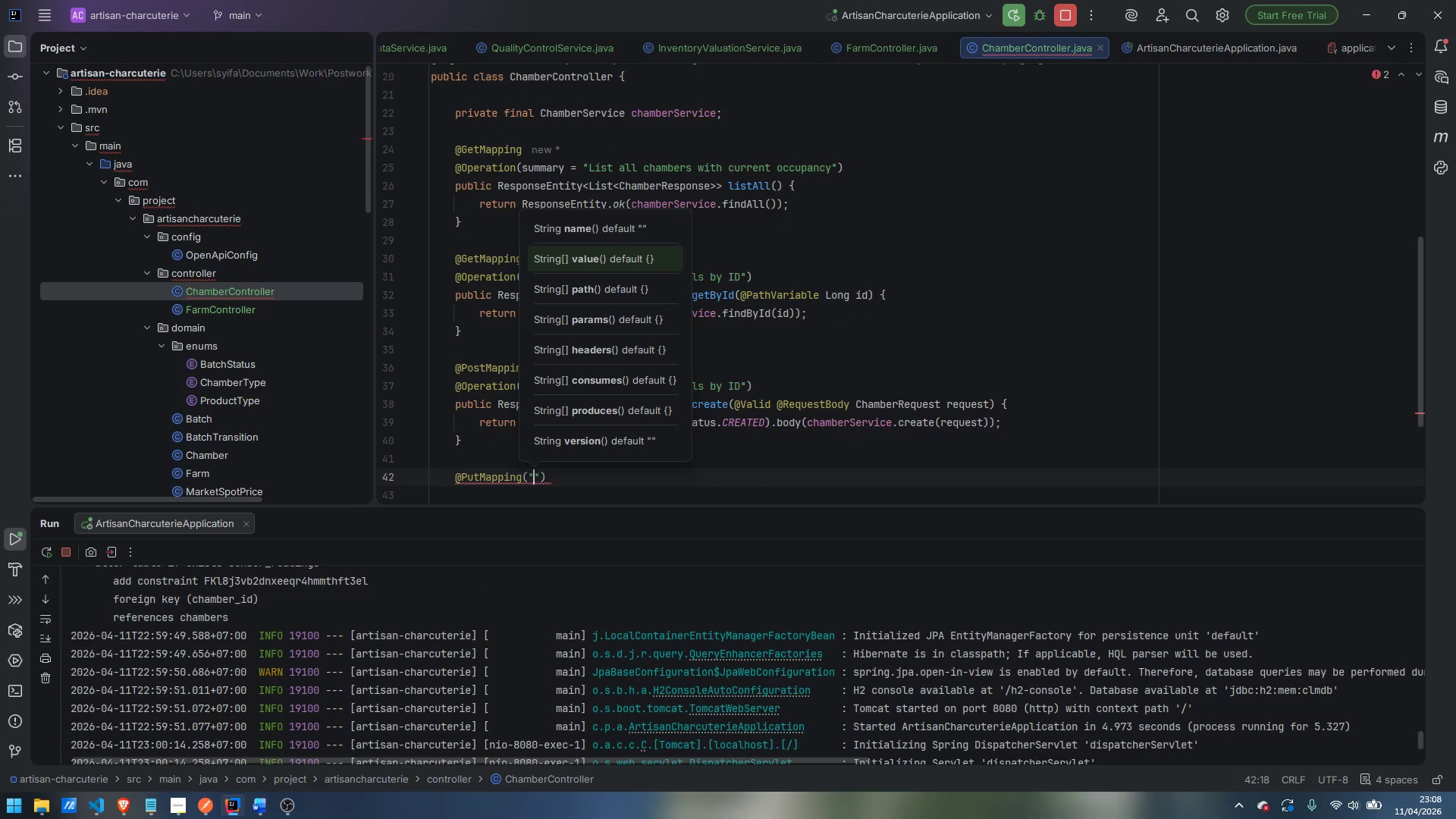 
key(Slash)
 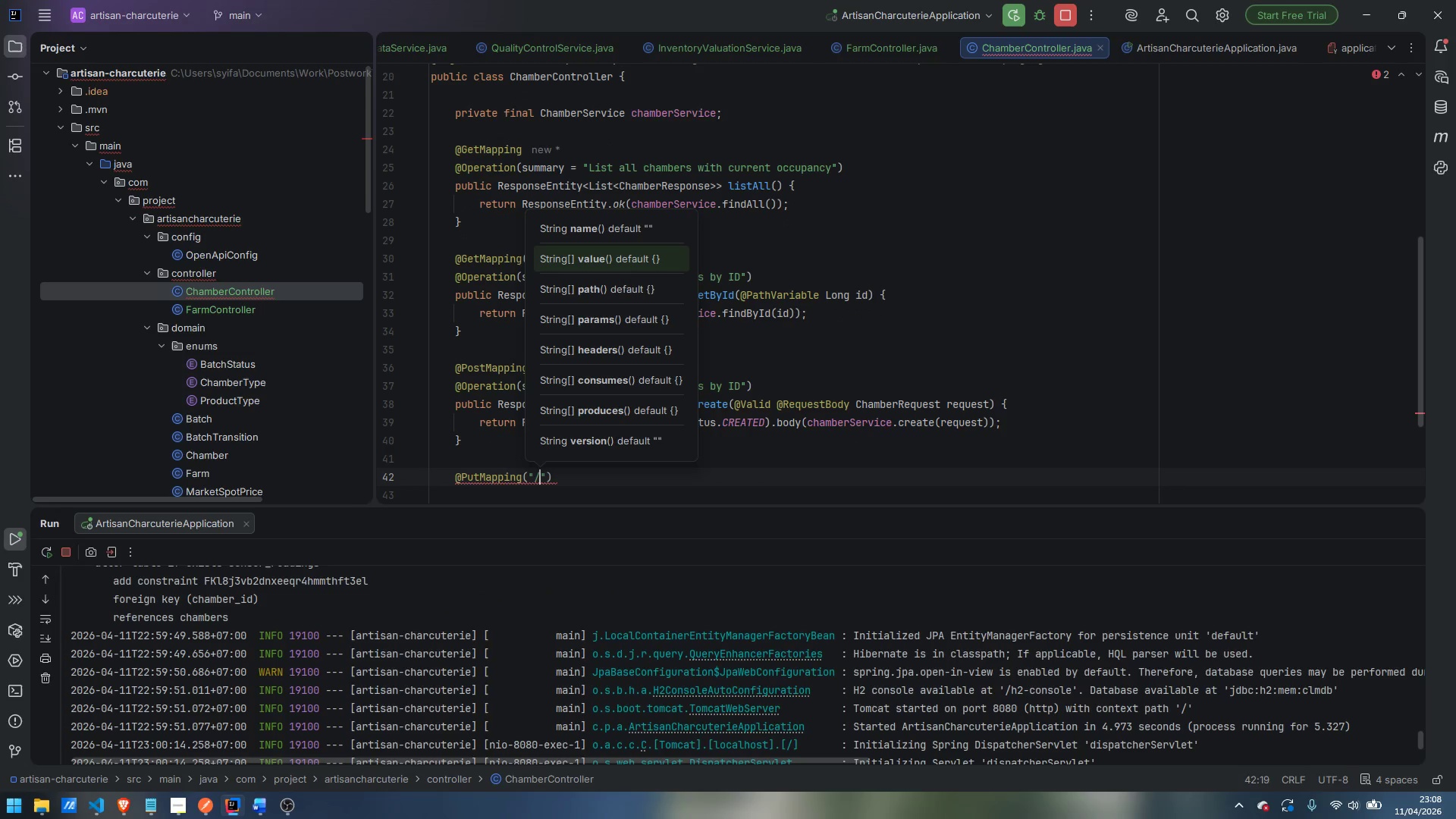 
key(Shift+BracketLeft)
 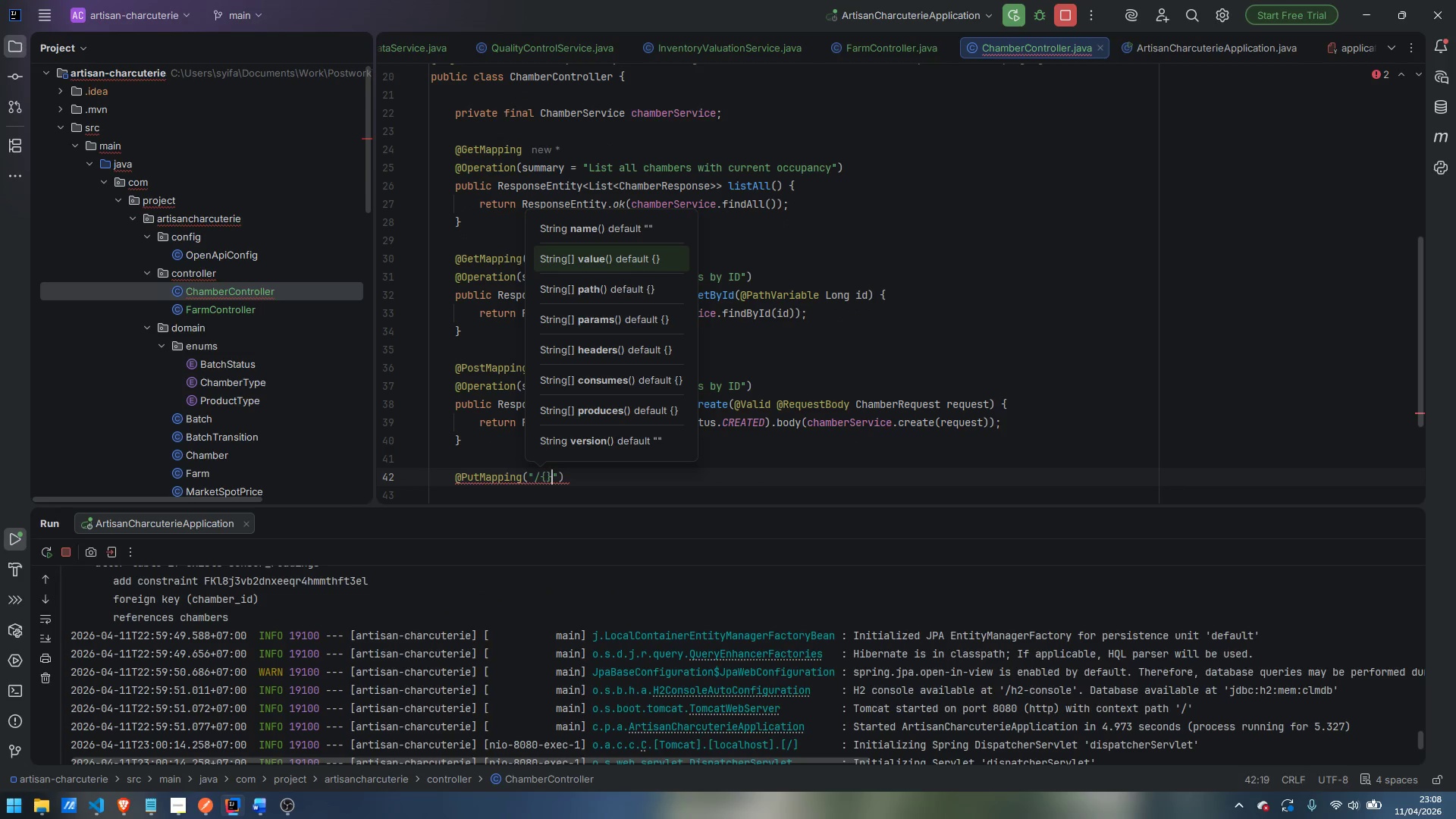 
key(Shift+BracketRight)
 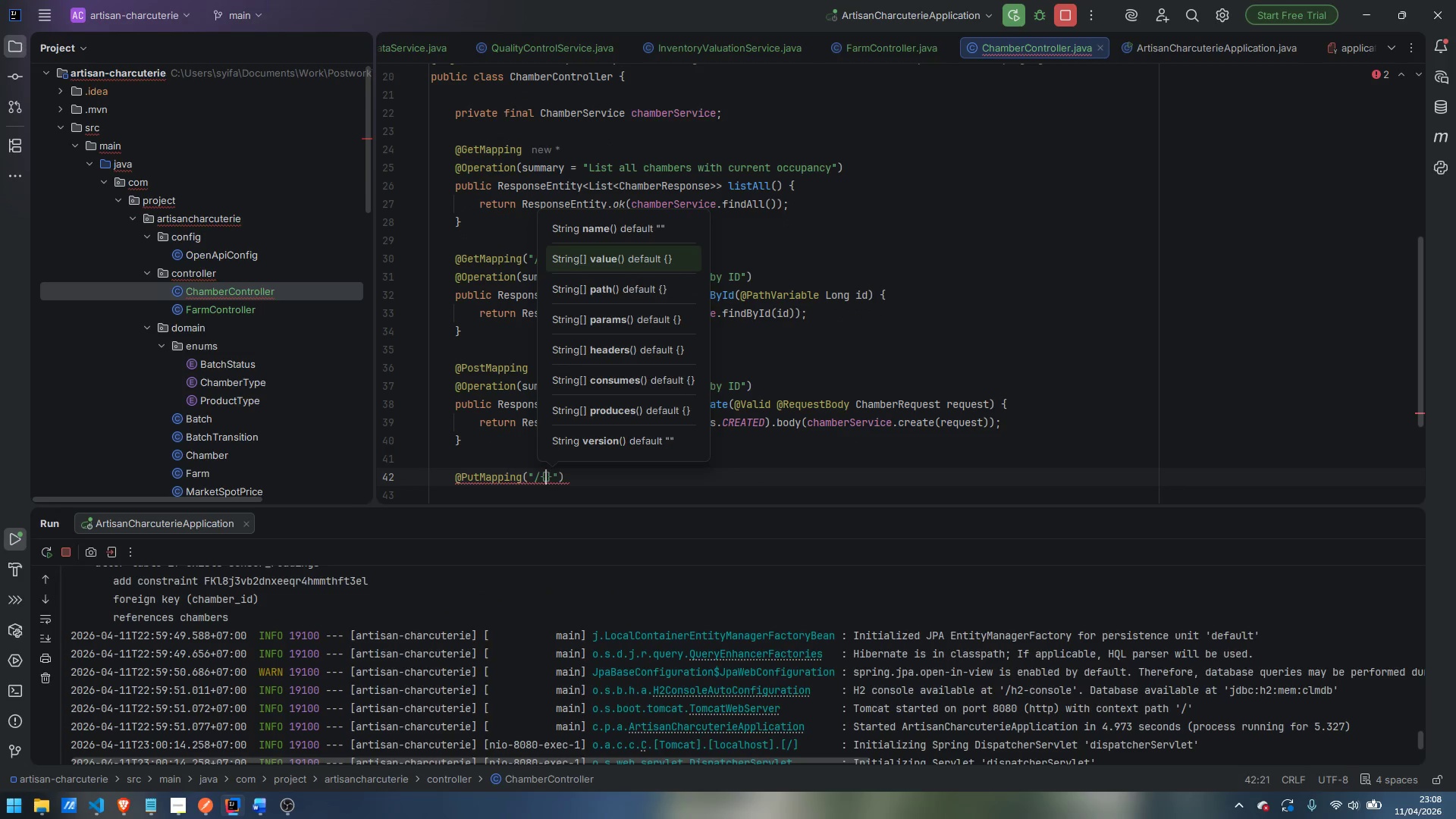 
key(ArrowLeft)
 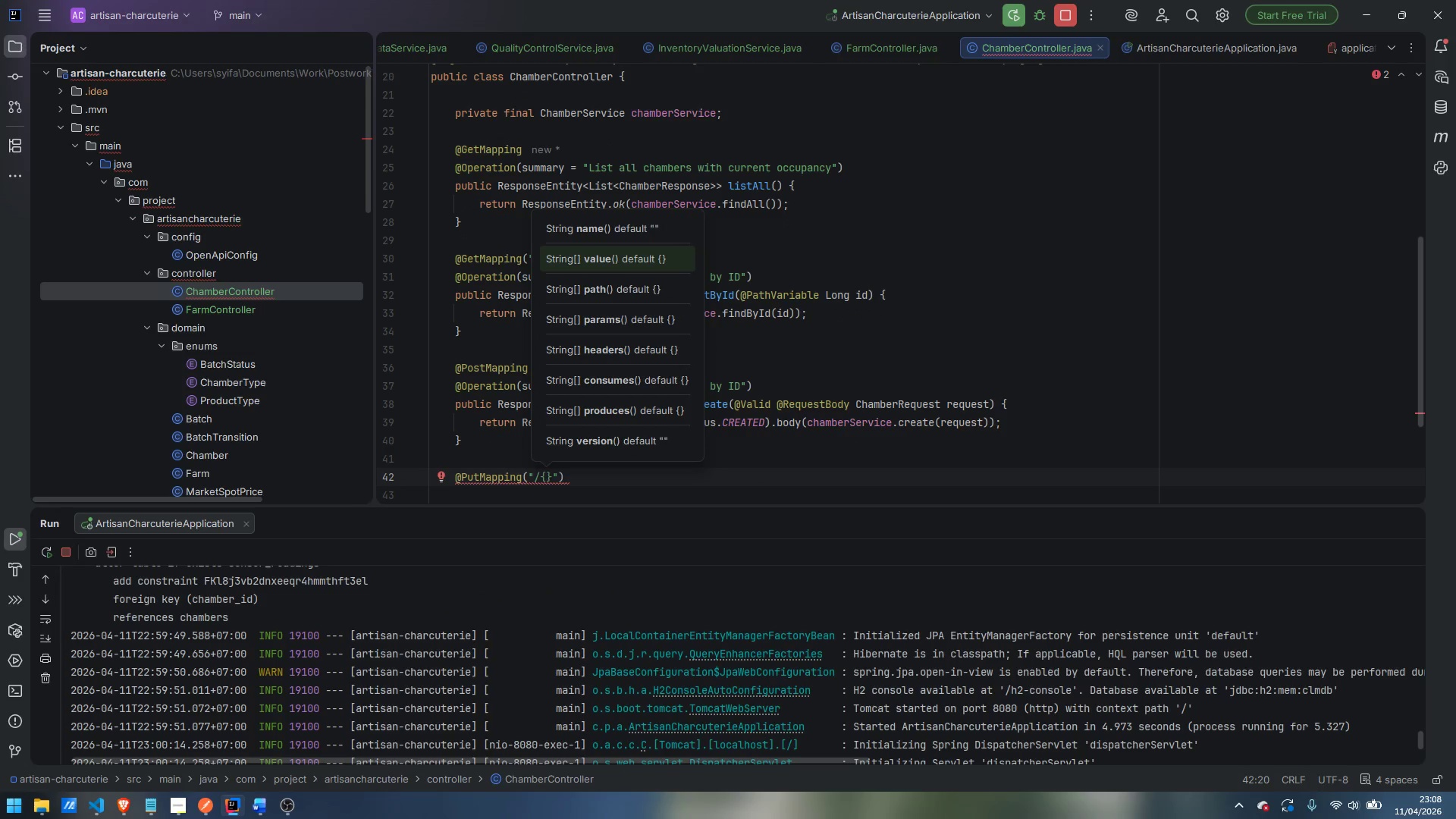 
type(id)
 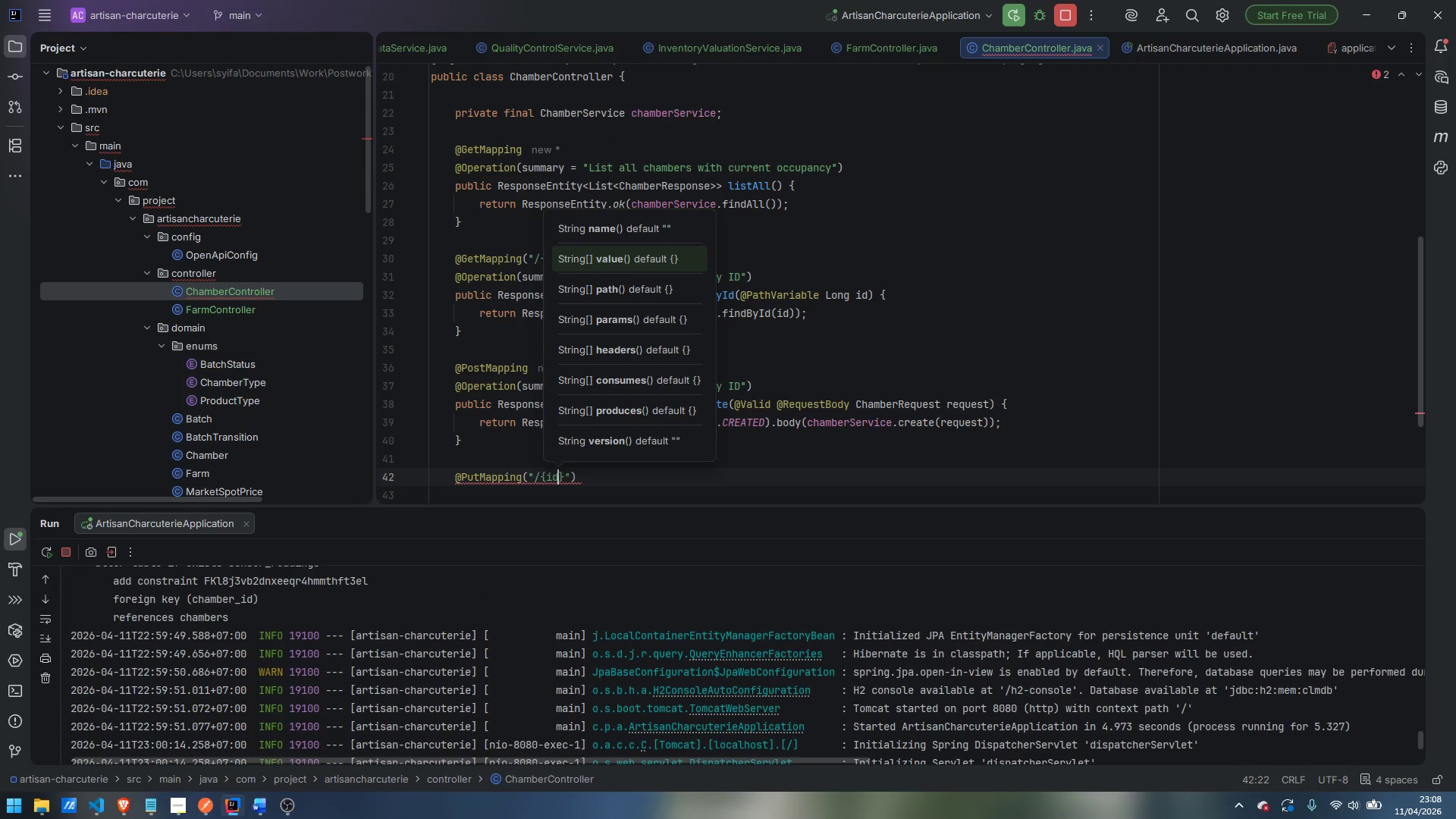 
key(ArrowRight)
 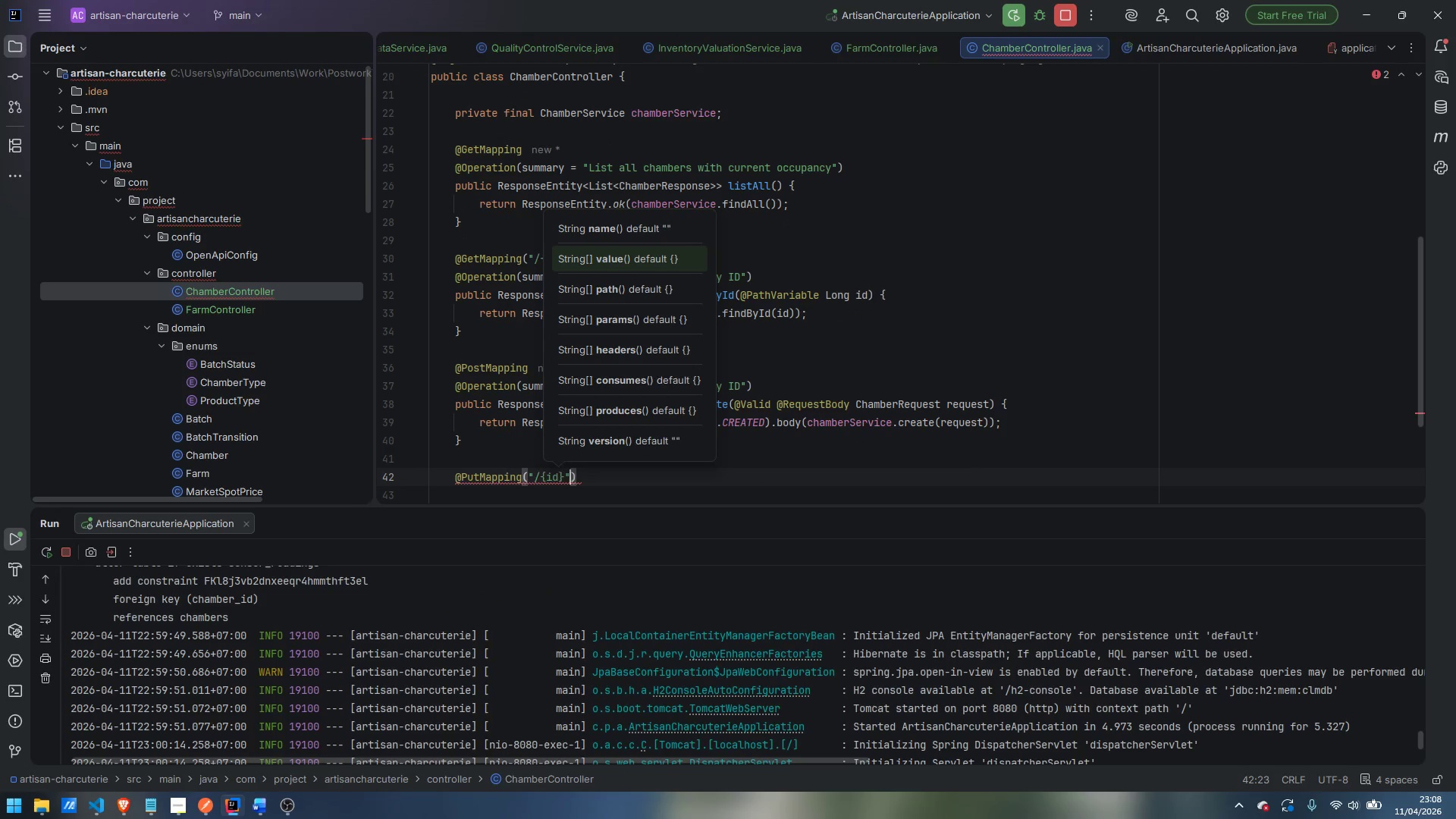 
key(ArrowRight)
 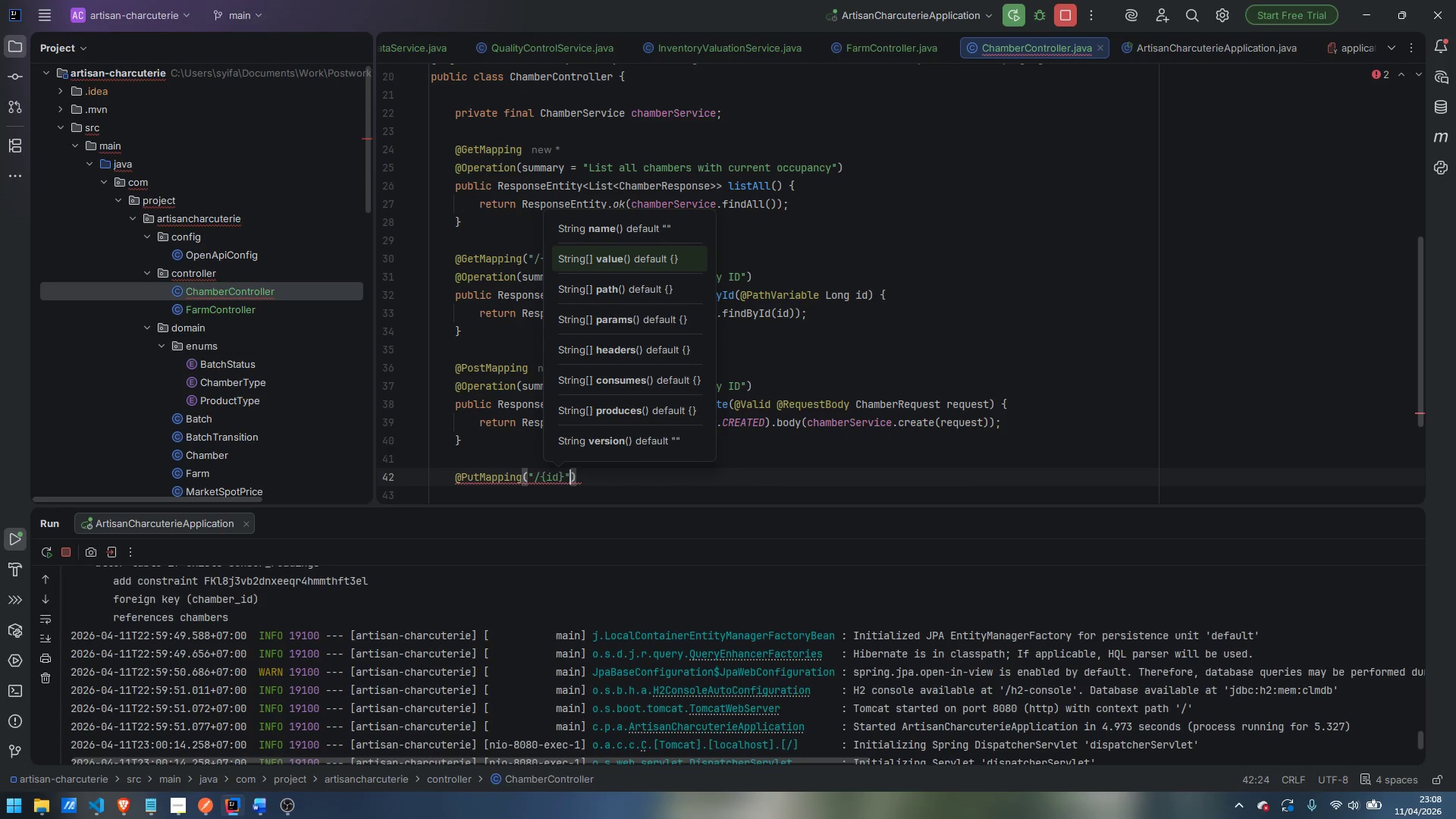 
key(ArrowRight)
 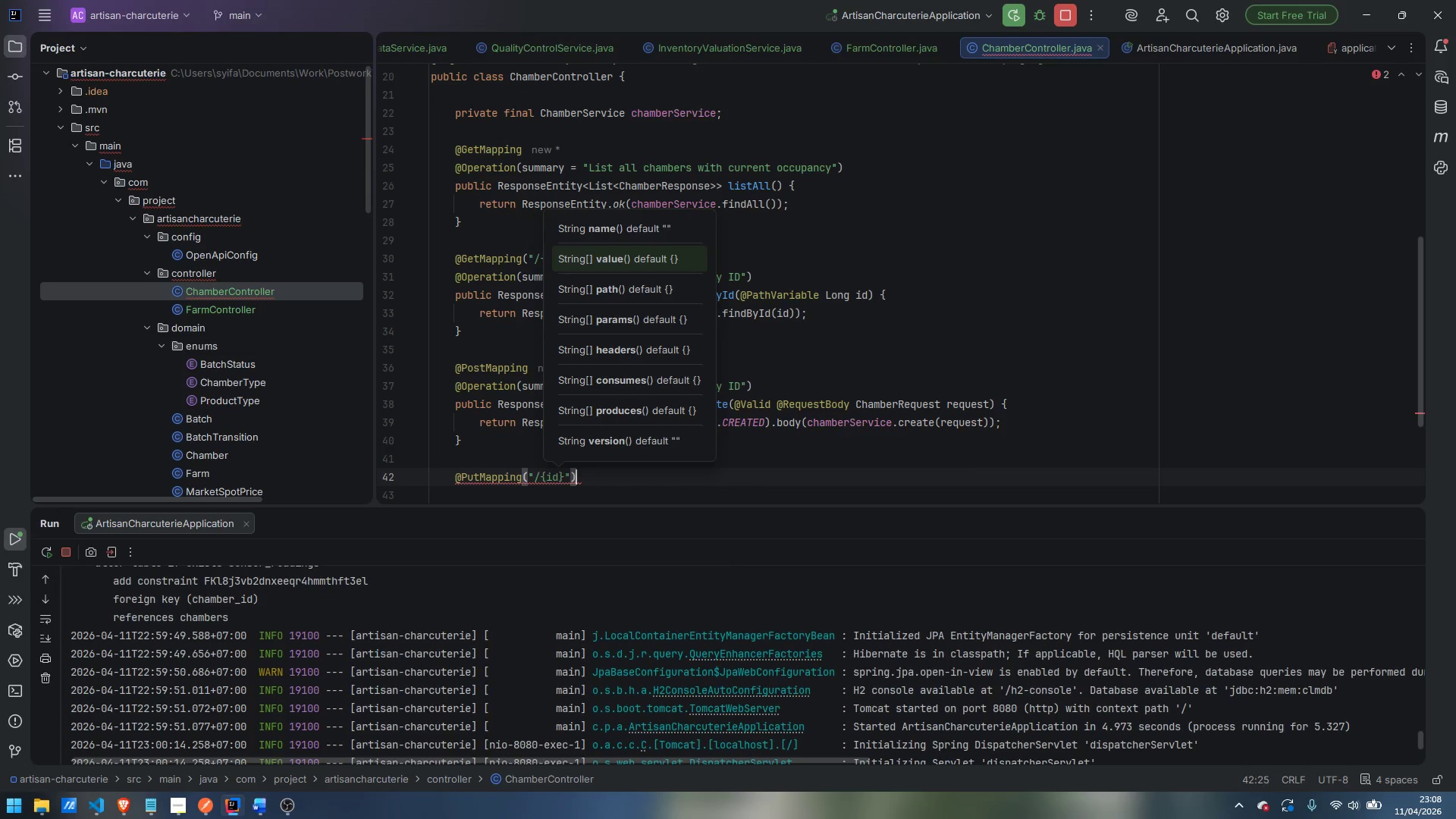 
key(Enter)
 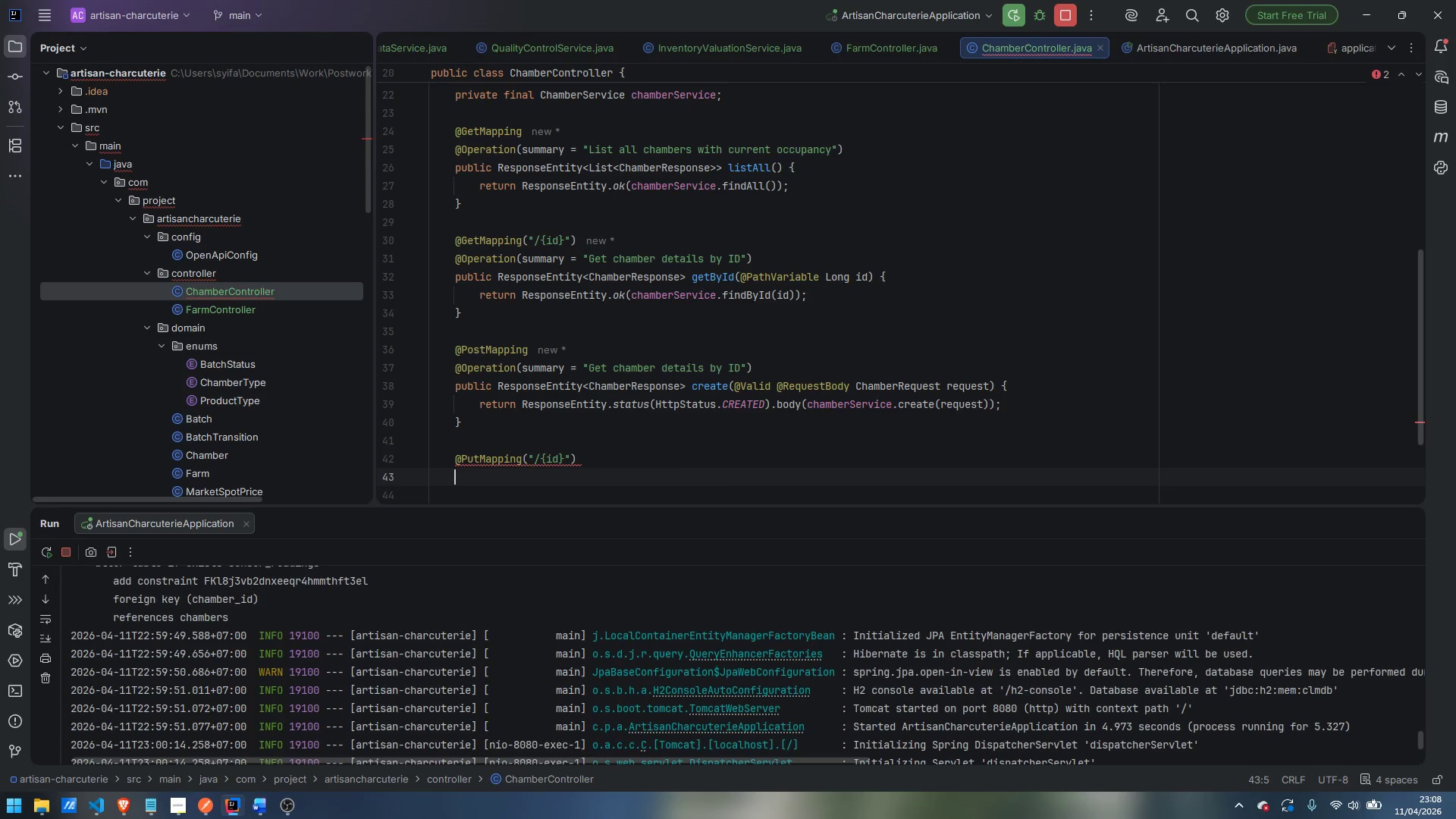 
type(@Oper)
 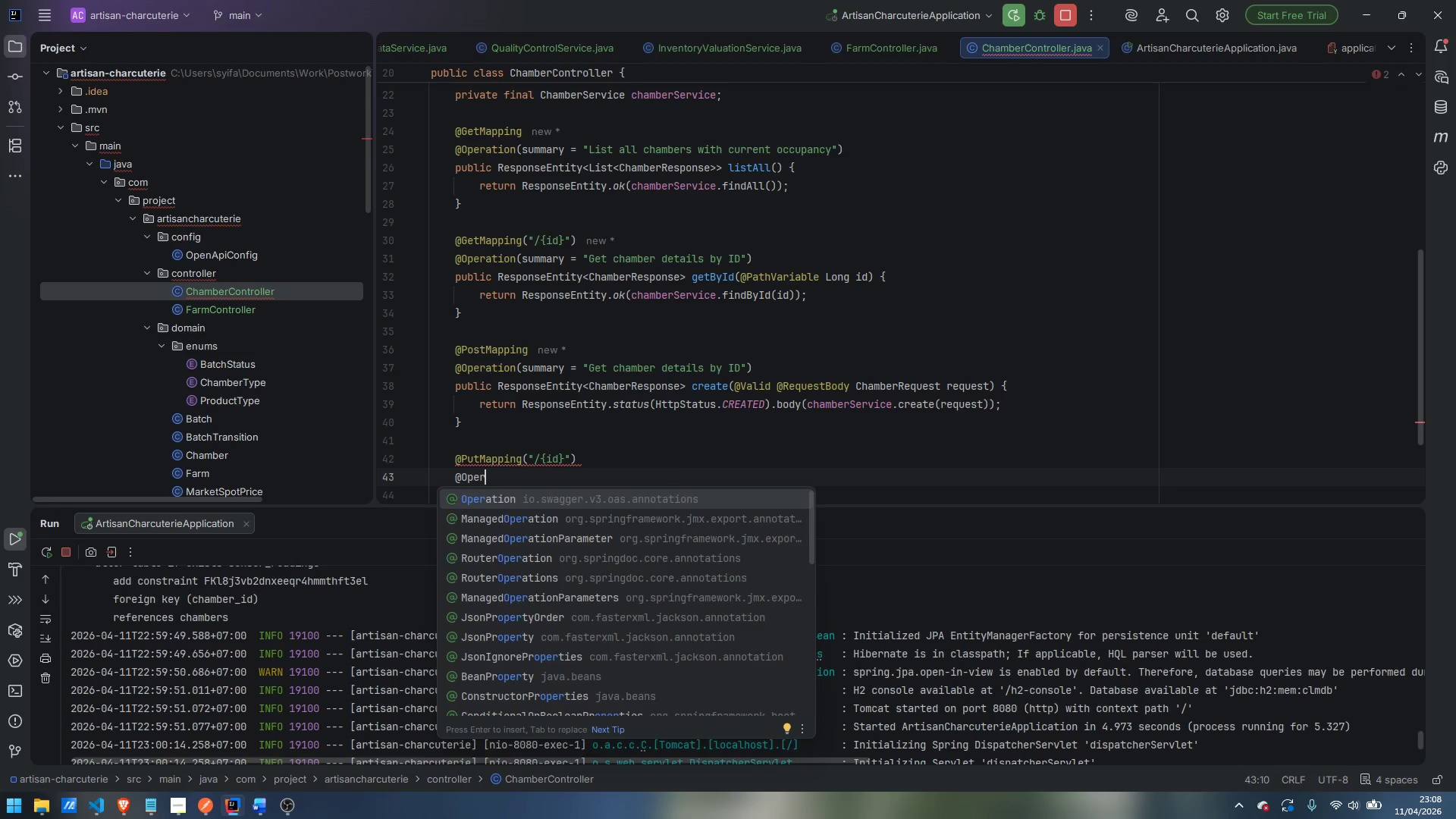 
key(Enter)
 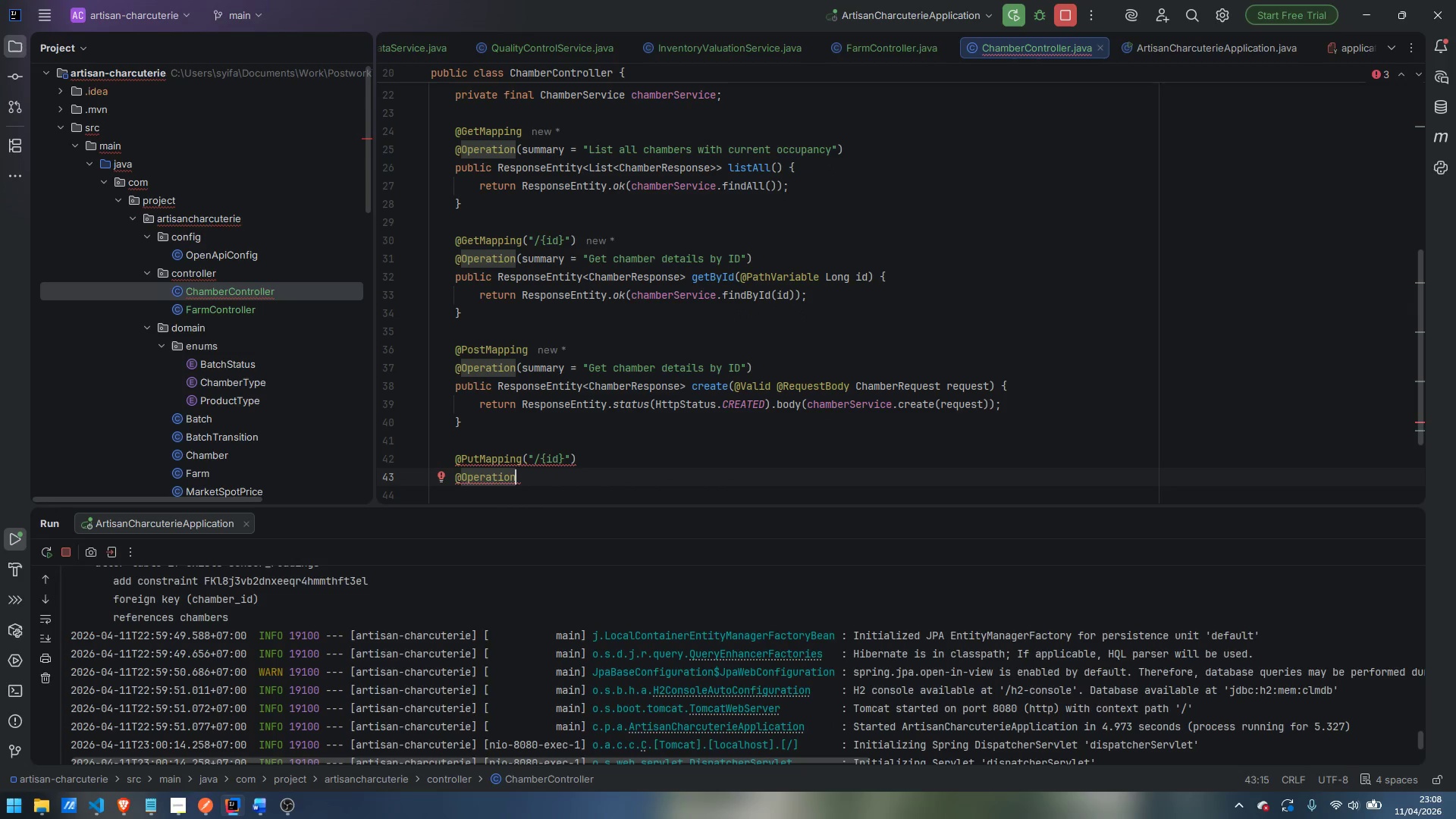 
type((summar)
 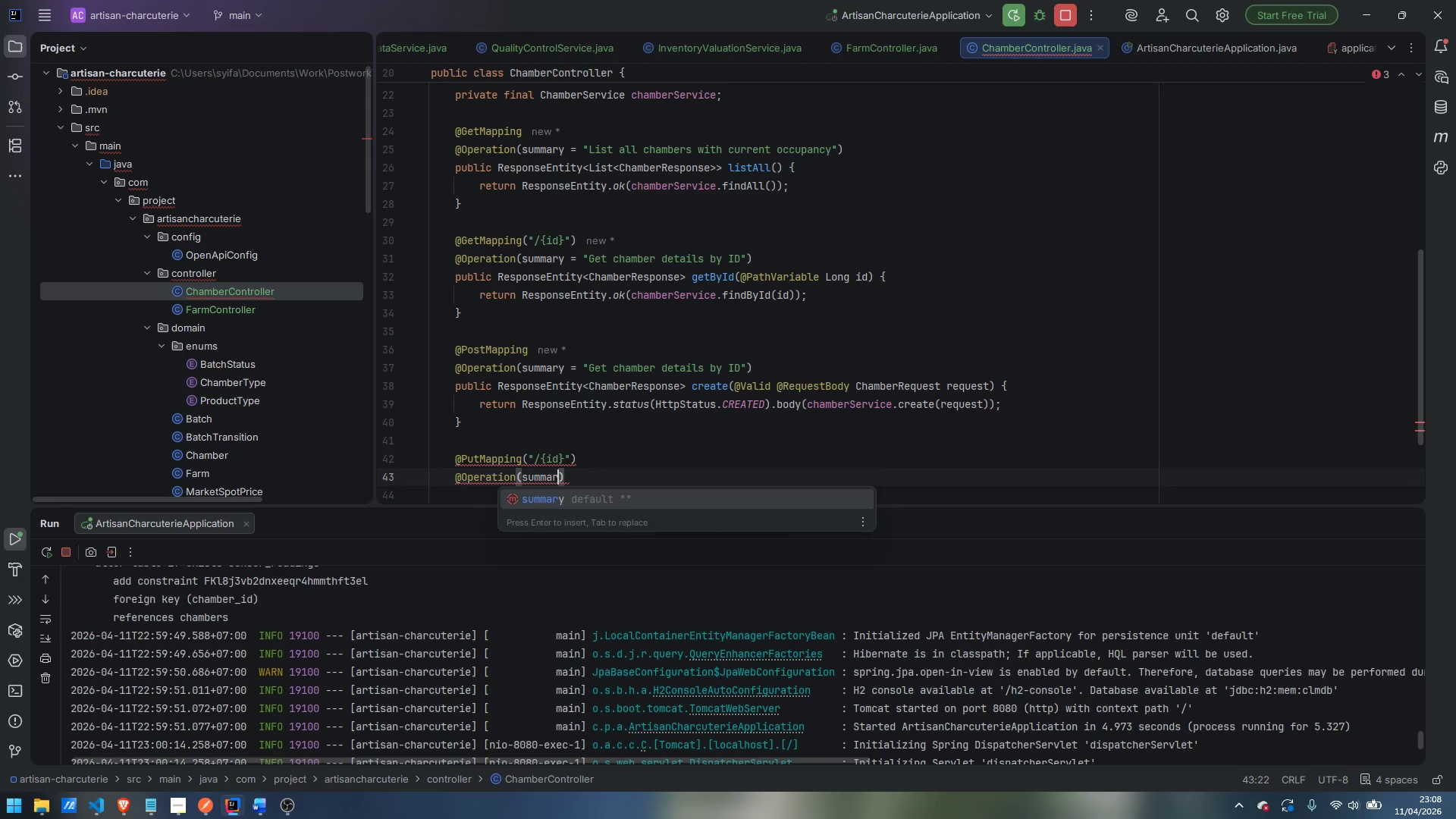 
key(Enter)
 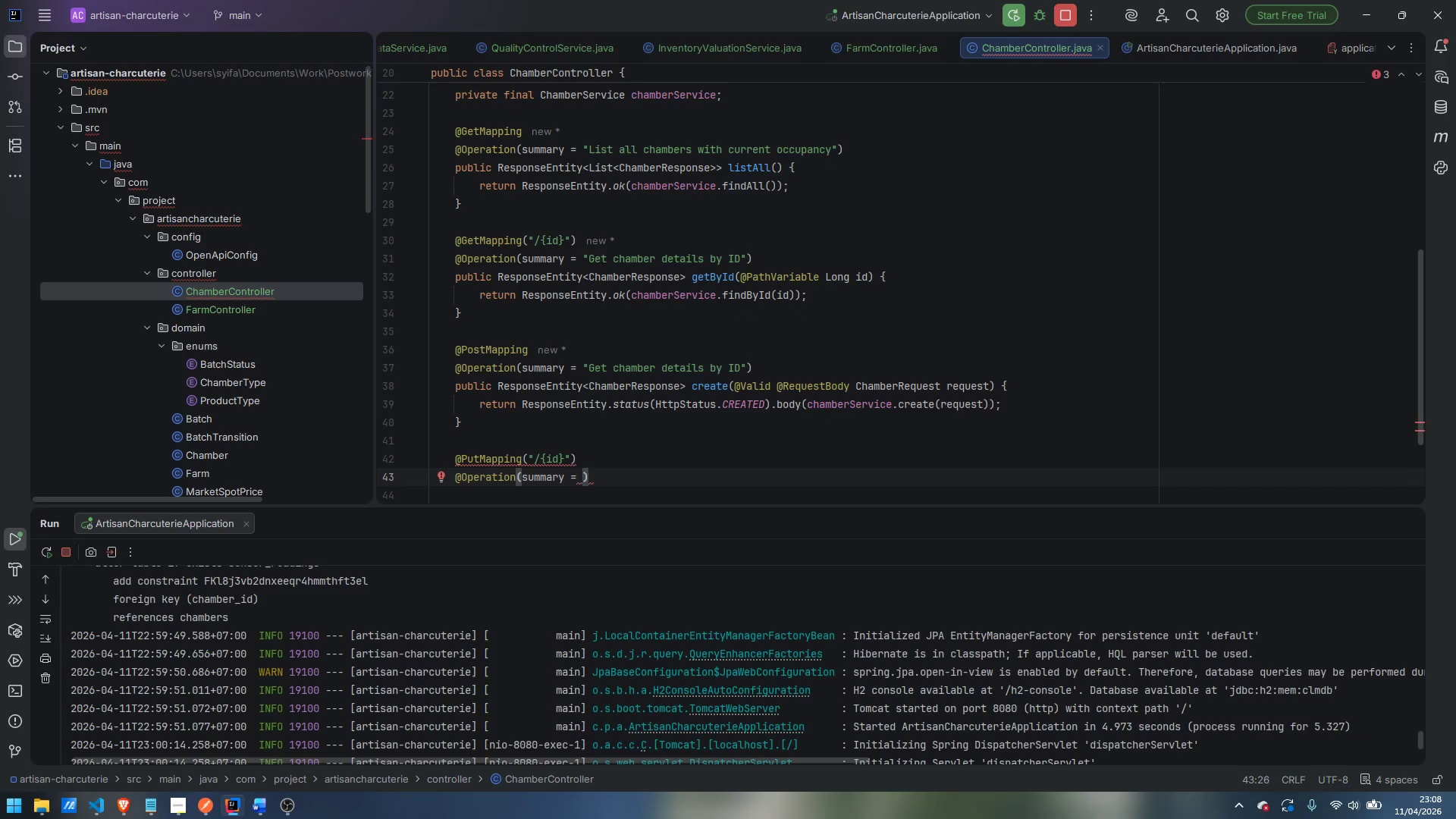 
type("re)
key(Backspace)
key(Backspace)
 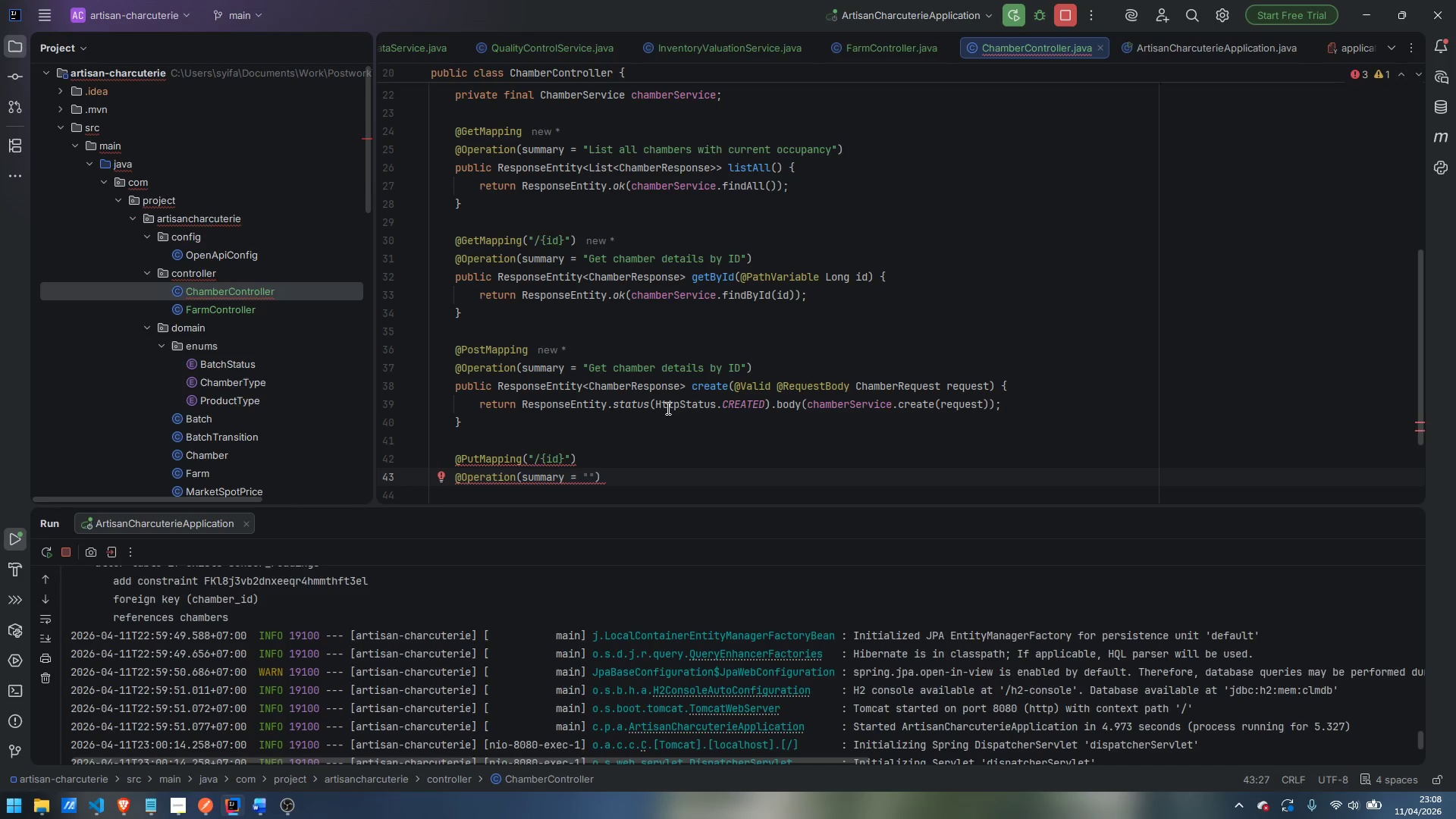 
left_click_drag(start_coordinate=[740, 369], to_coordinate=[586, 375])
 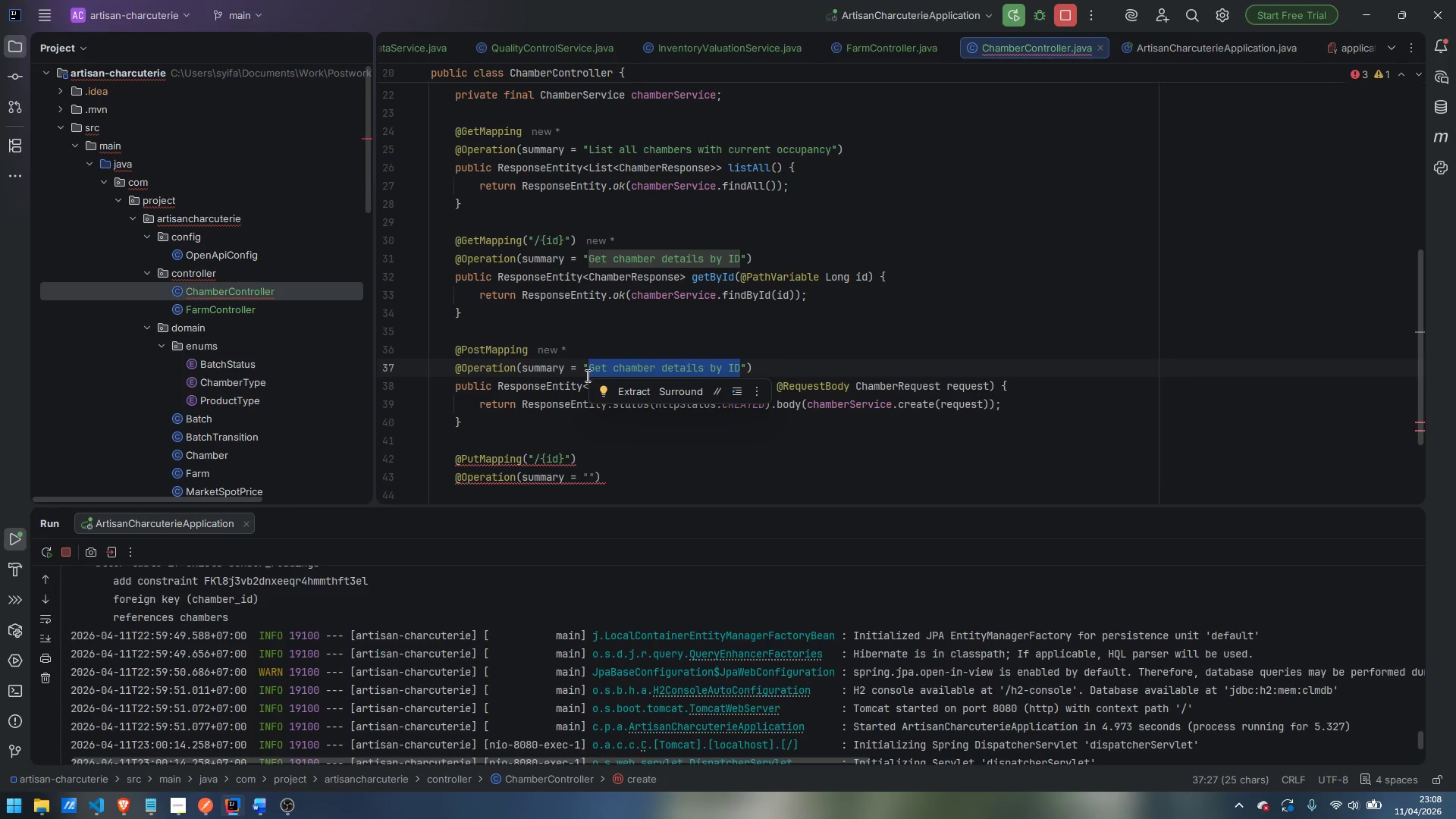 
type(Register a new chamber)
 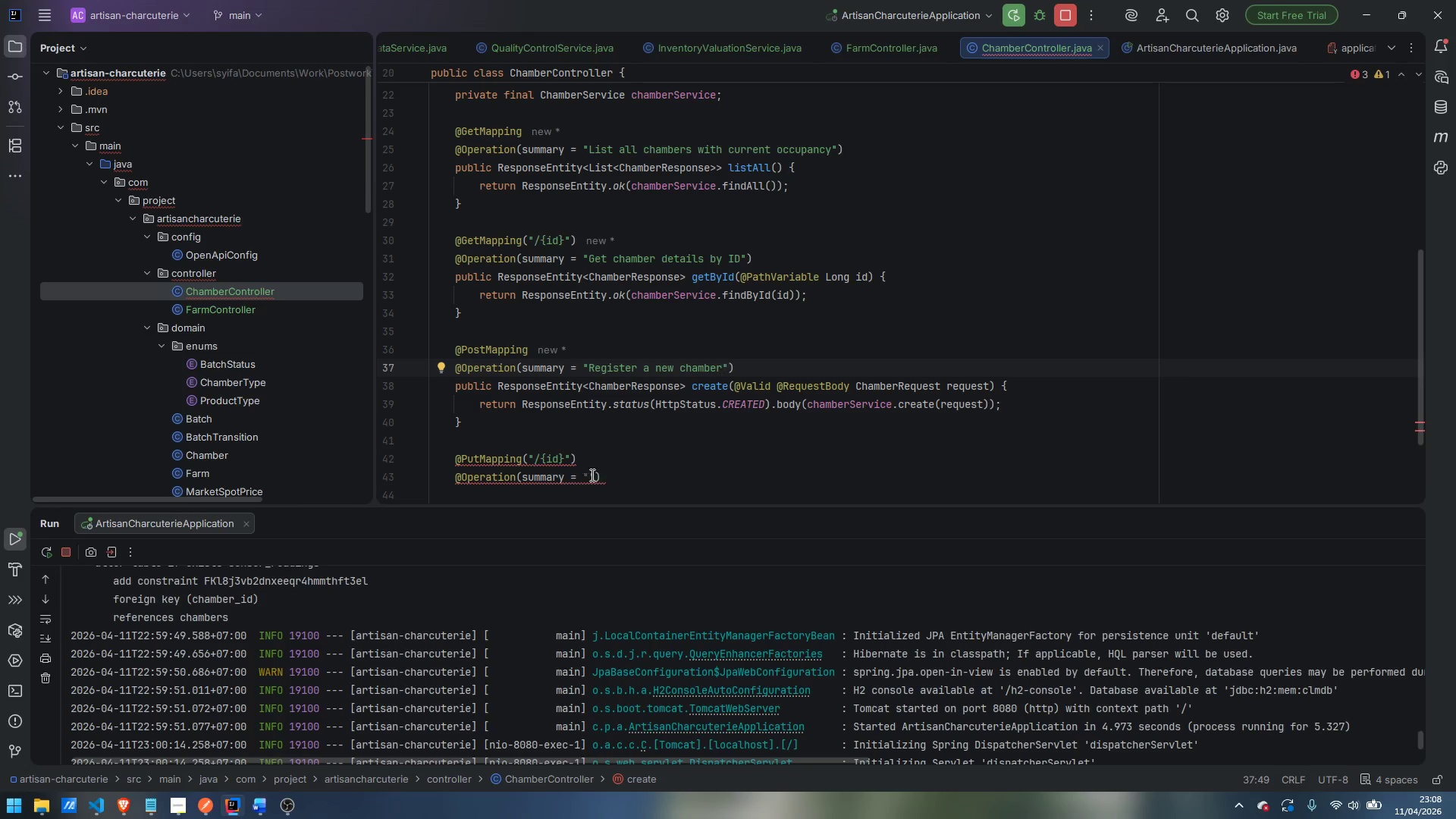 
left_click([591, 474])
 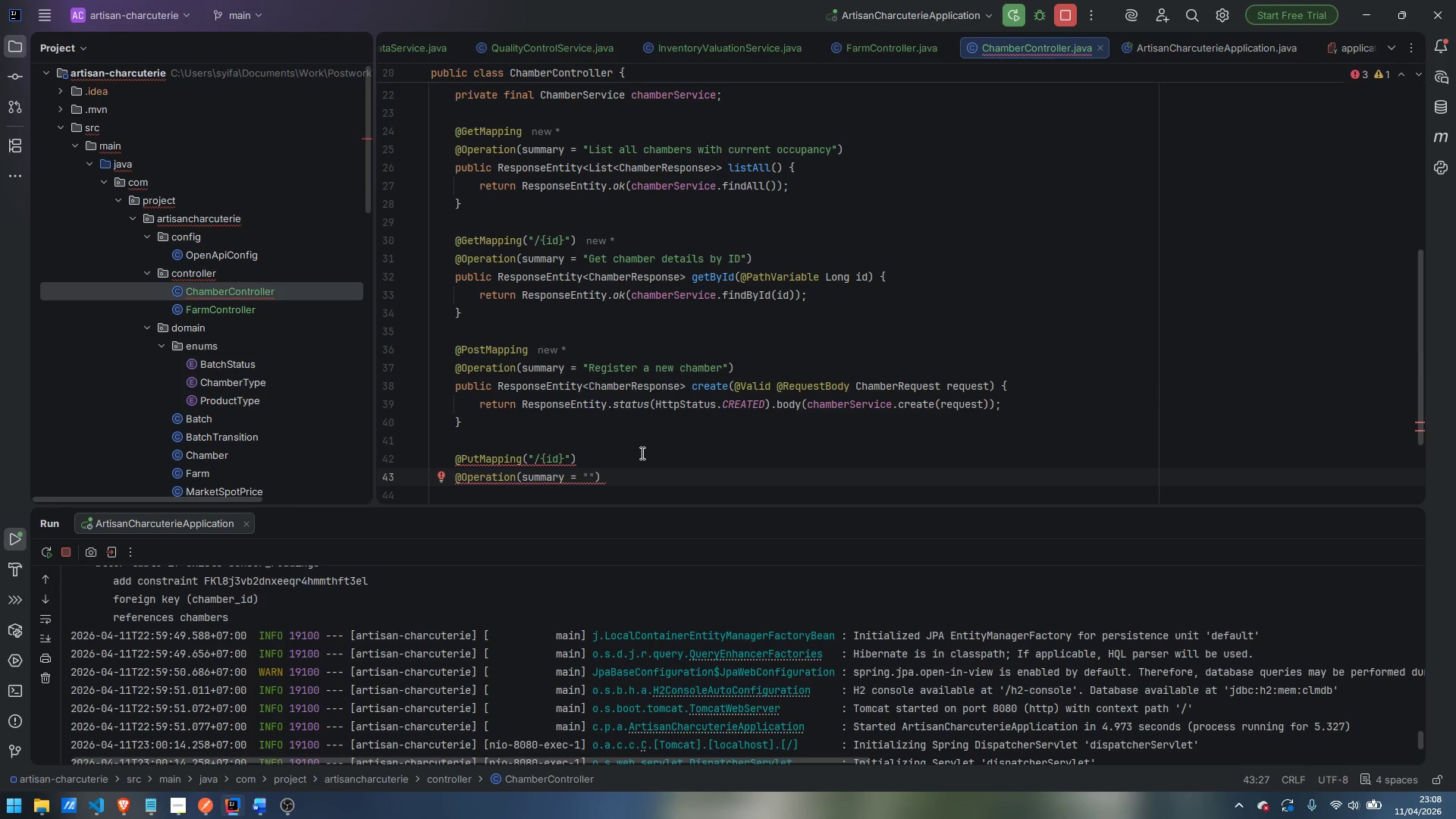 
type(Update chamber configuration ())
 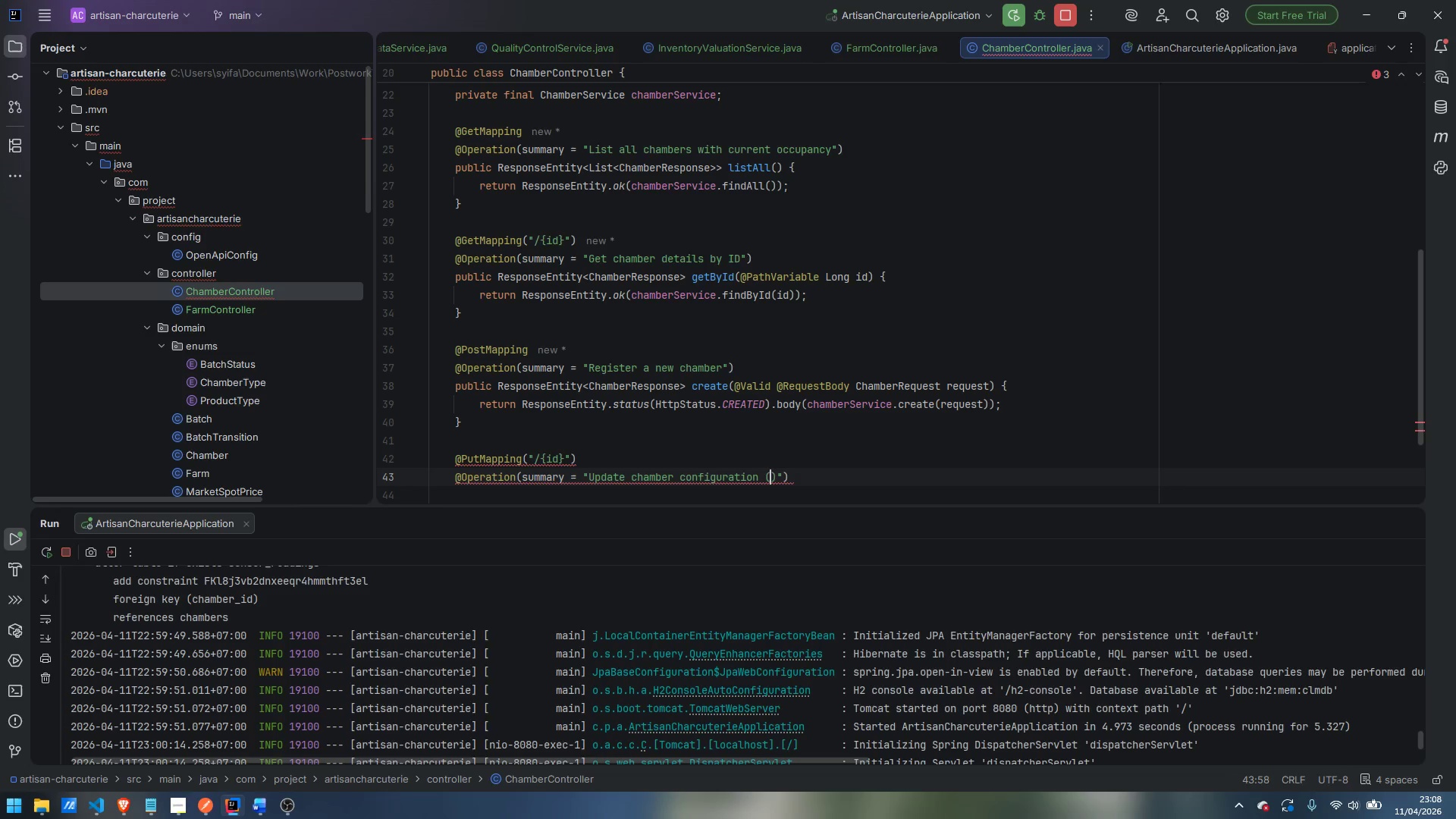 
 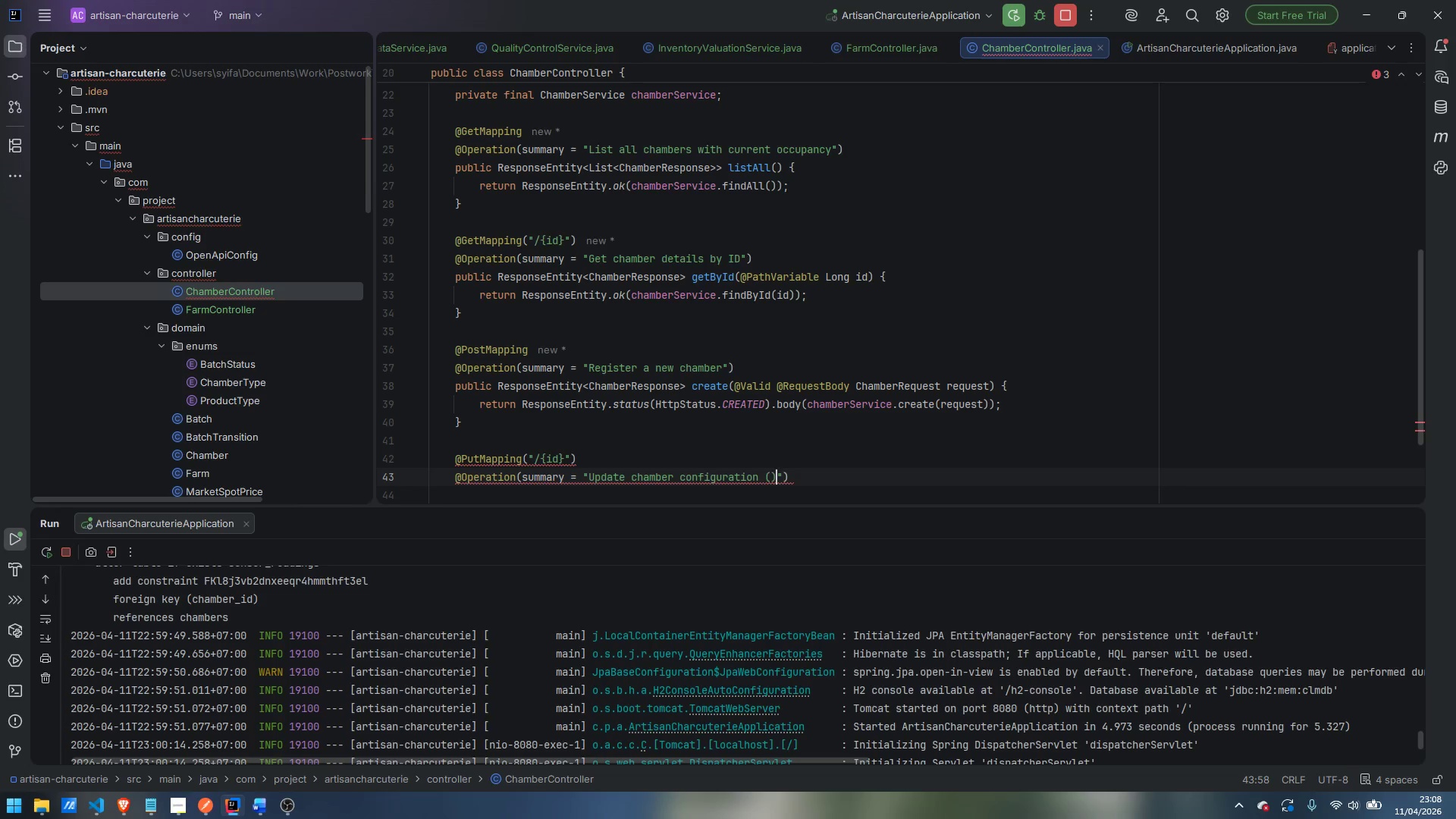 
key(ArrowLeft)
 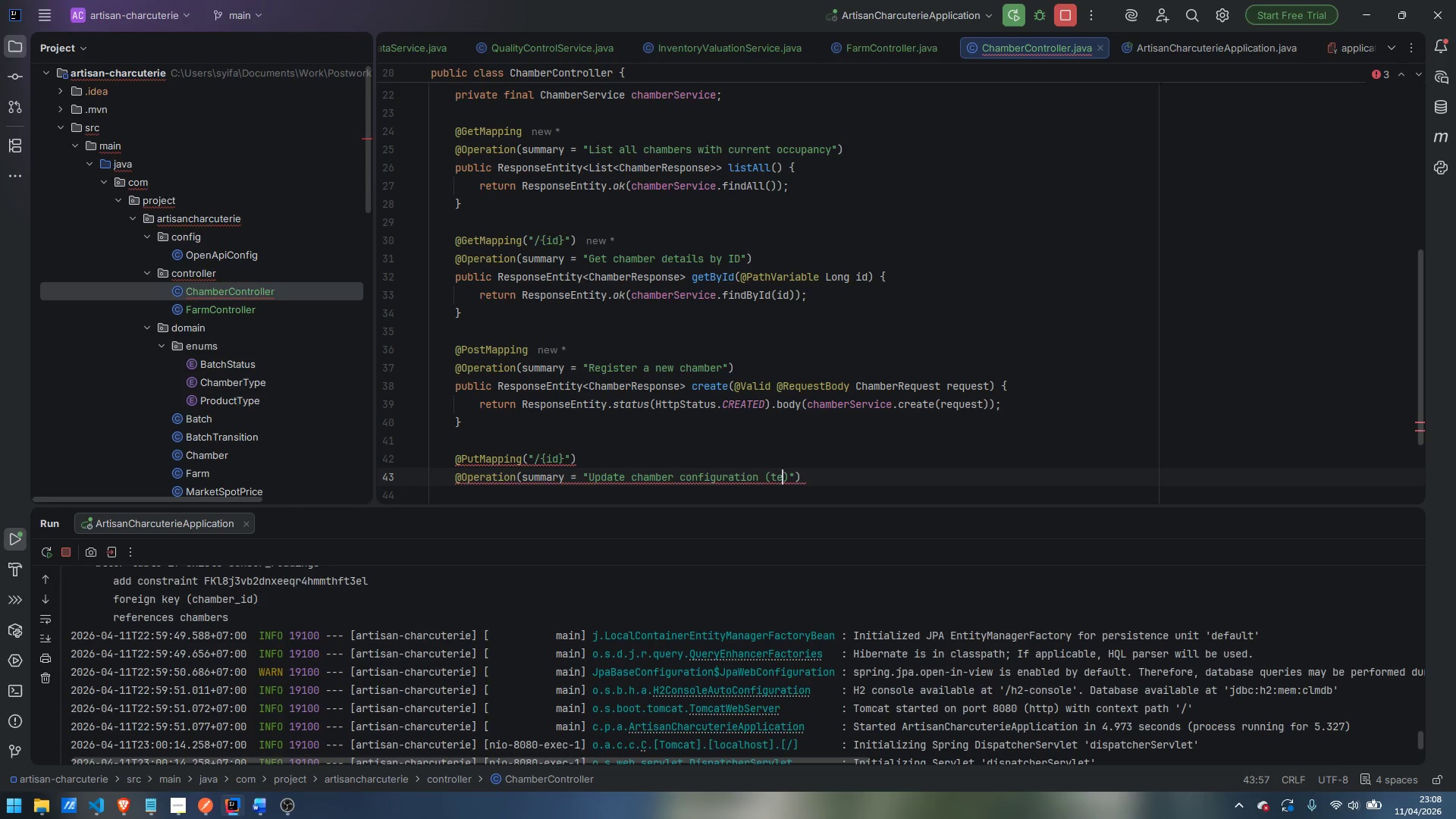 
type(temperature )
key(Backspace)
type(, humidity )
key(Backspace)
type(, capacity)
 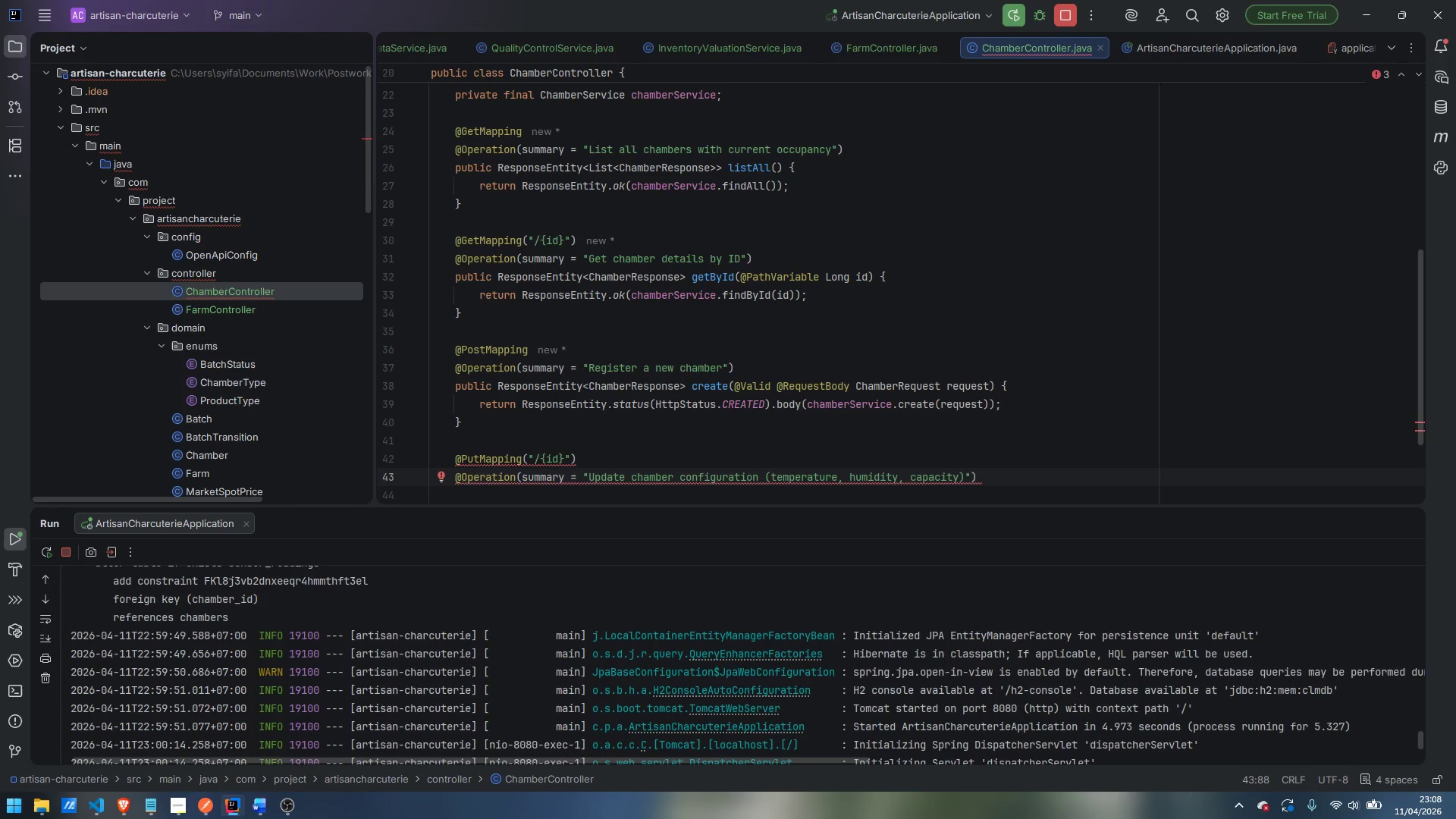 
key(ArrowRight)
 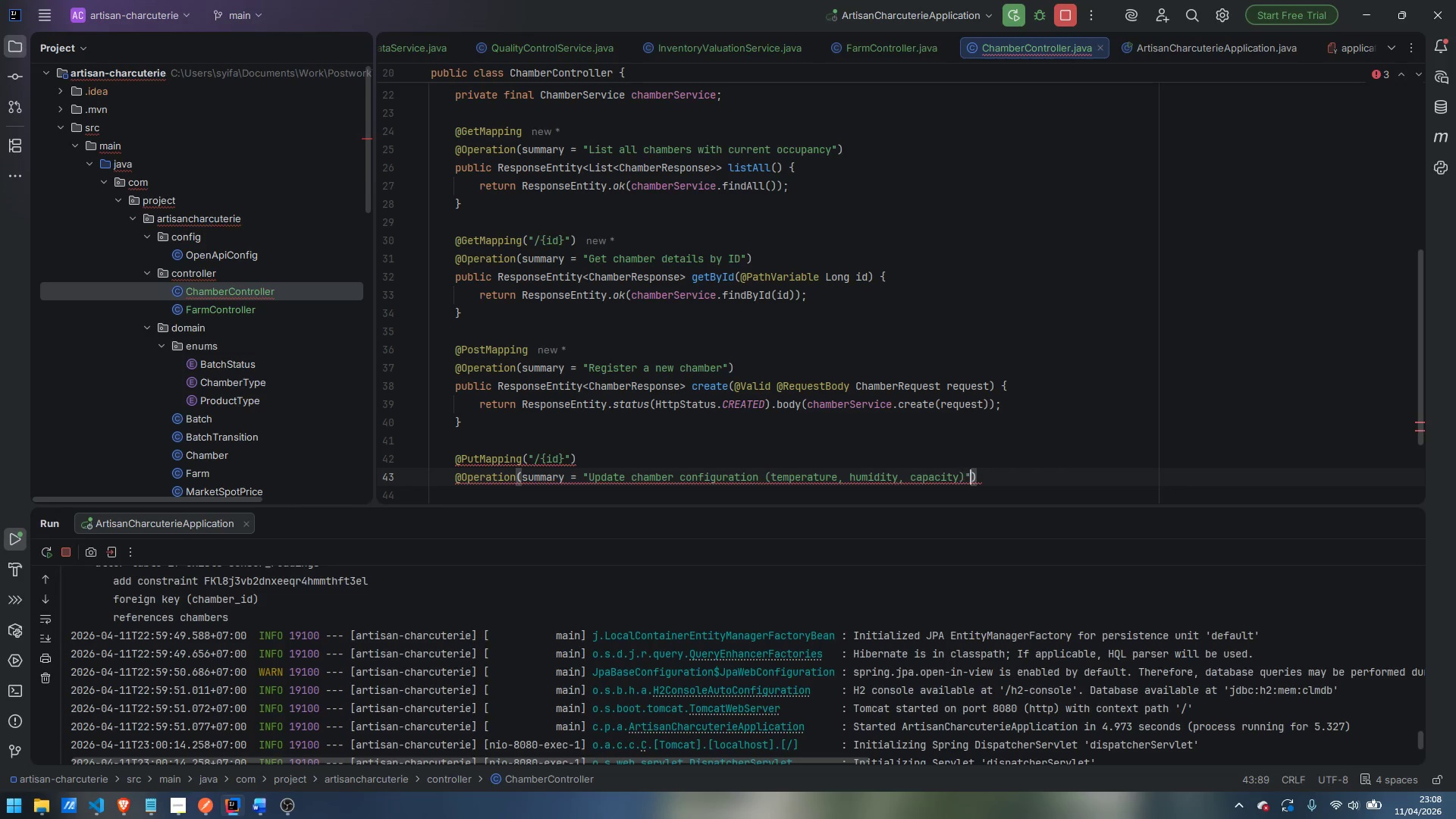 
key(ArrowRight)
 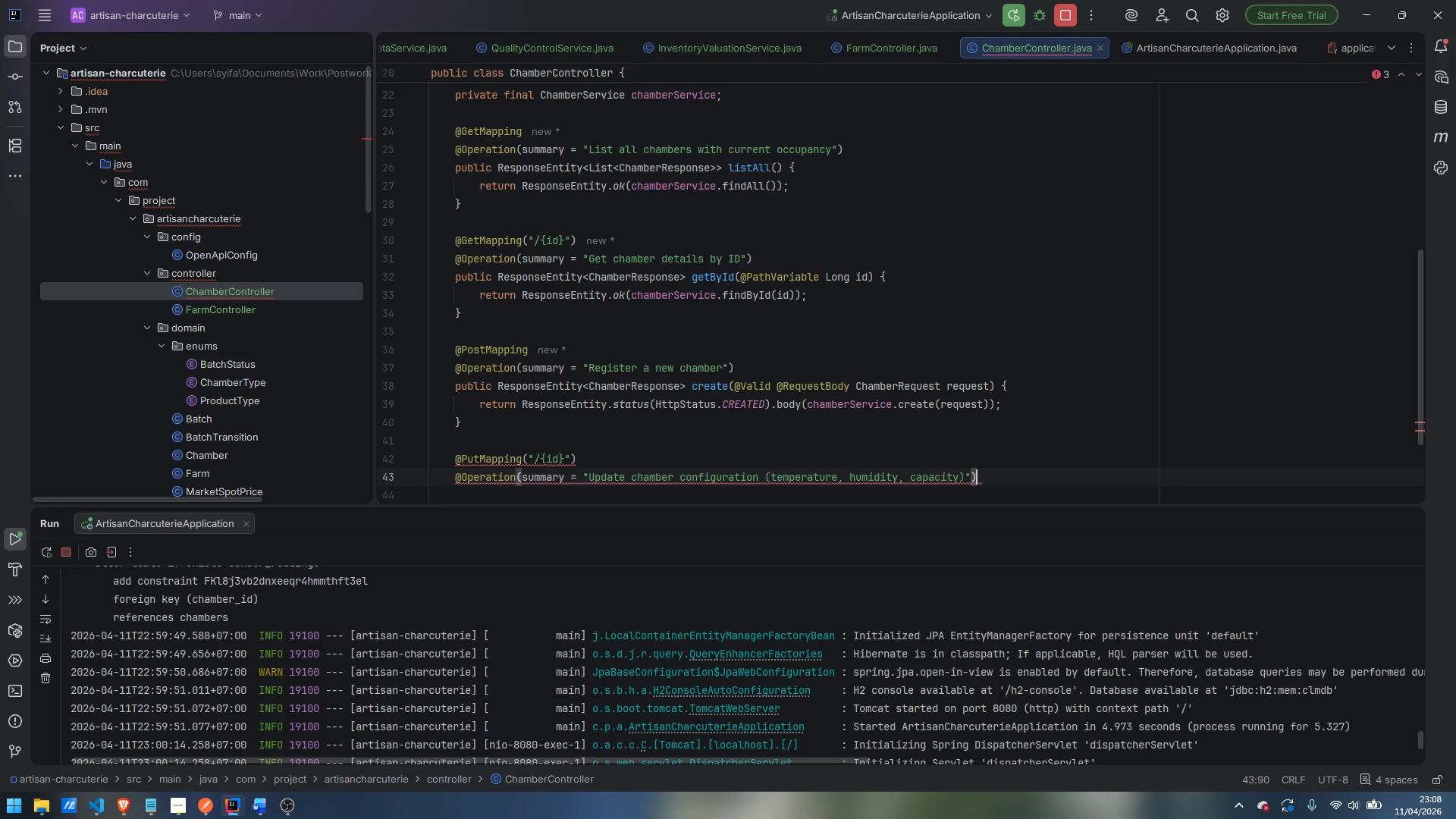 
key(ArrowRight)
 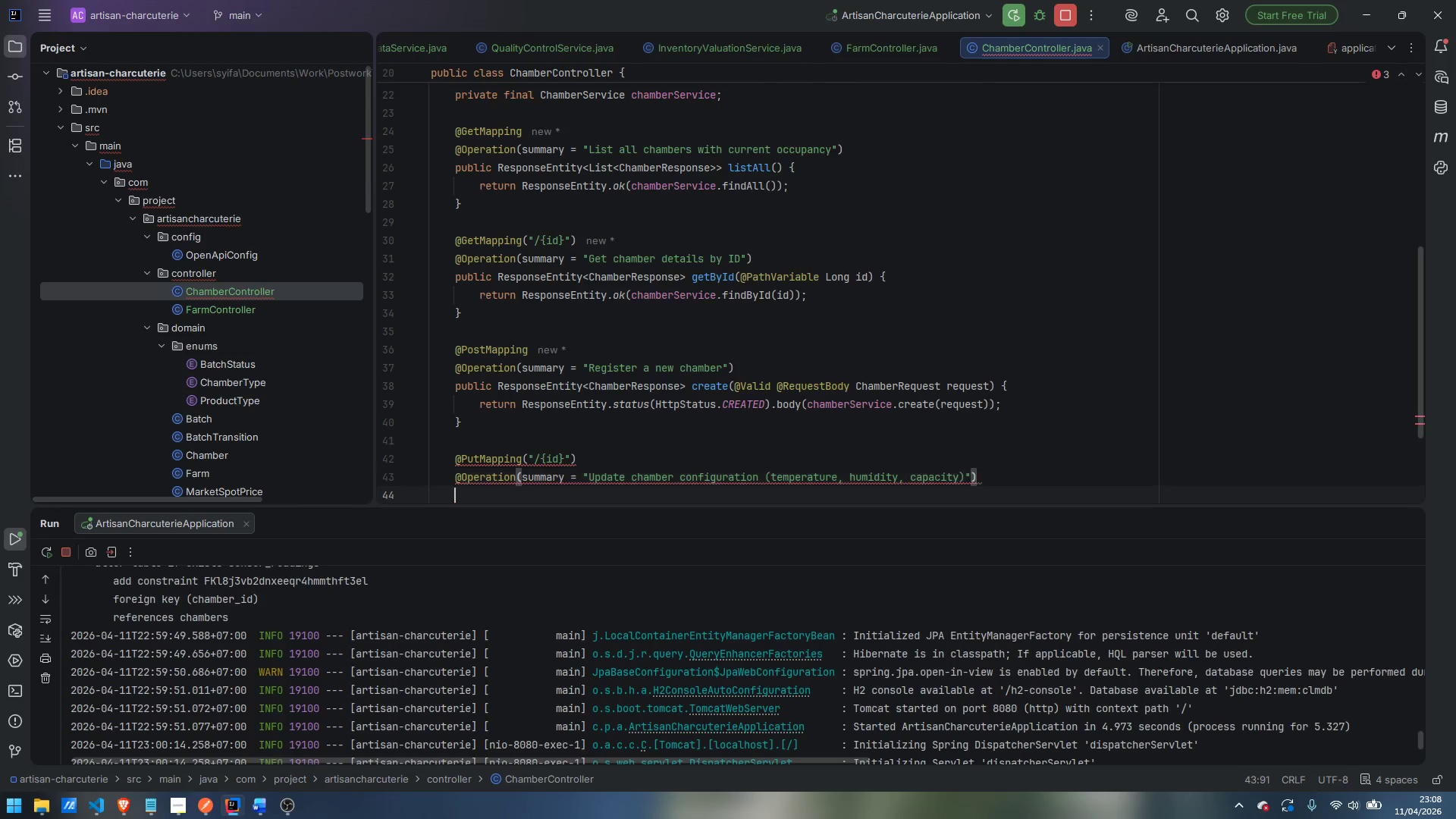 
key(Enter)
 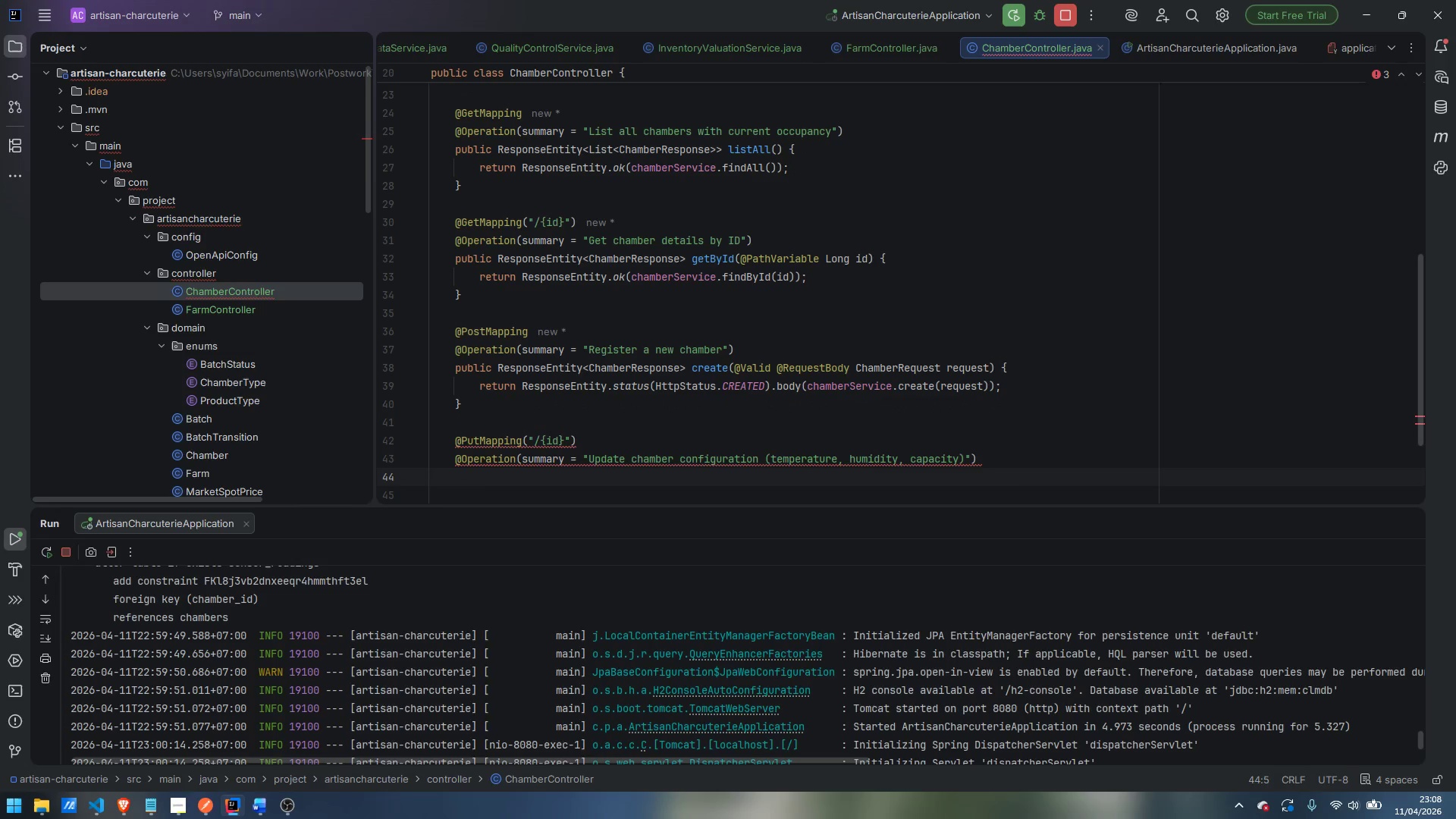 
type(public ResponseE)
 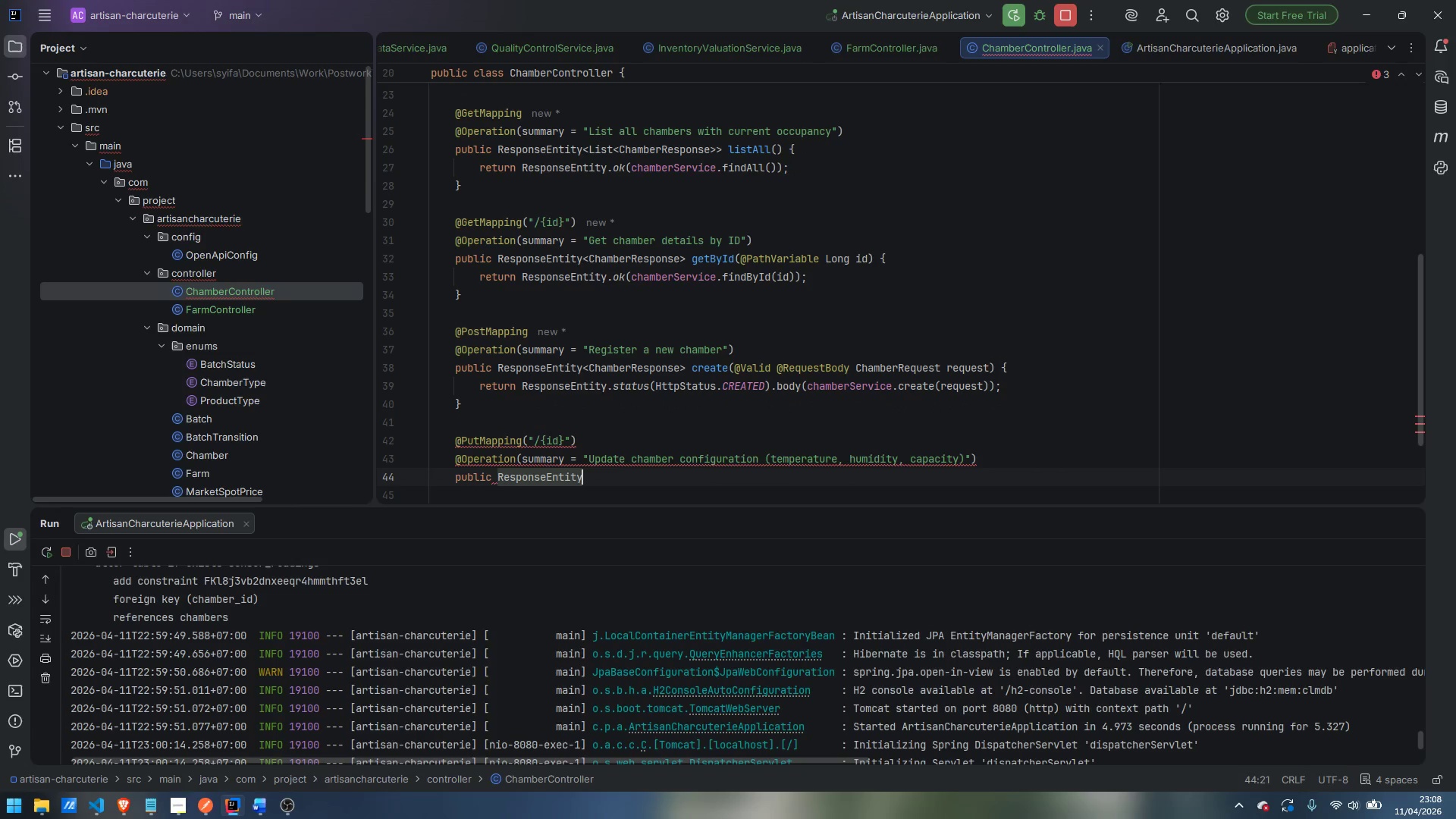 
key(Enter)
 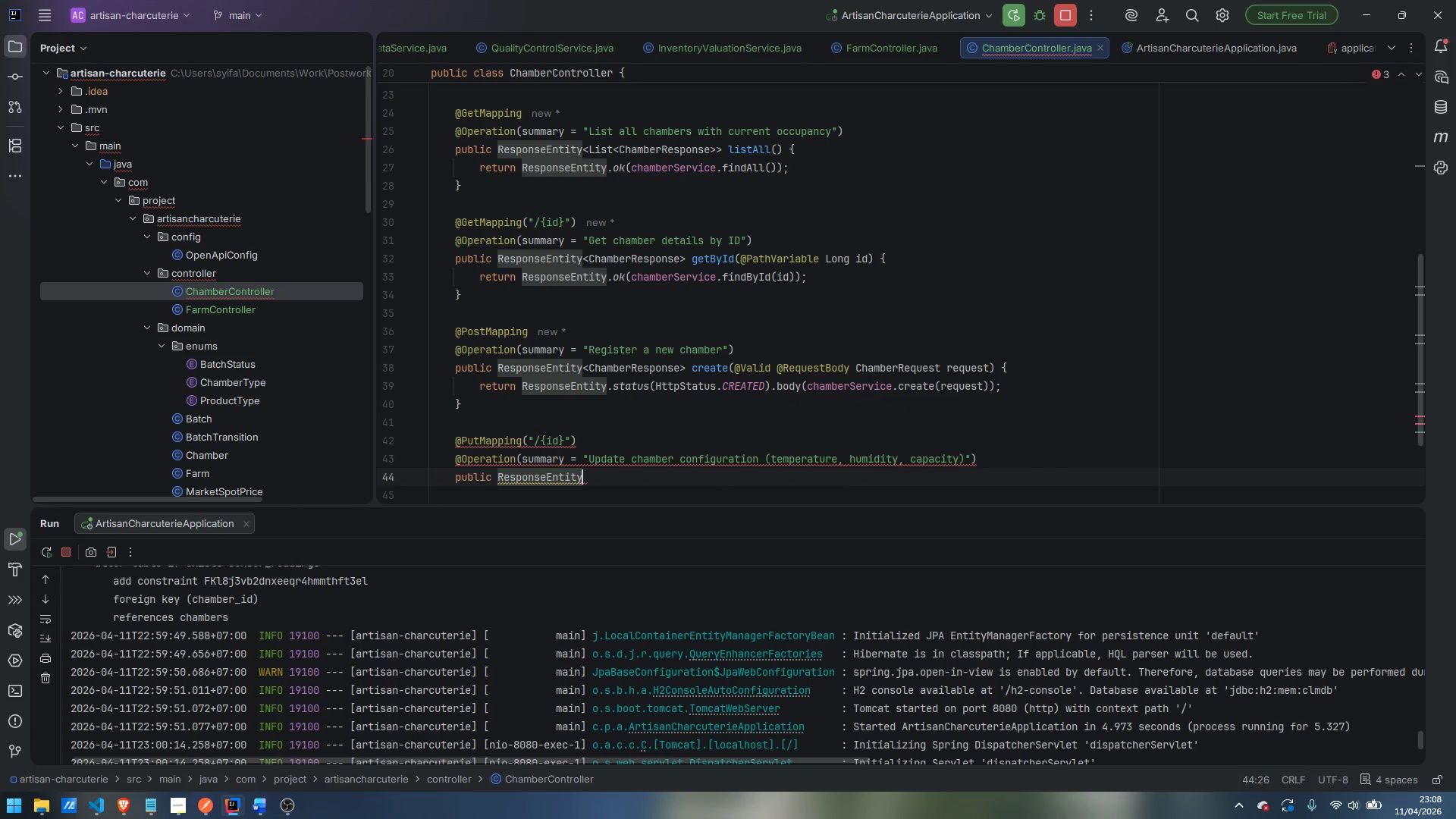 
type(<ChamberRes)
 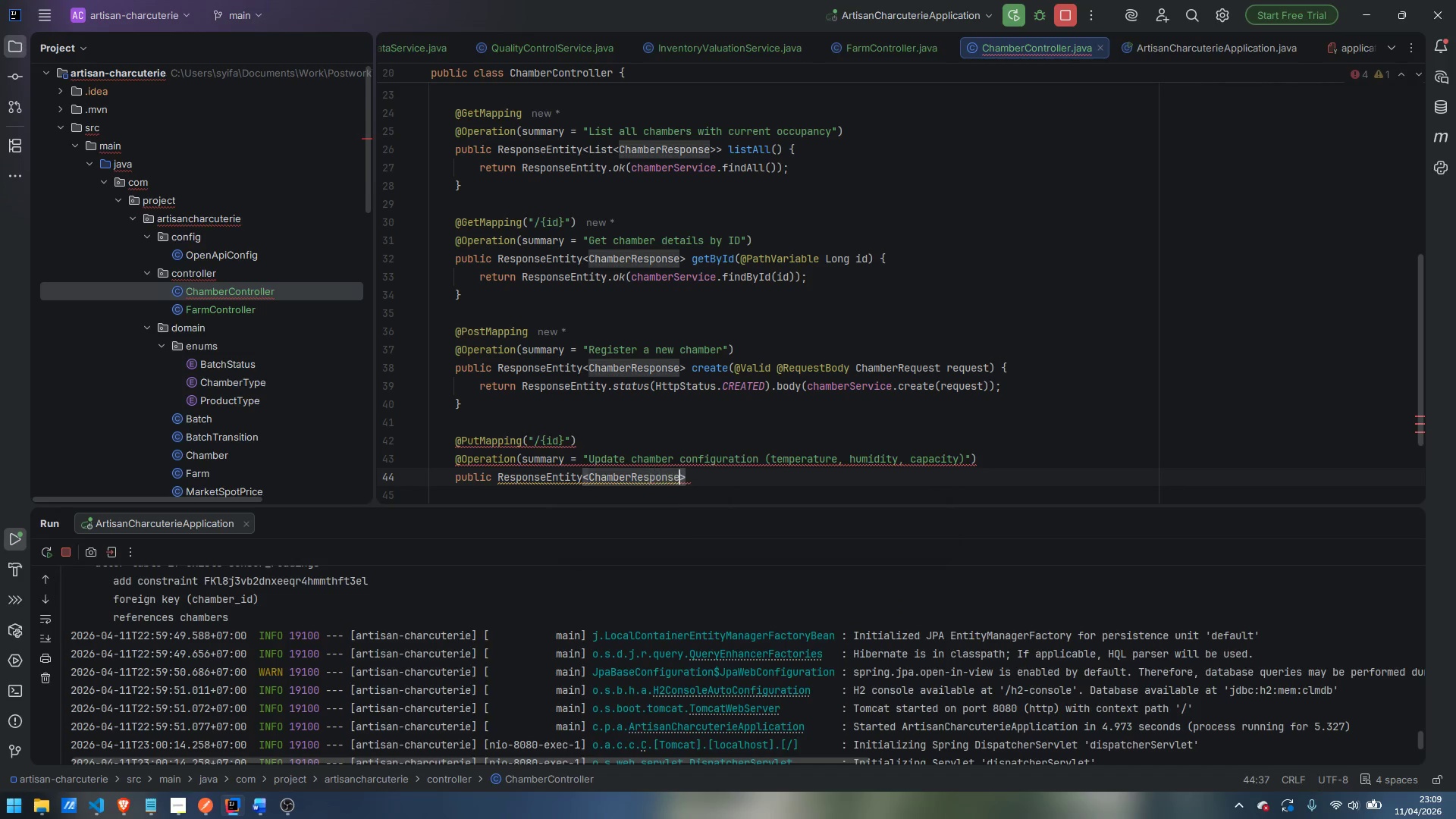 
key(Enter)
 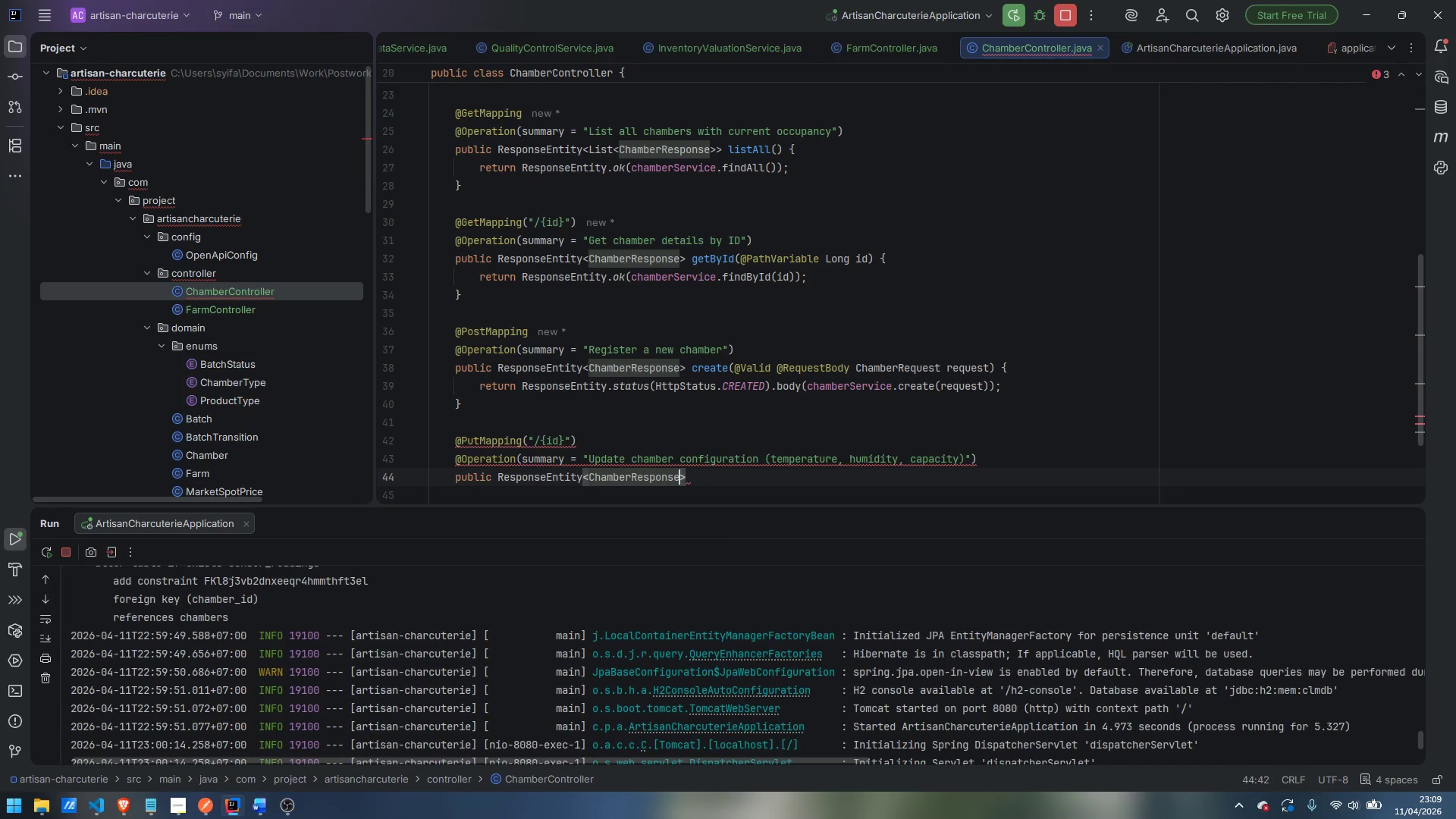 
key(ArrowRight)
 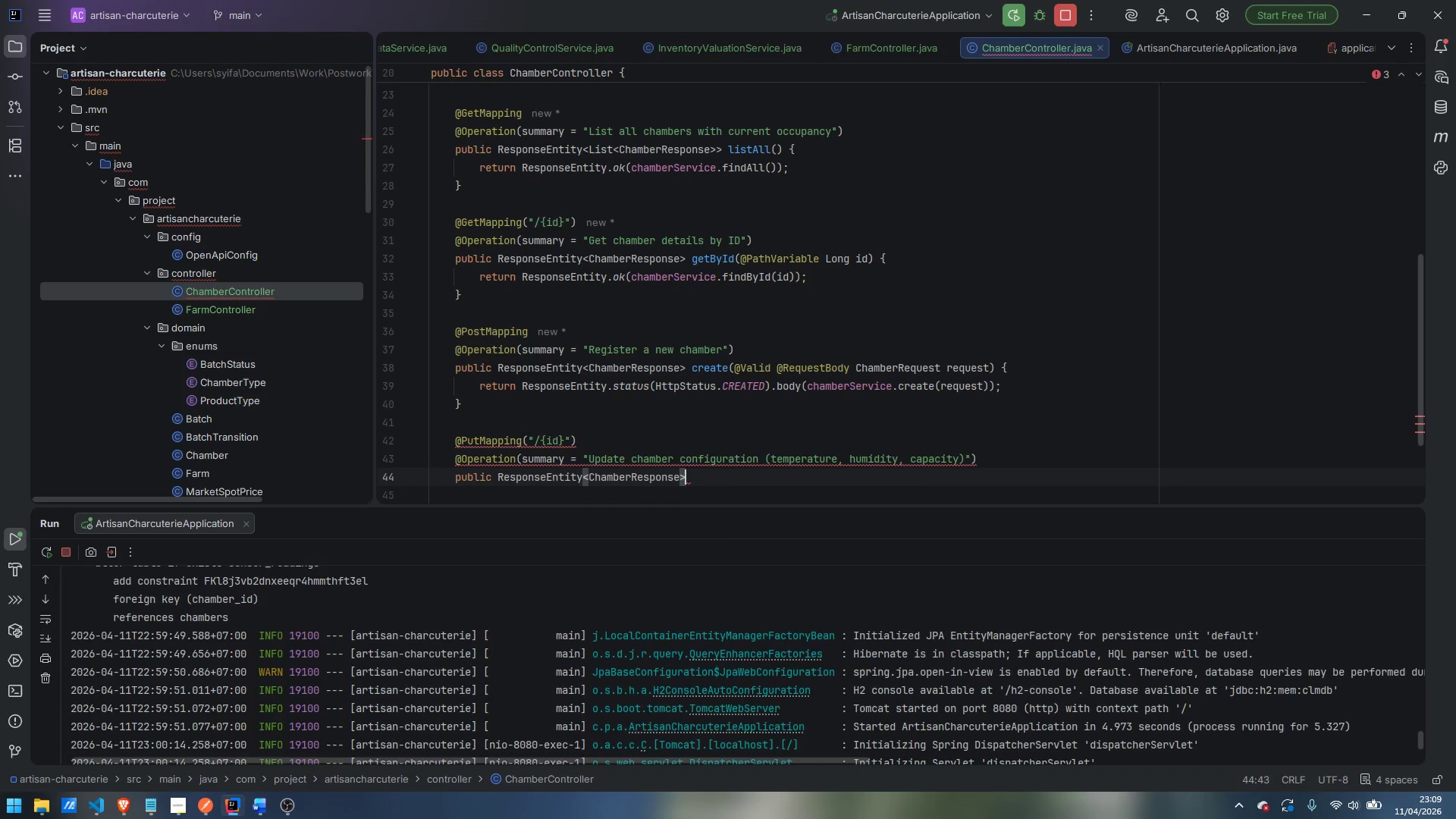 
type( update()
 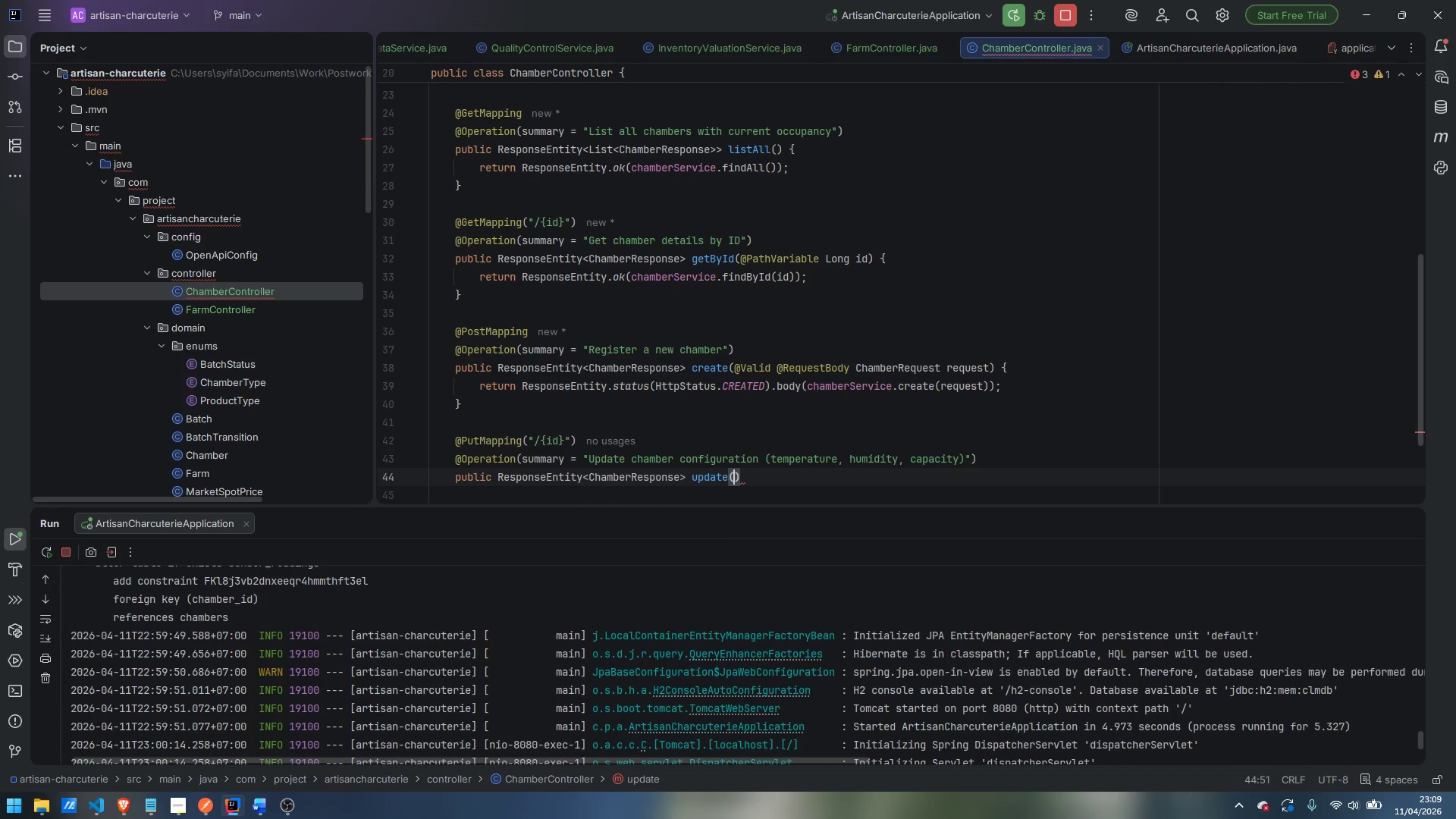 
key(Enter)
 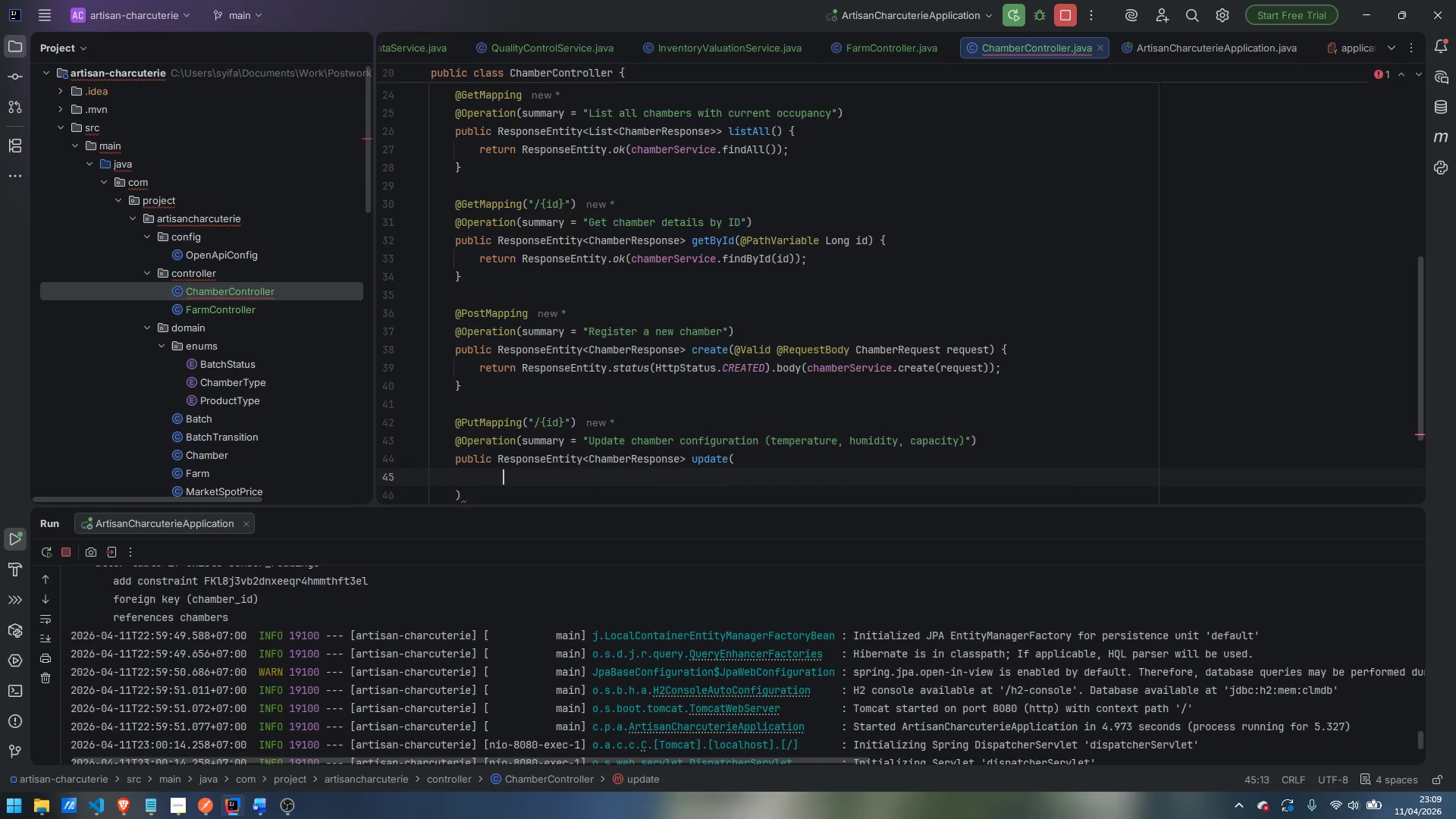 
type(@PathVa)
 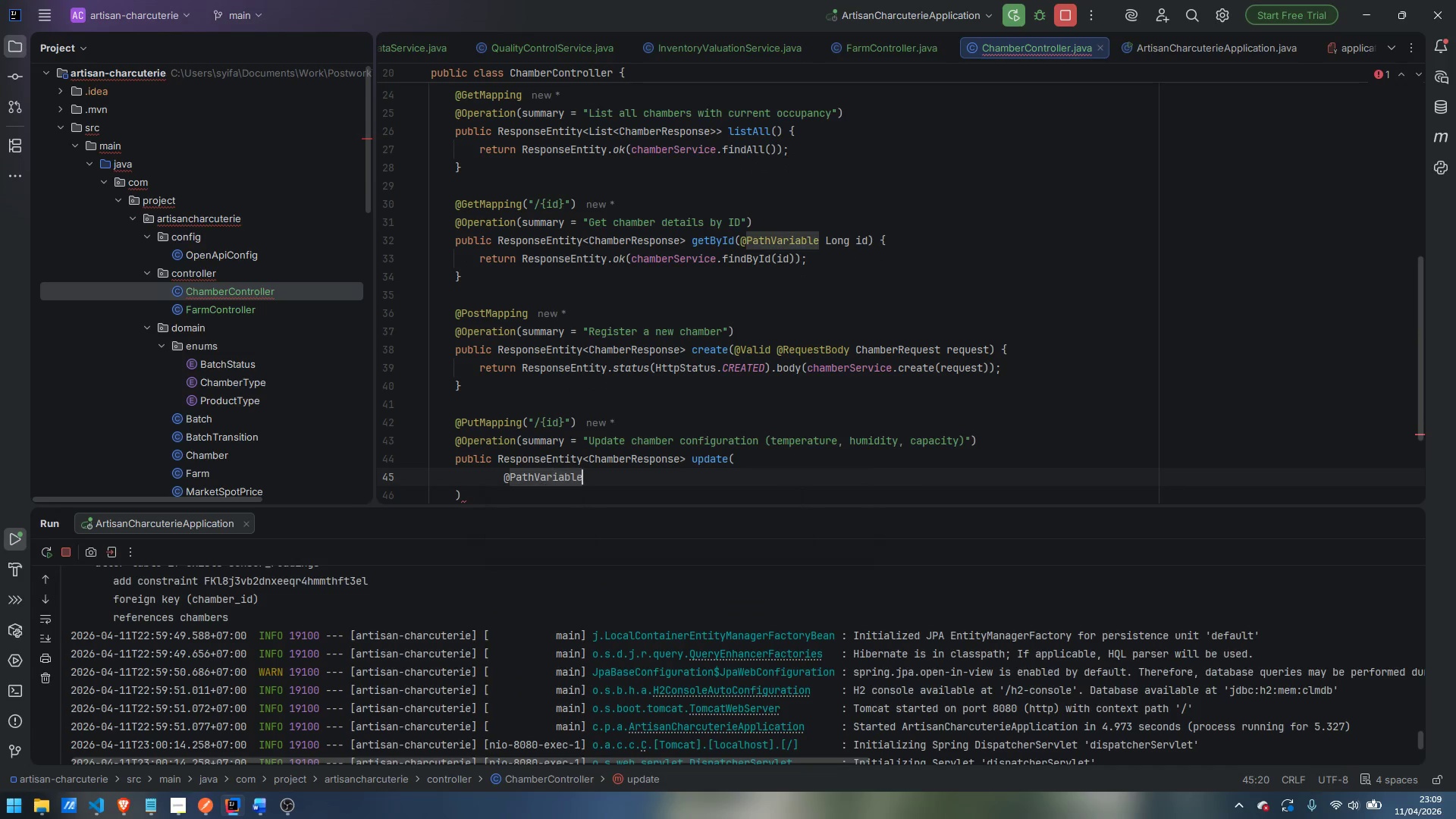 
key(Enter)
 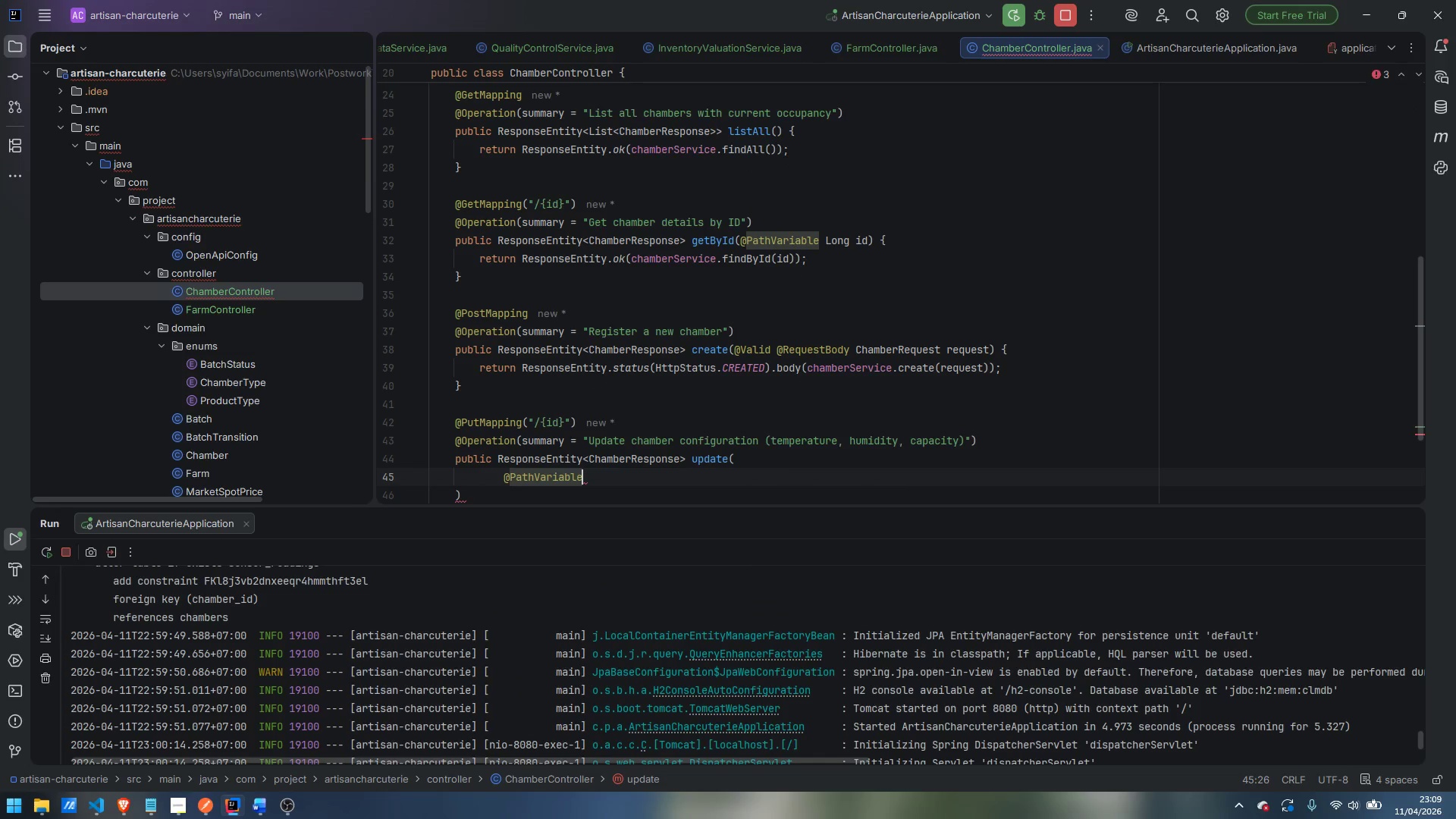 
type( Long id,)
 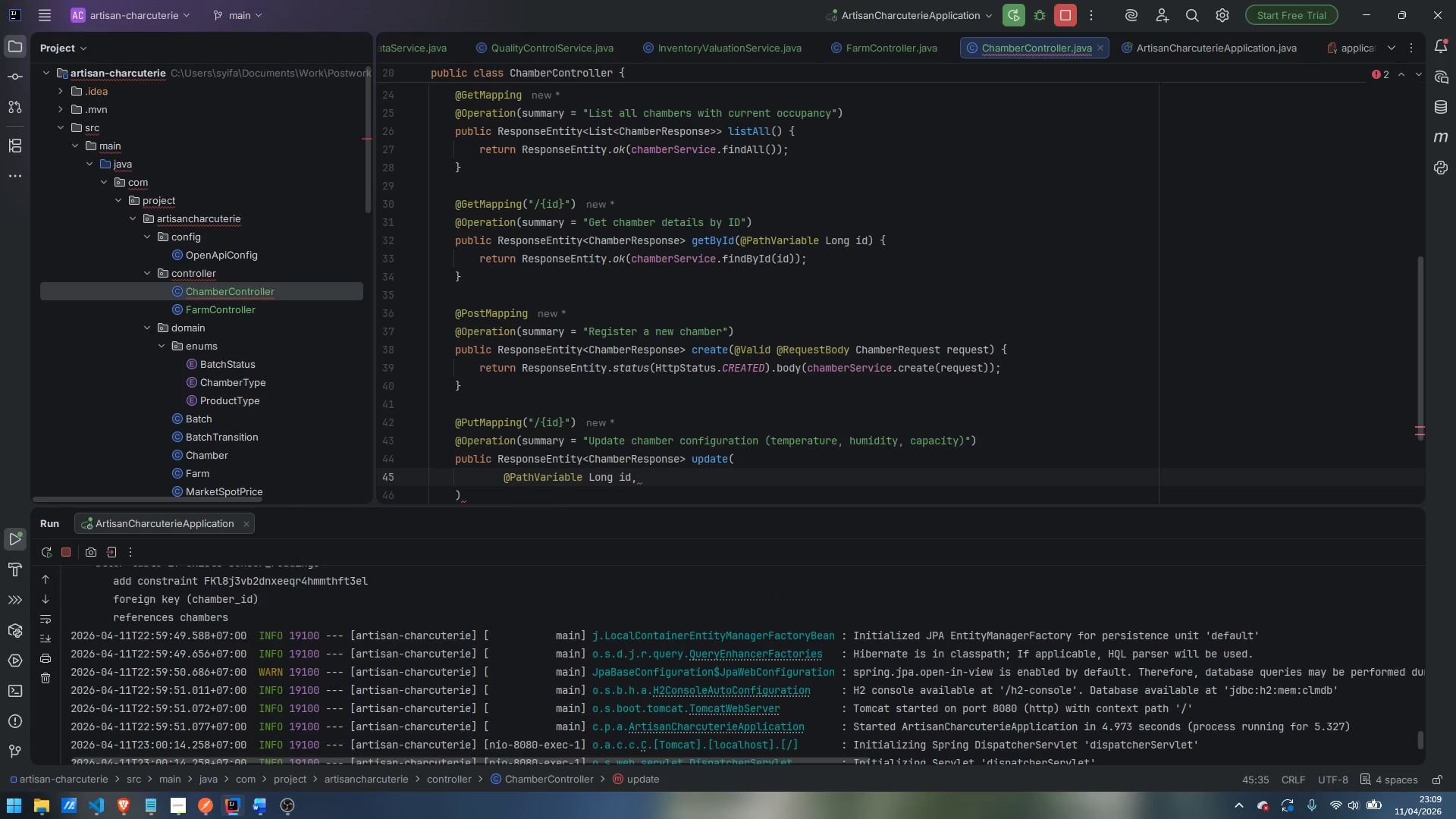 
key(Enter)
 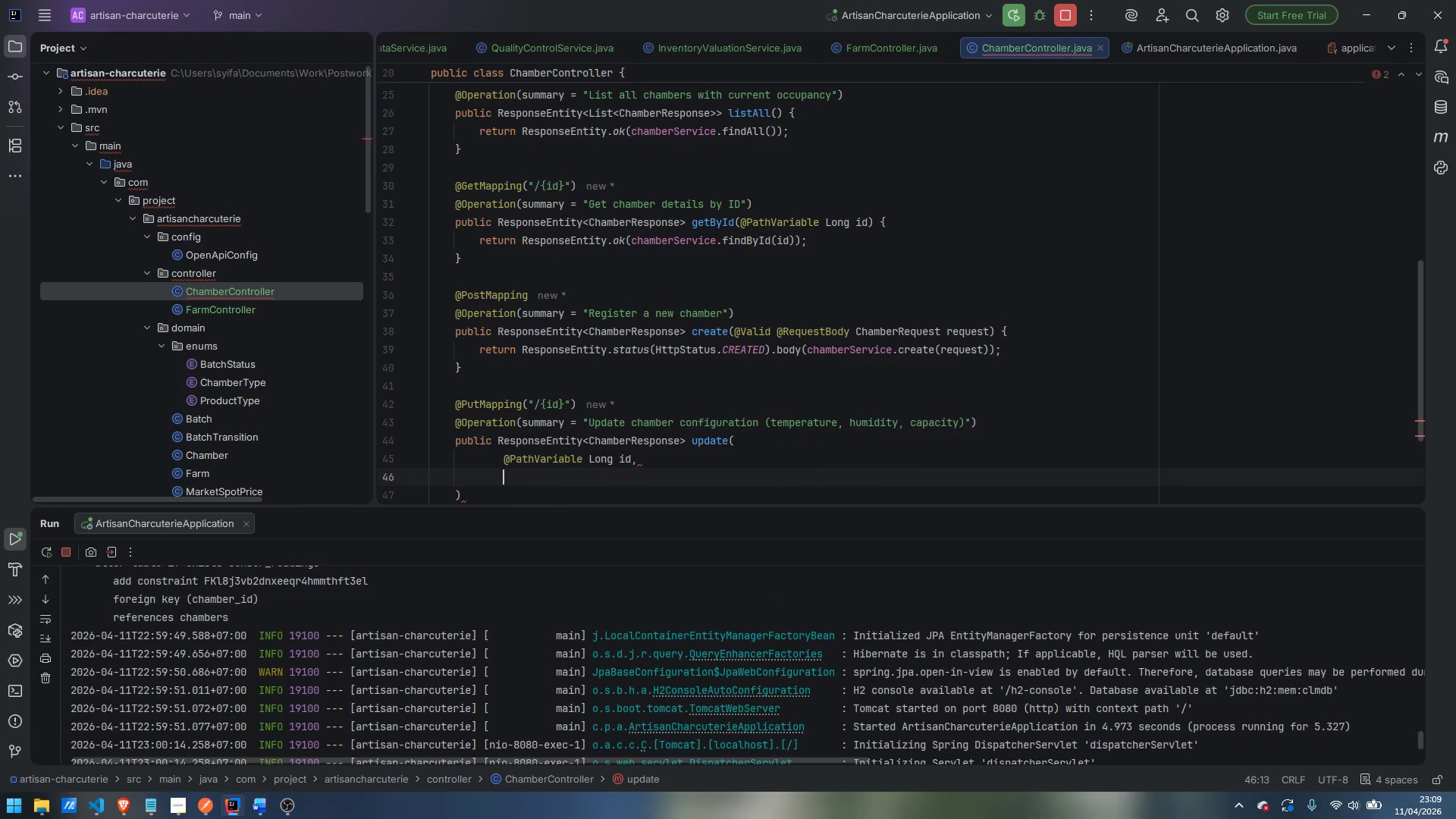 
type(@Valid)
 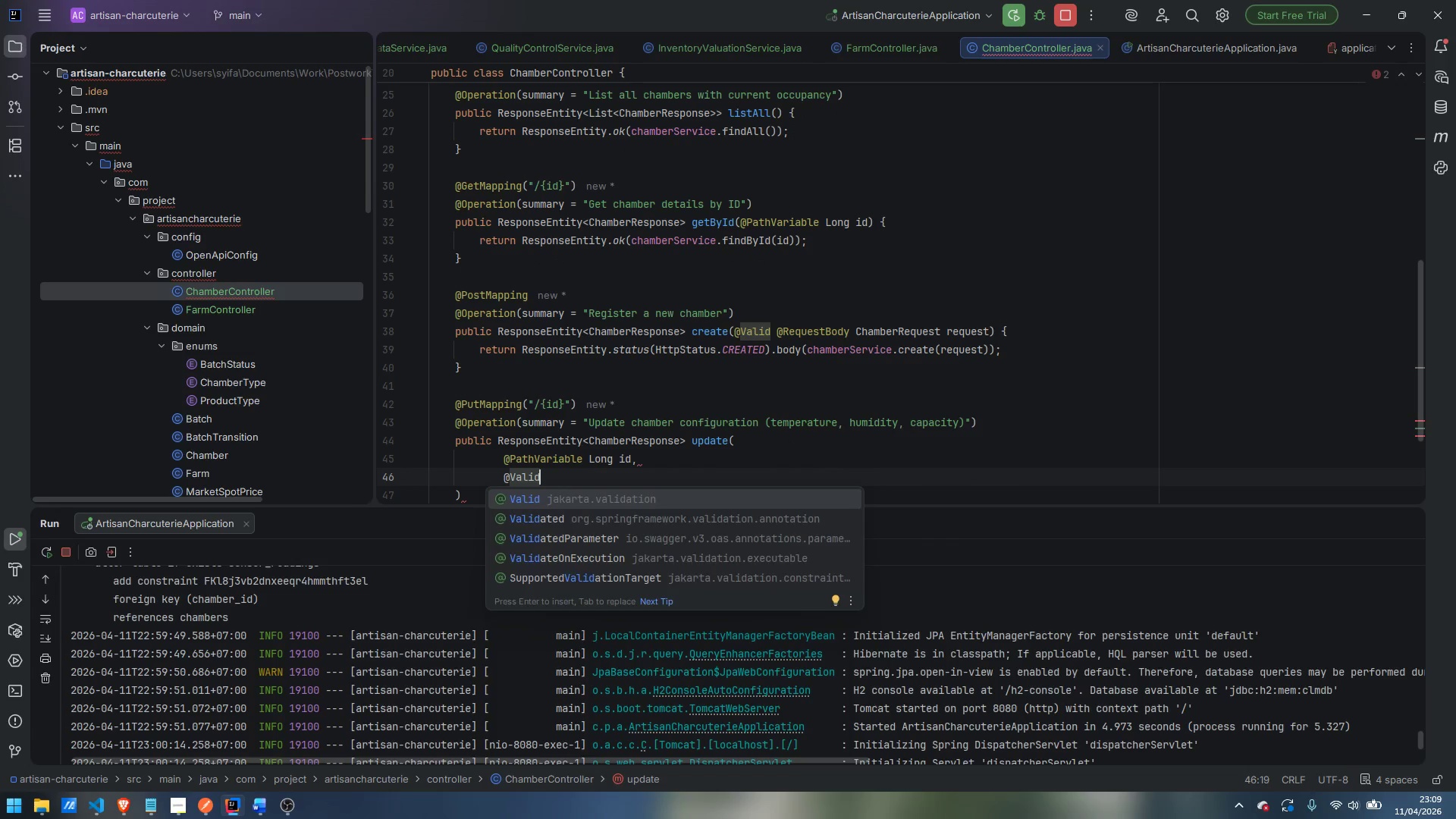 
key(Enter)
 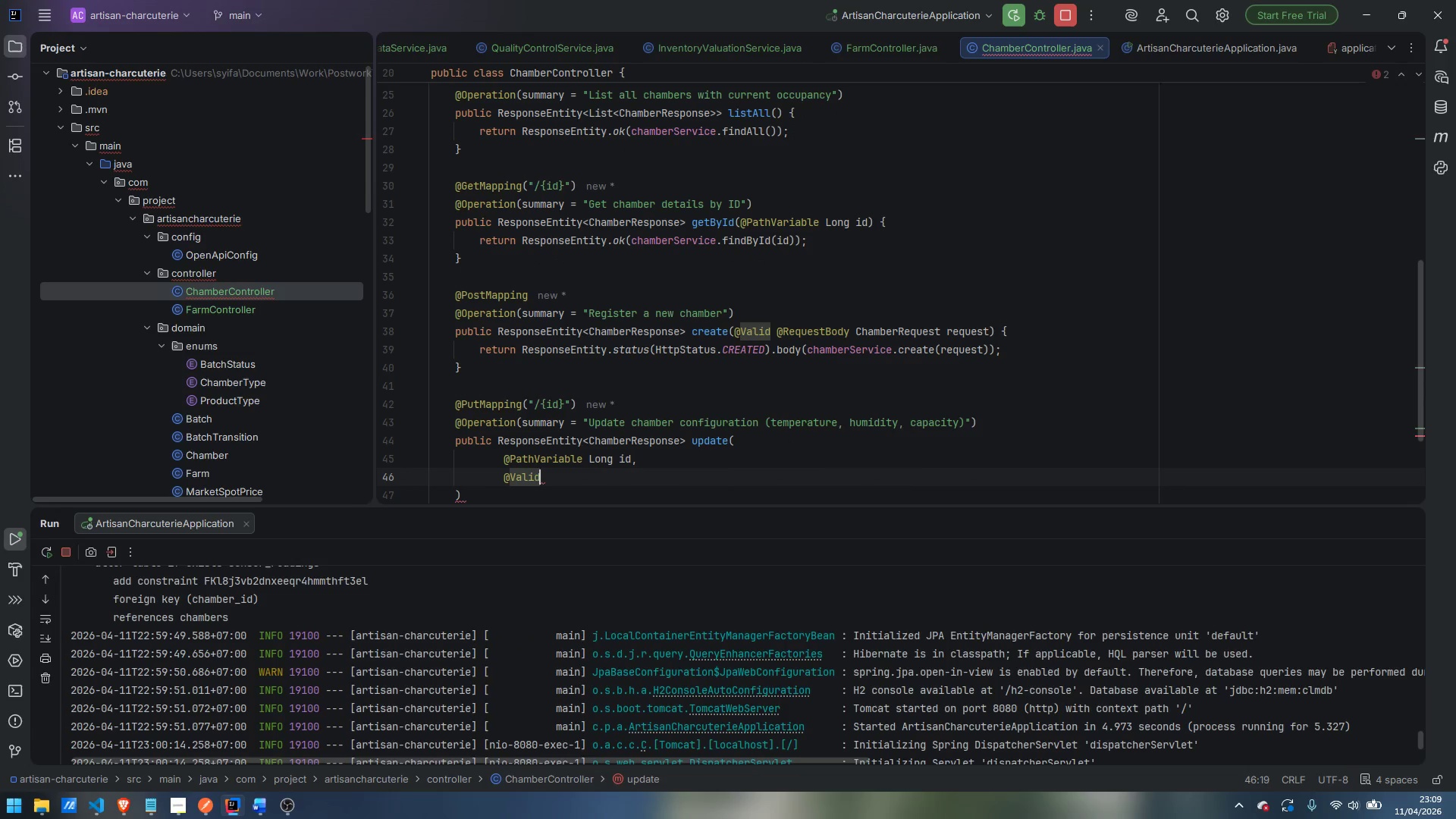 
type( @reques)
 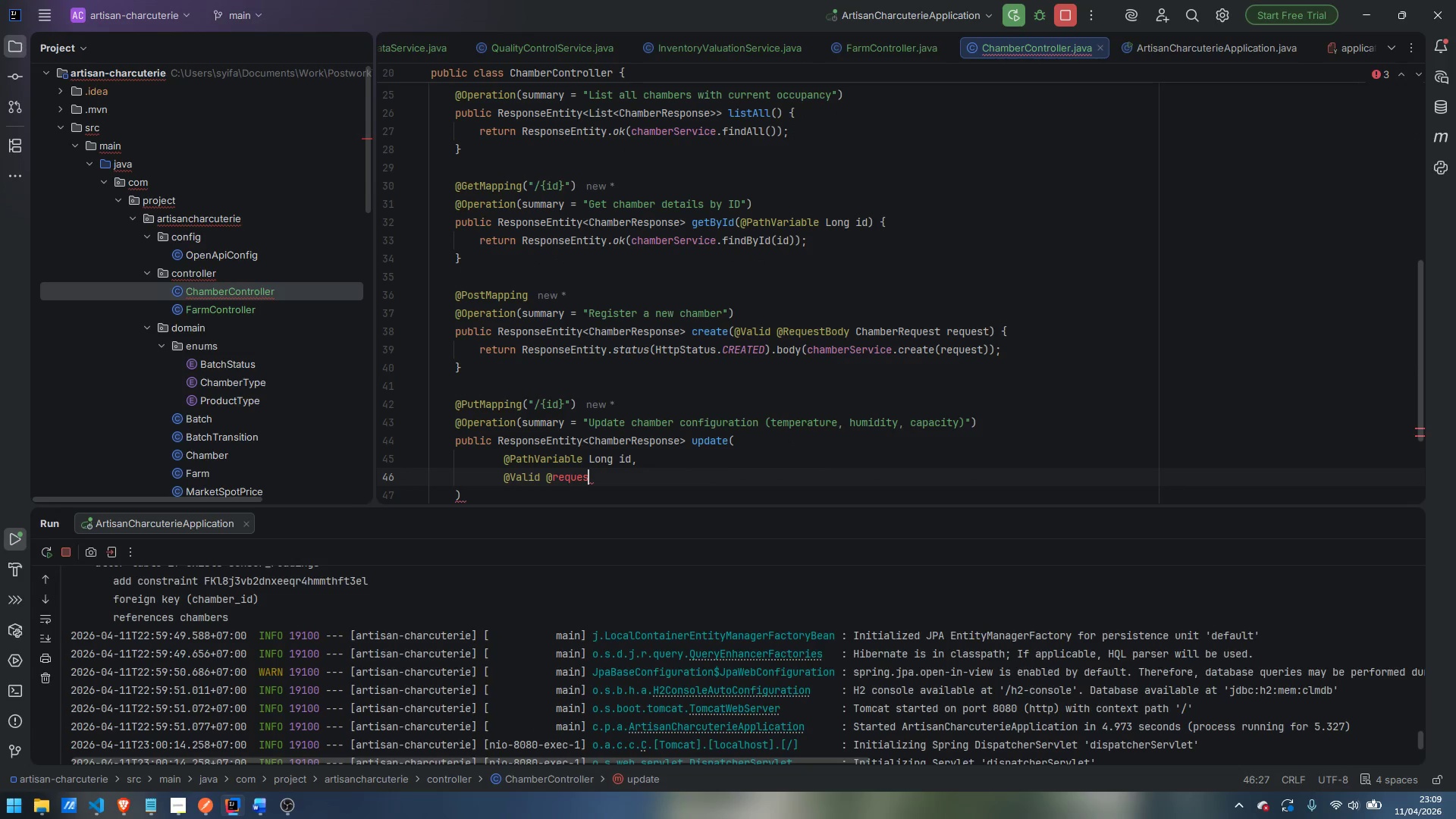 
key(Control+ControlLeft)
 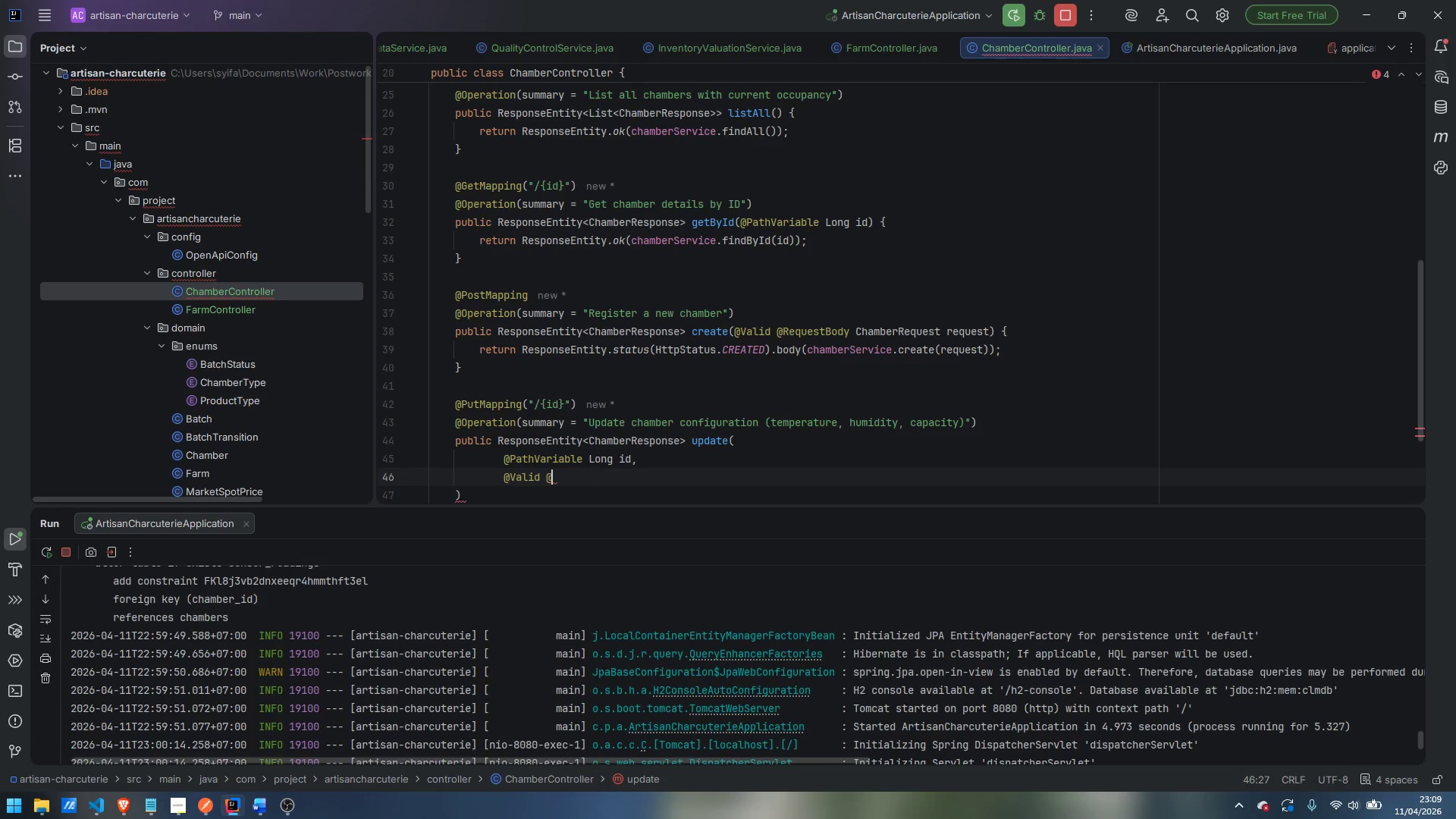 
key(Control+Backspace)
 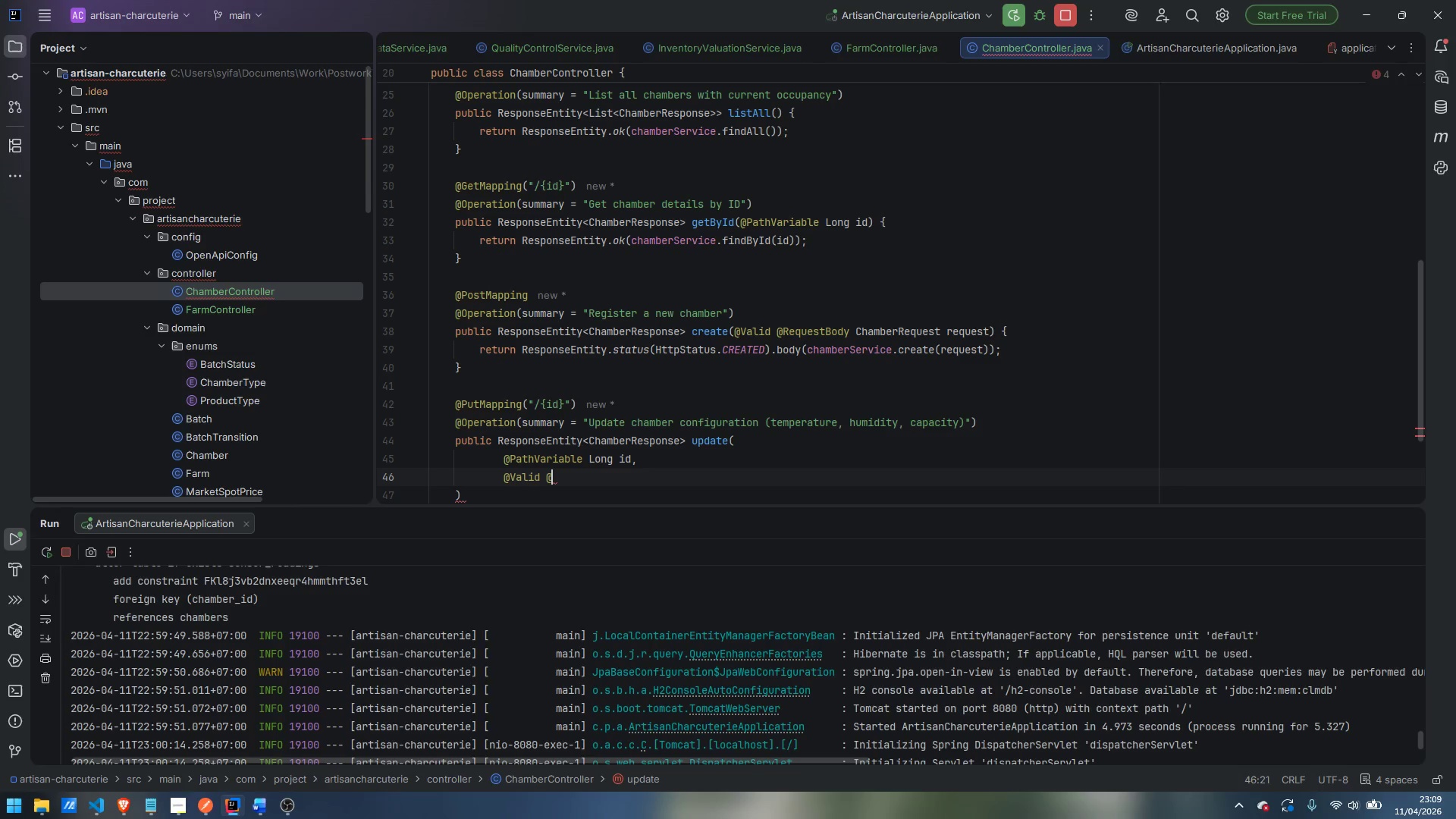 
type(RequestB)
 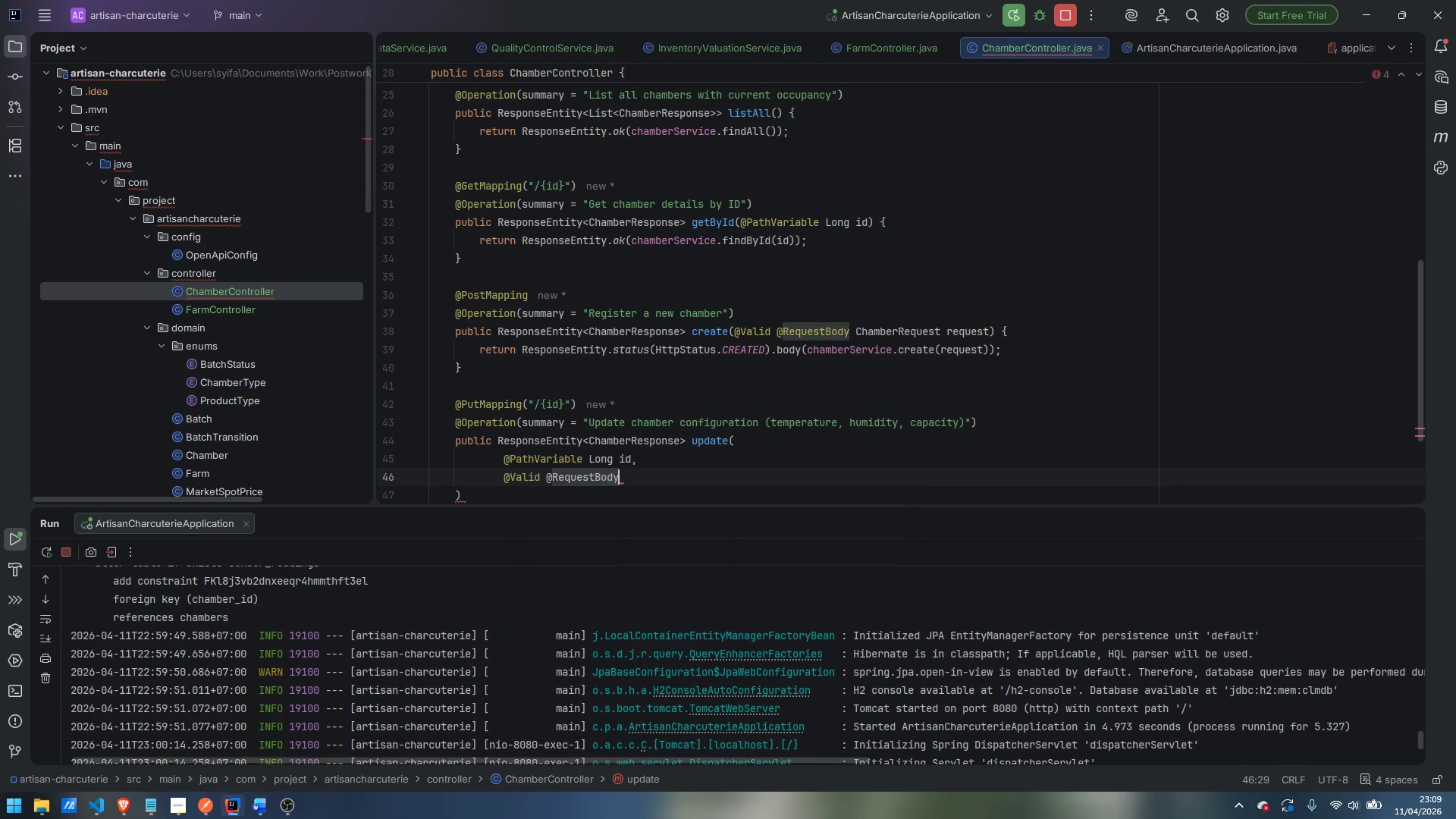 
key(Enter)
 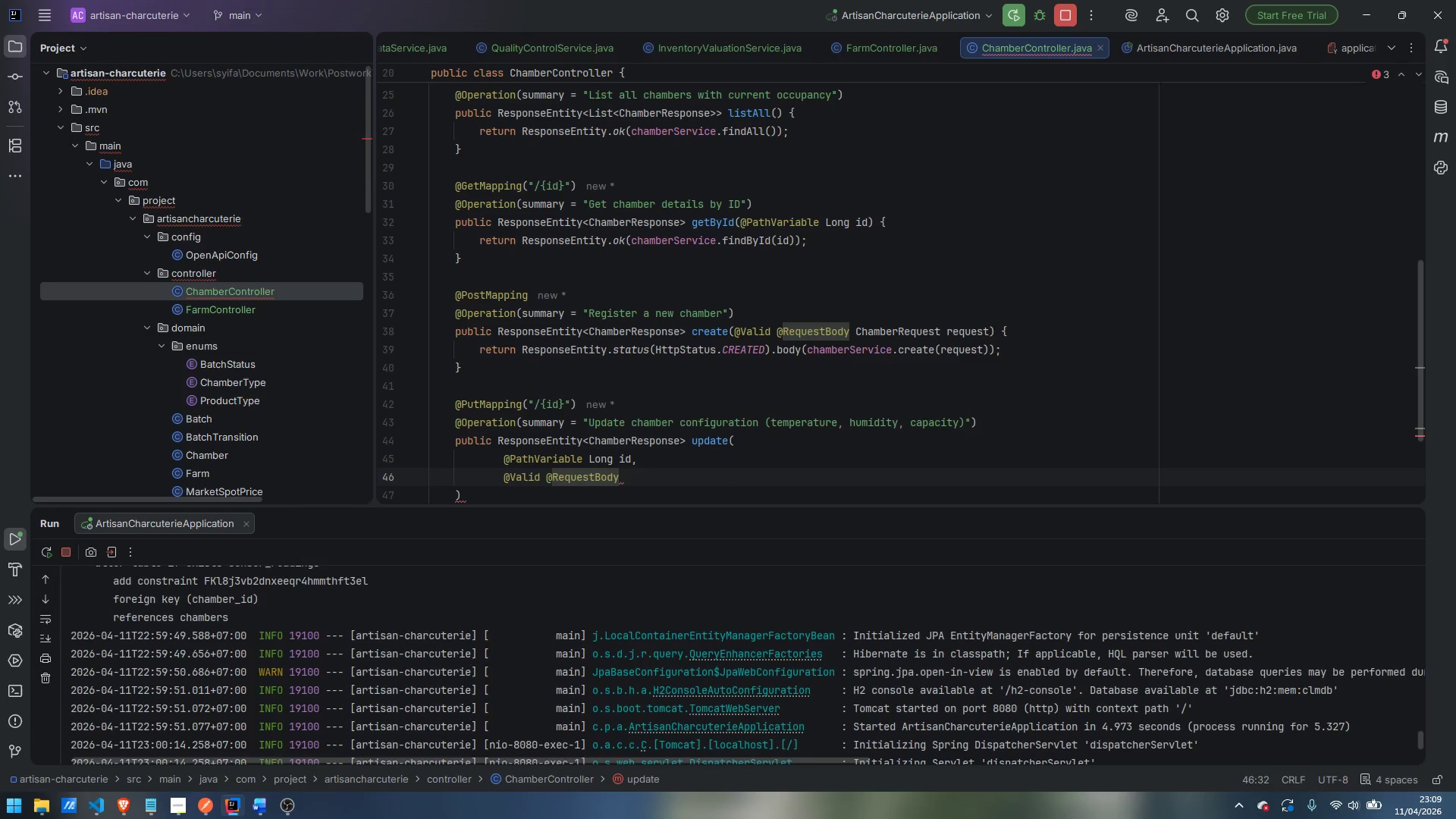 
type( ChamberReq)
 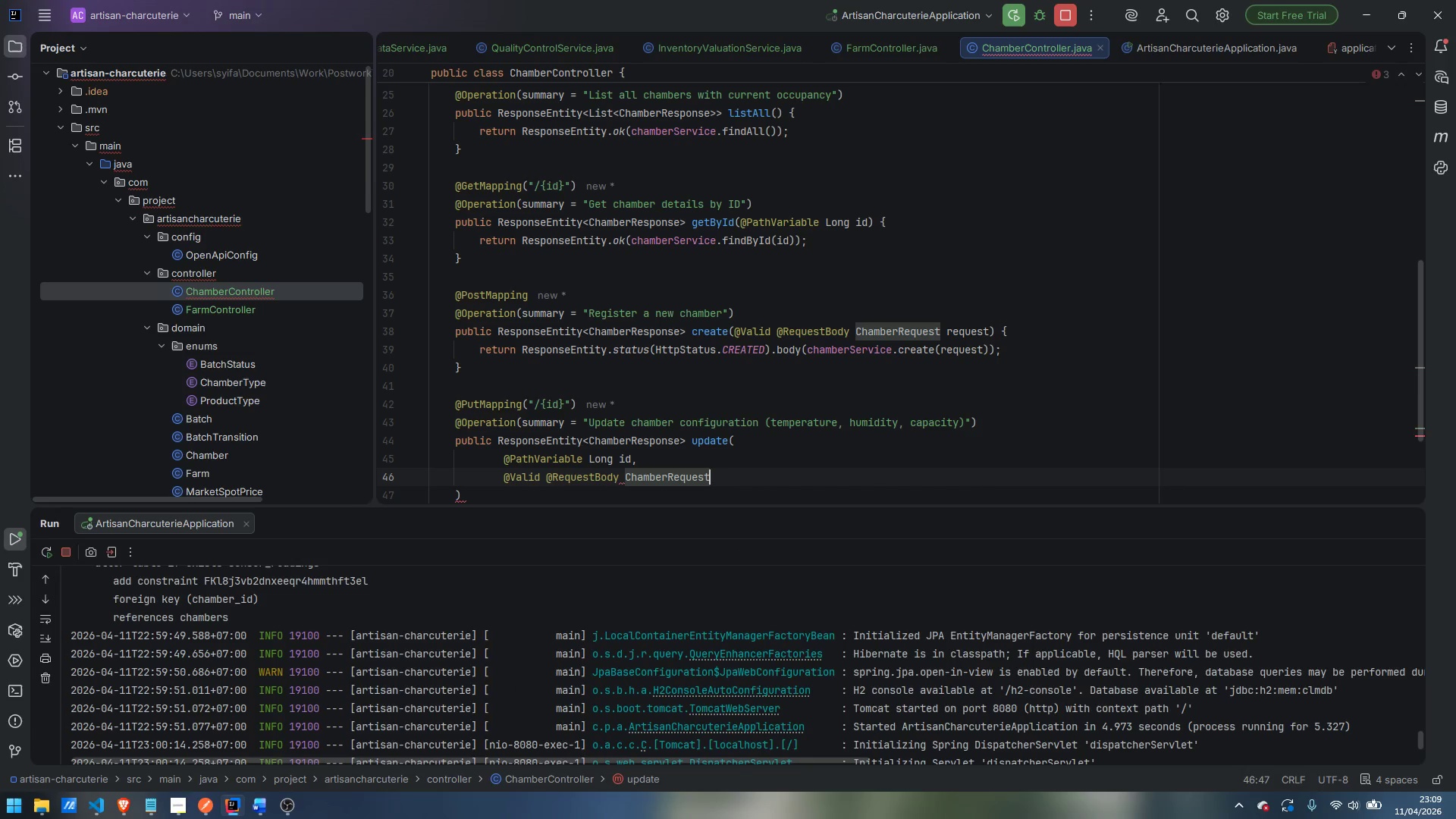 
 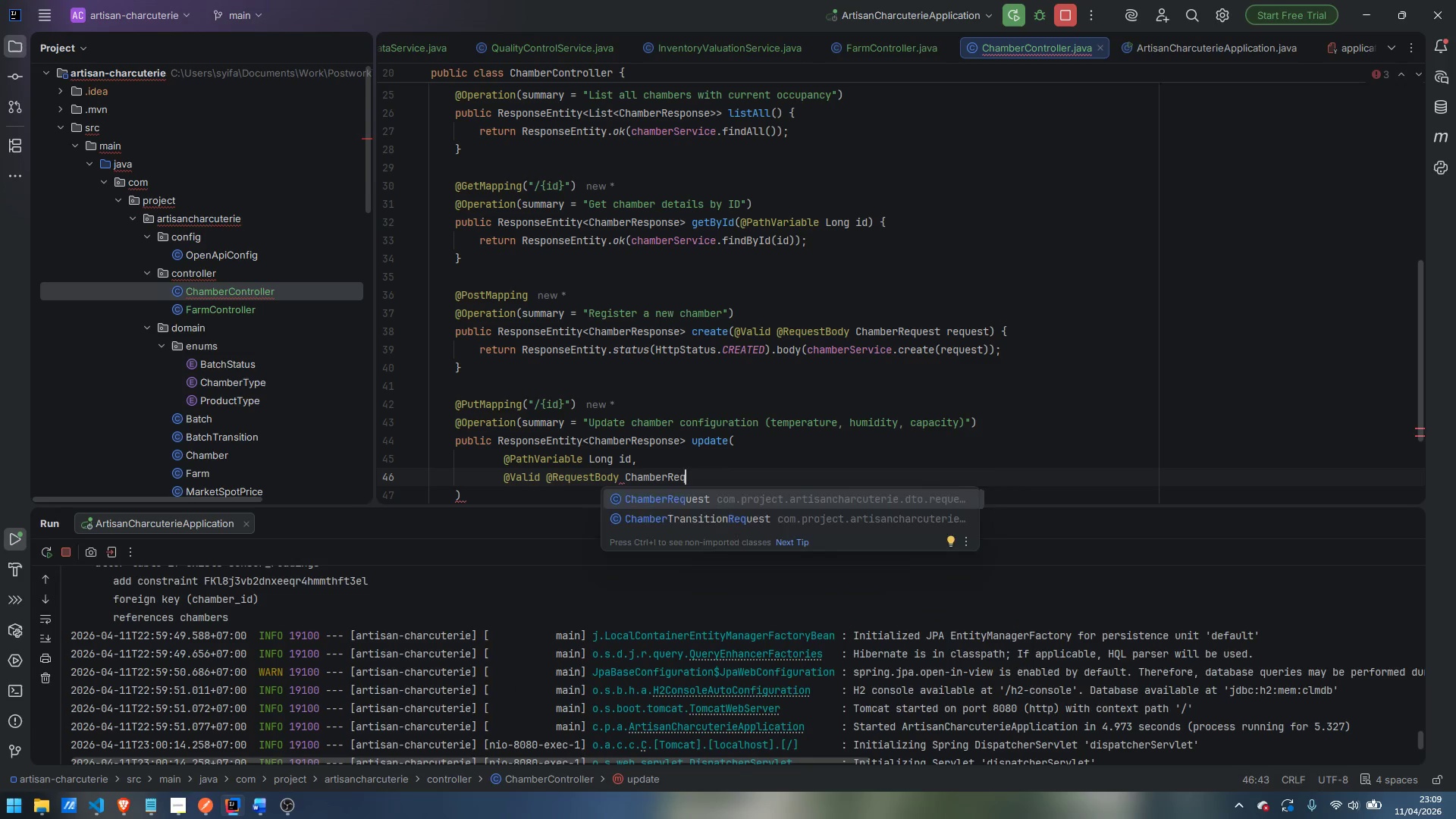 
key(Enter)
 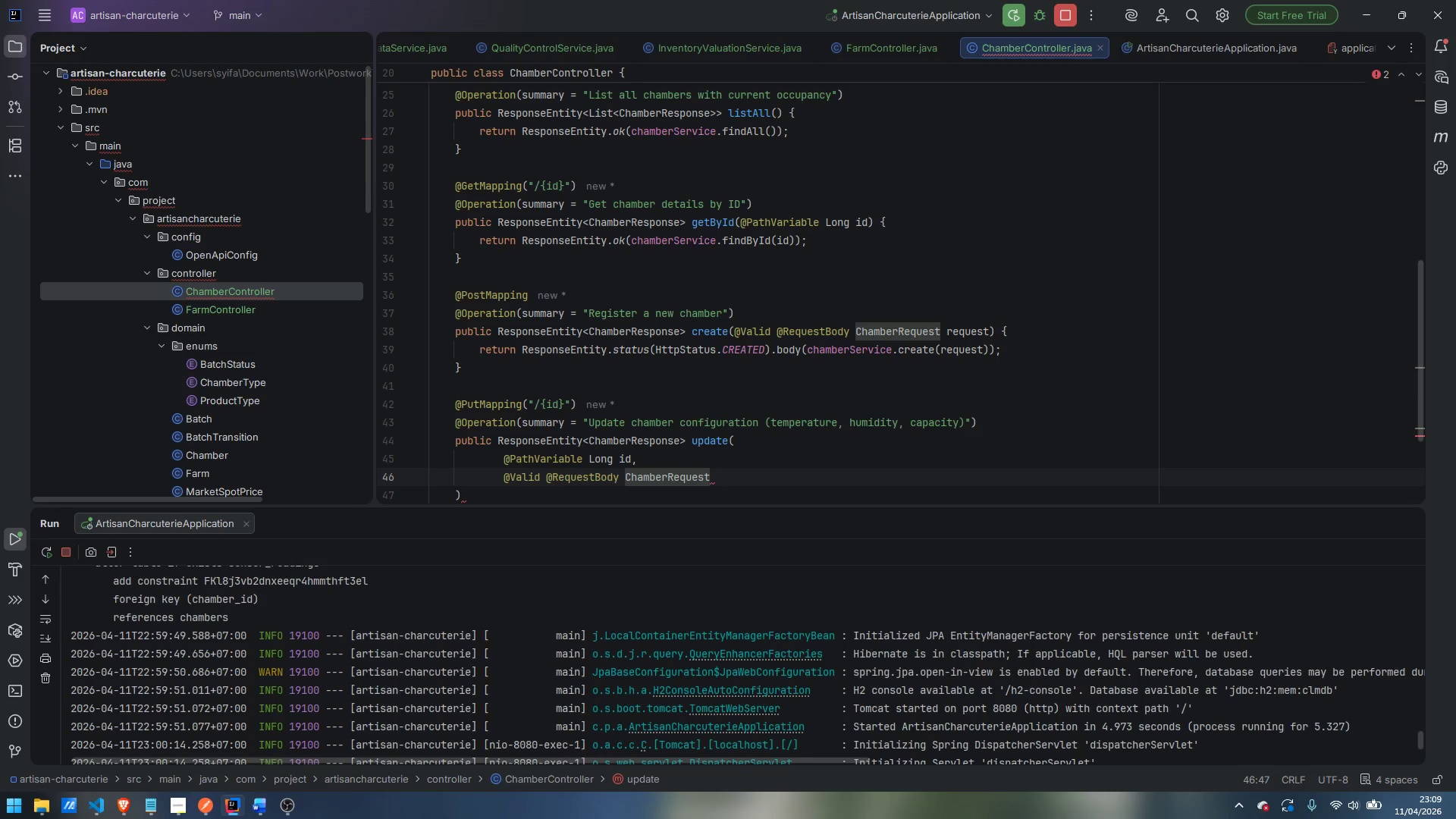 
type( request)
 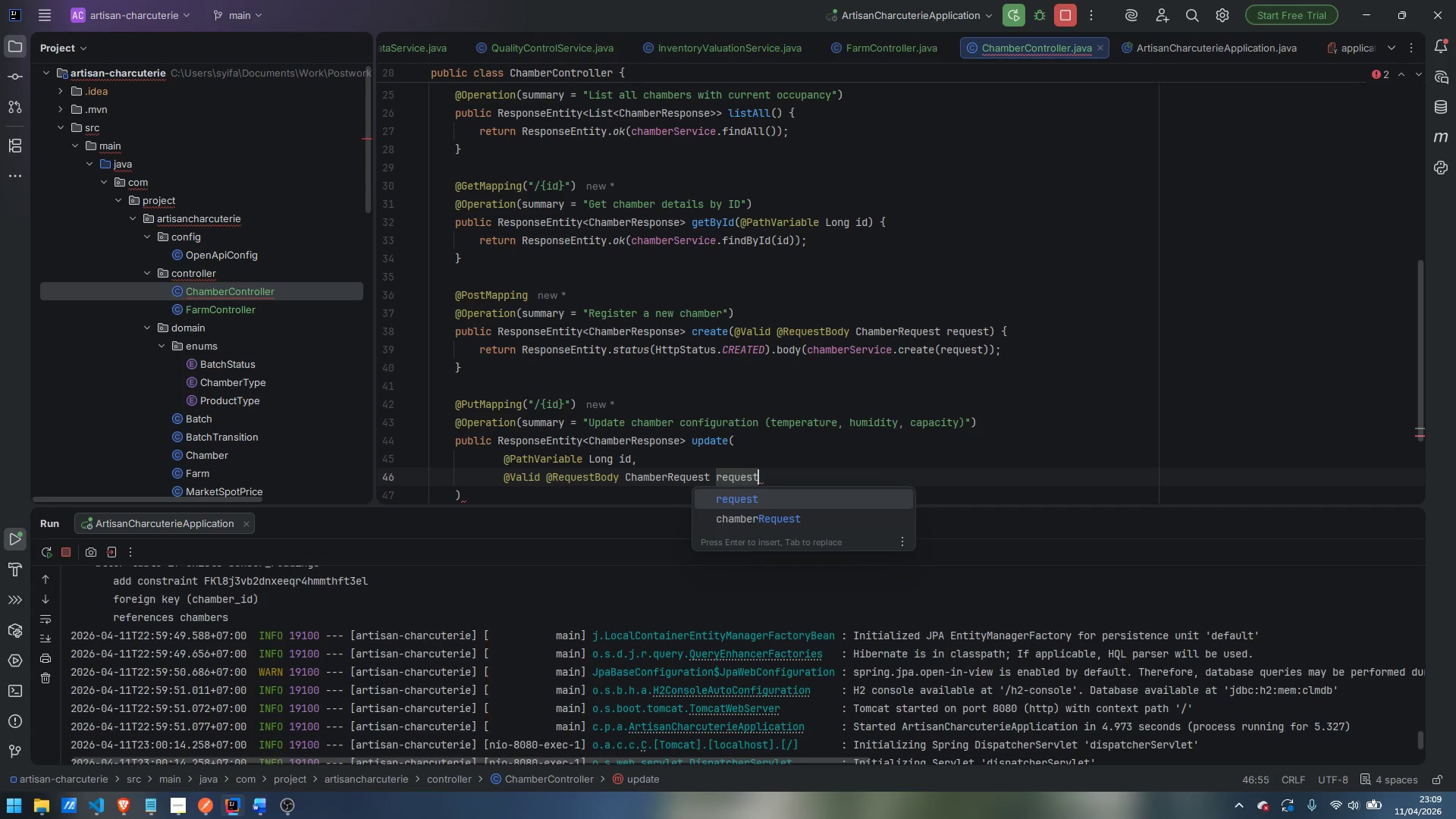 
key(Enter)
 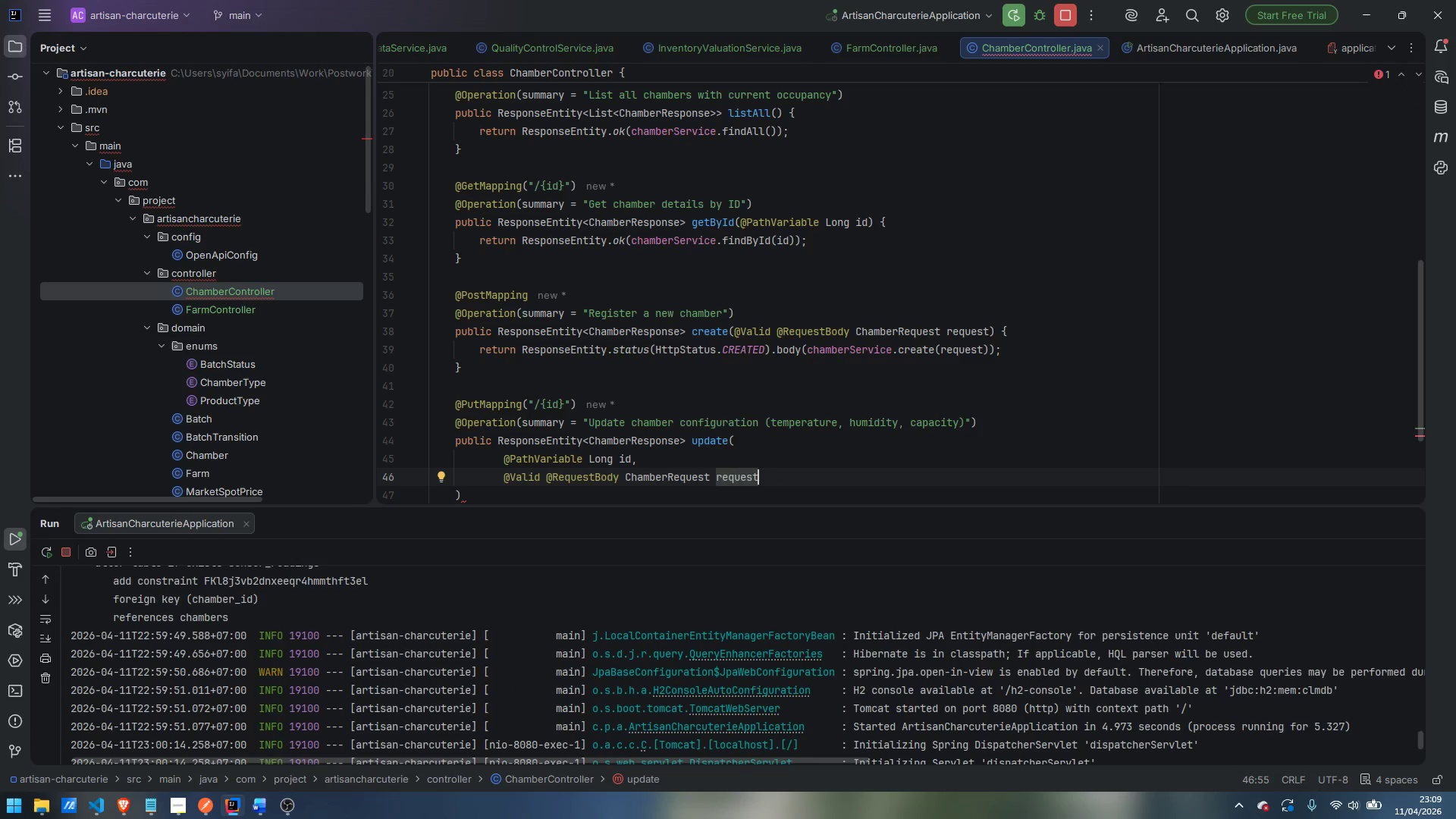 
key(ArrowDown)
 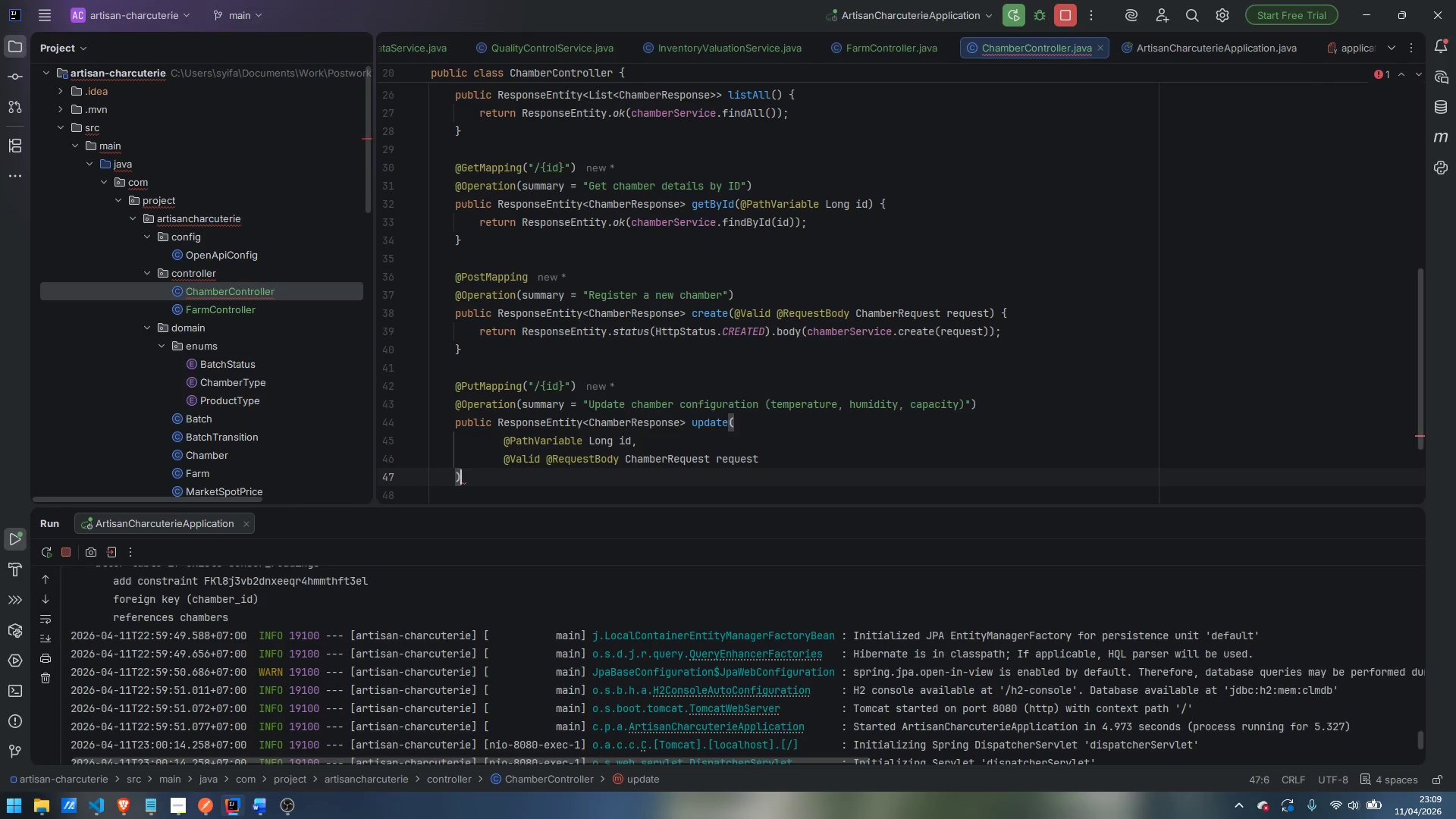 
key(ArrowLeft)
 